 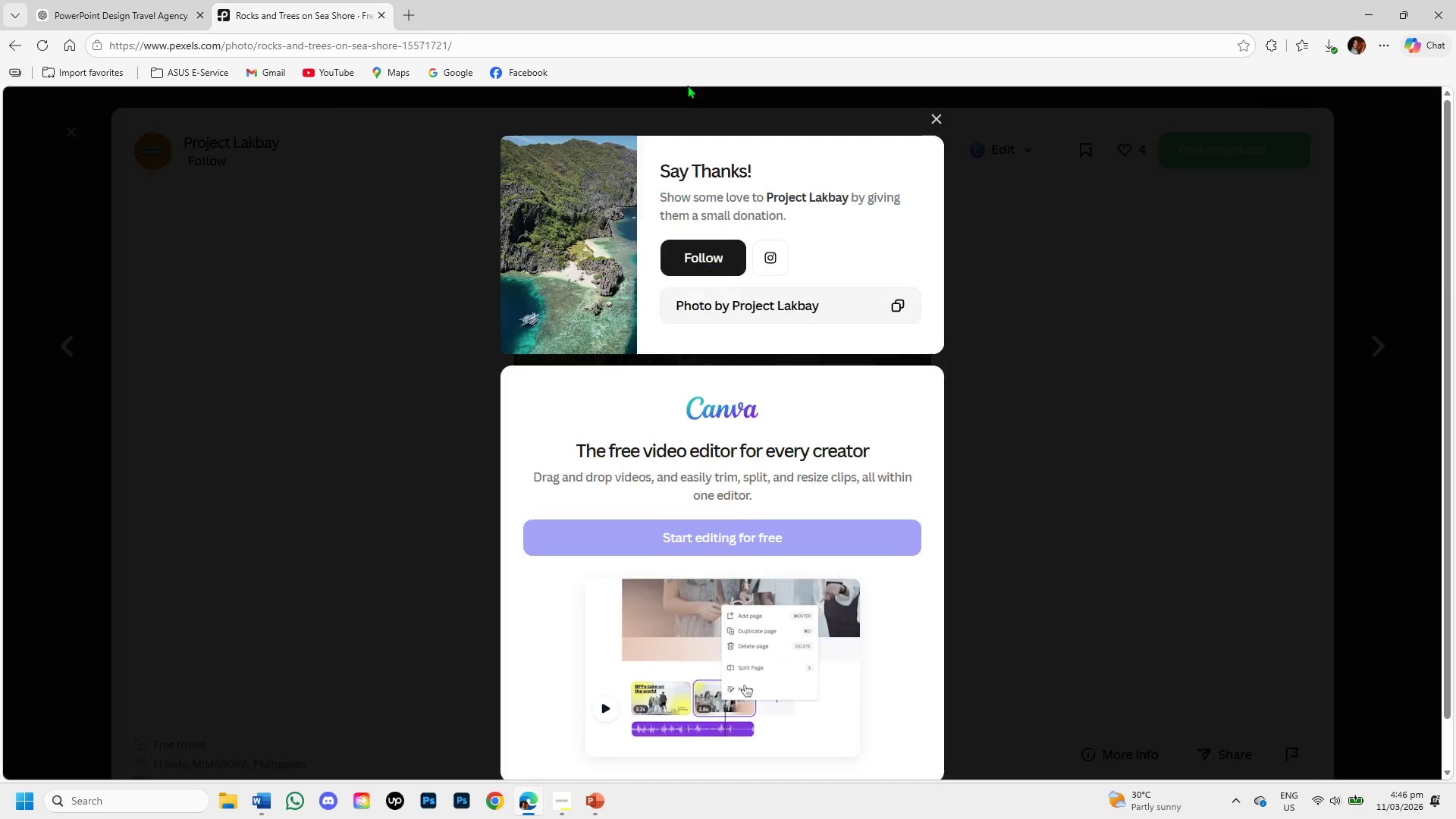 
left_click([929, 115])
 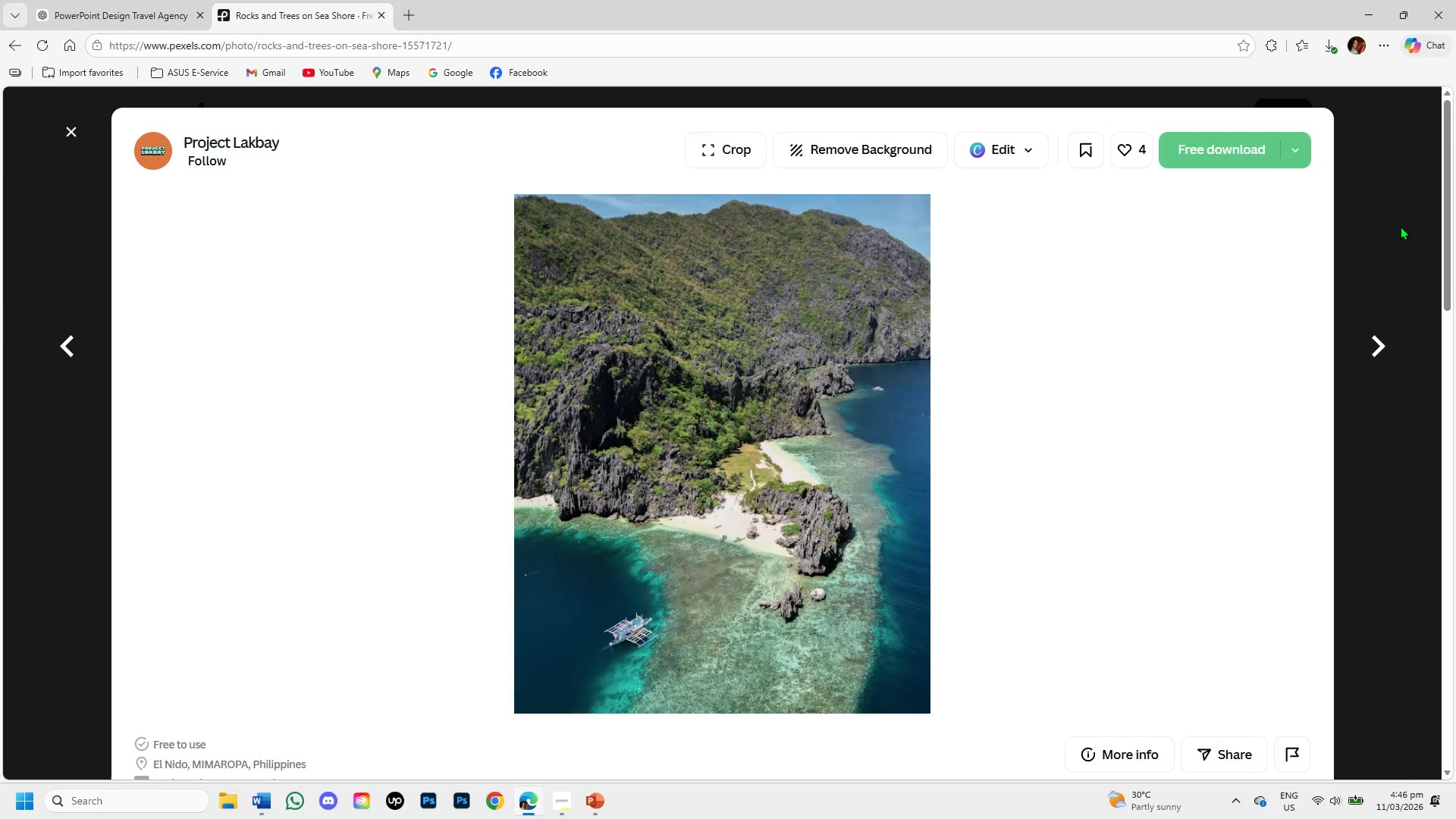 
left_click([1376, 229])
 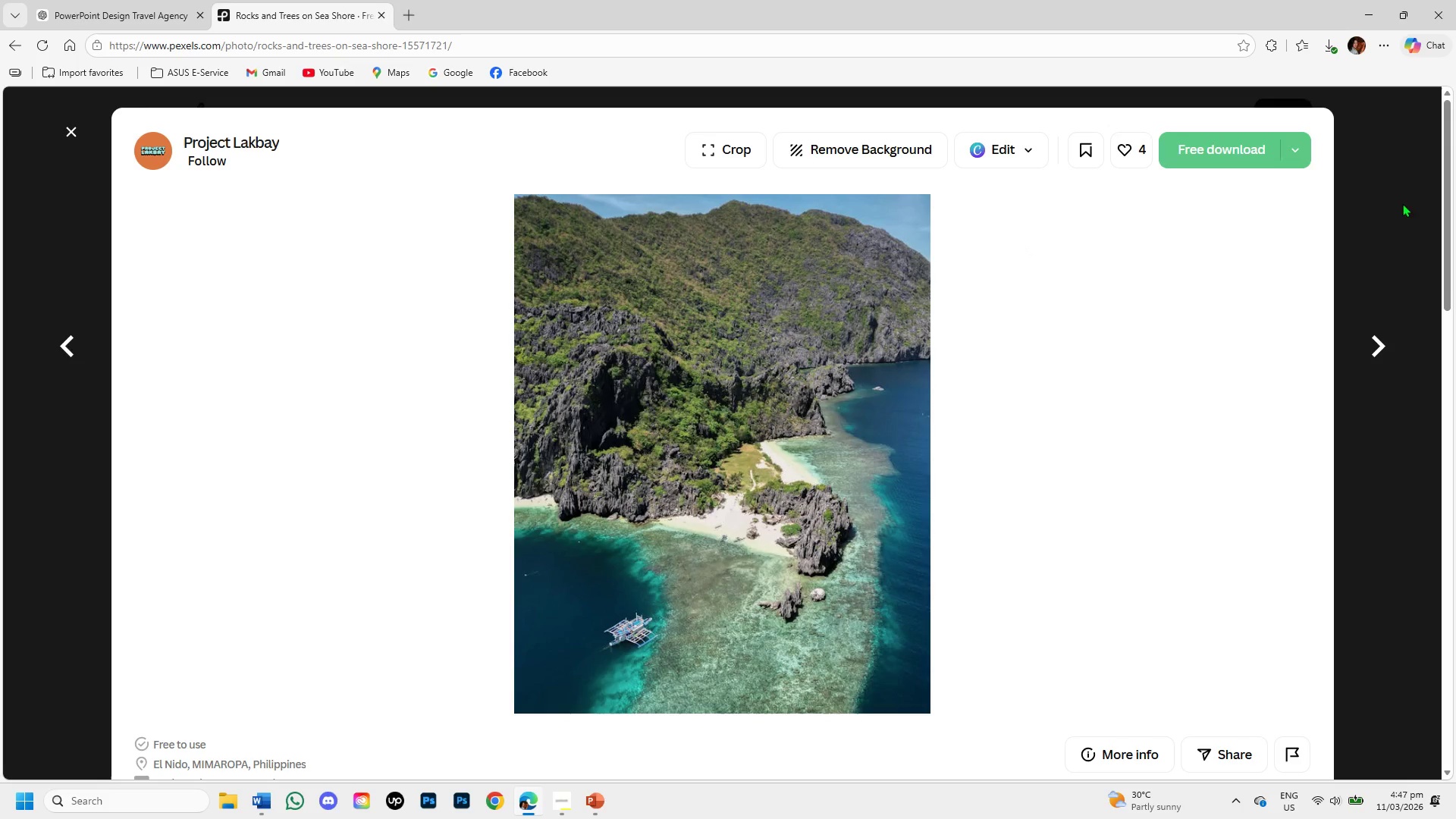 
left_click([1414, 213])
 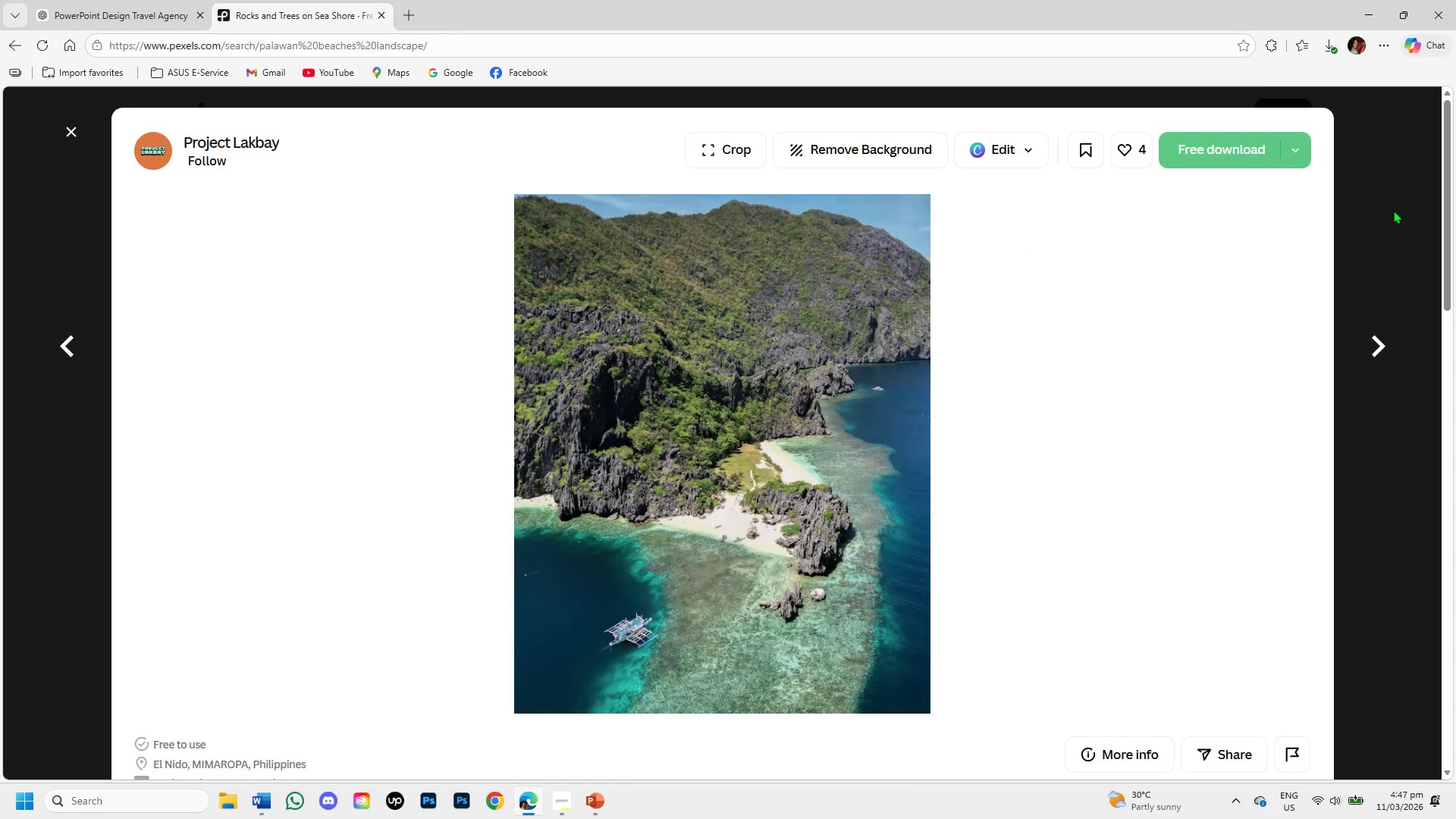 
left_click([1393, 210])
 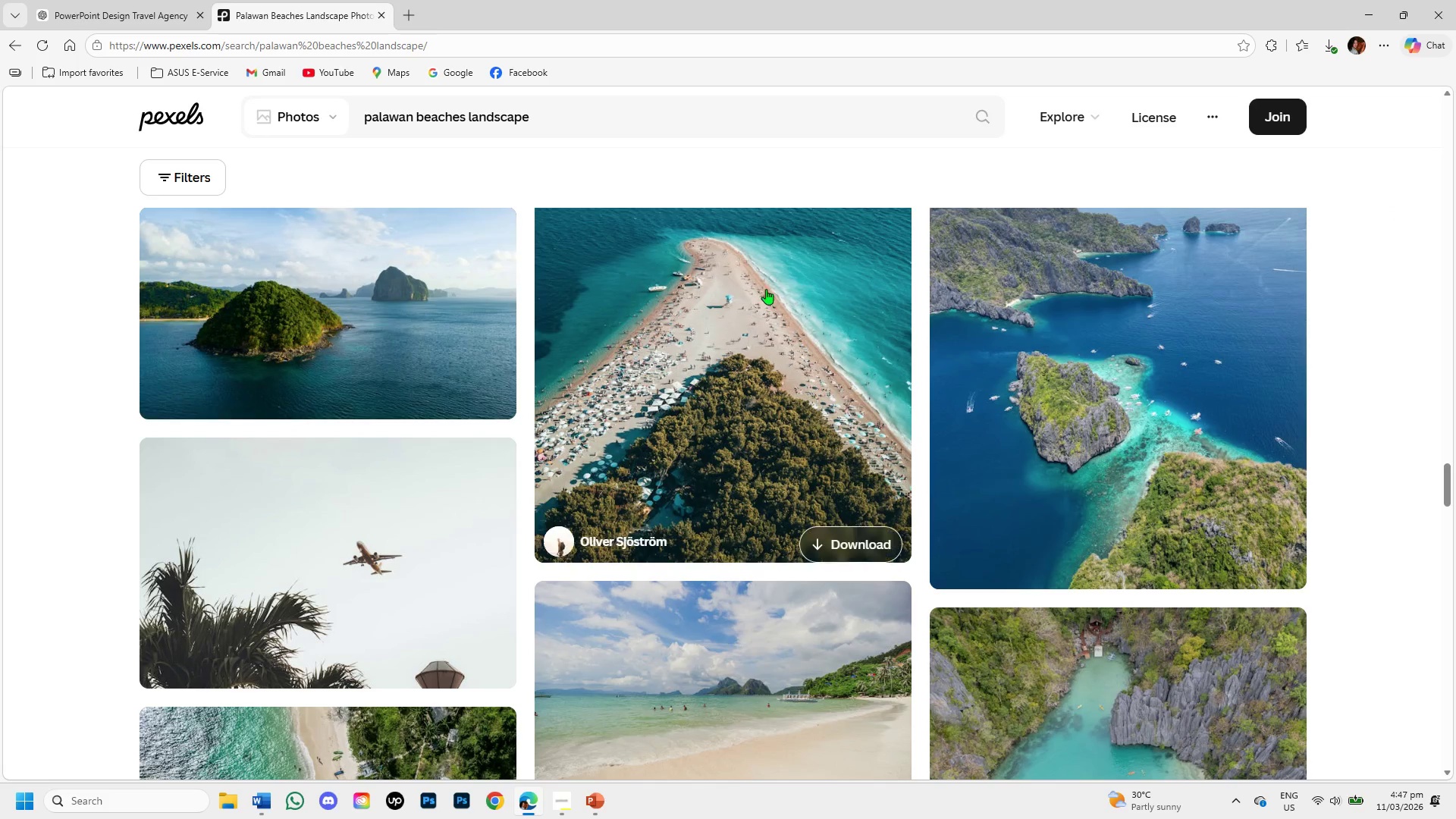 
scroll: coordinate [805, 217], scroll_direction: up, amount: 2.0
 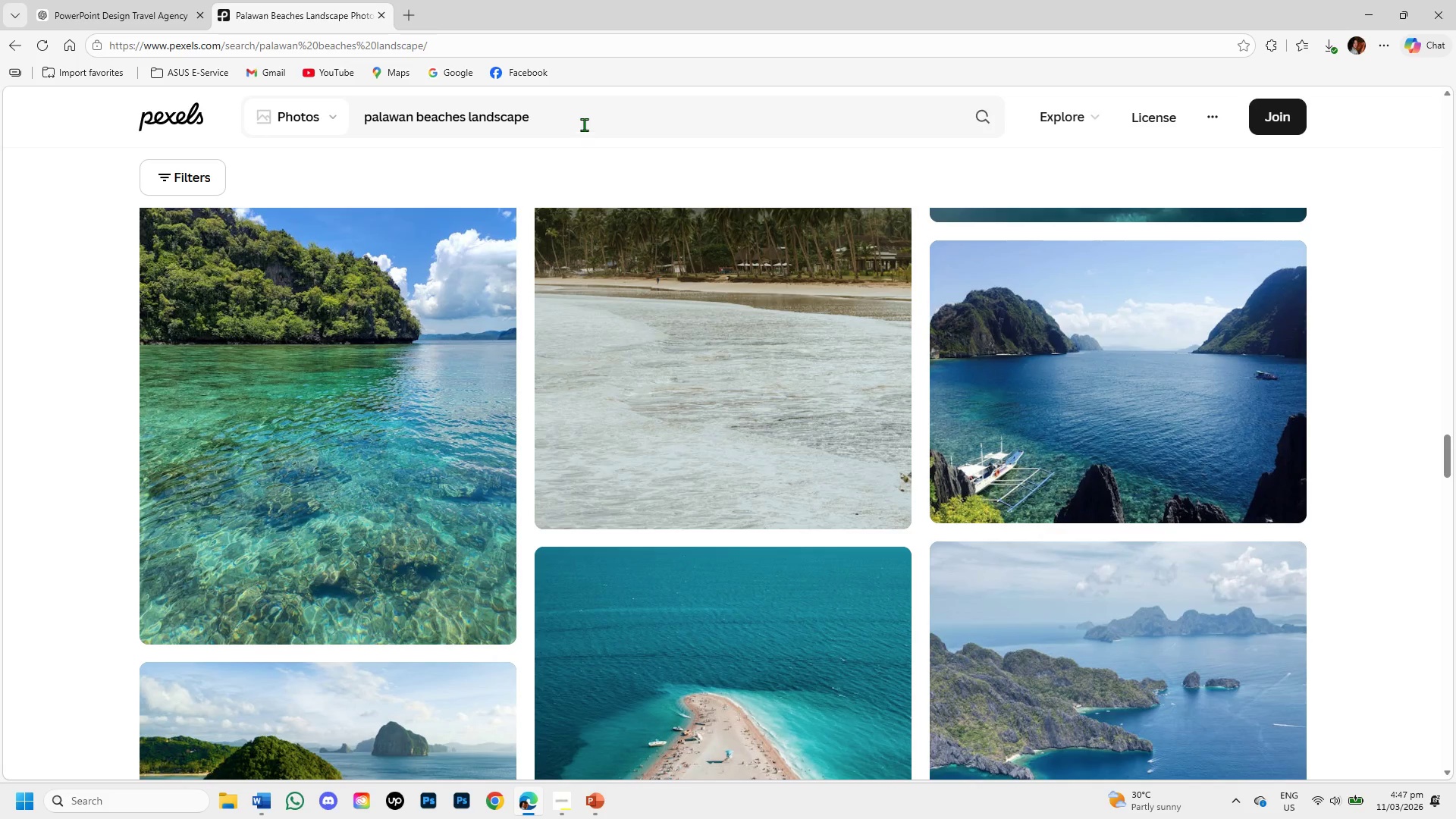 
left_click([584, 124])
 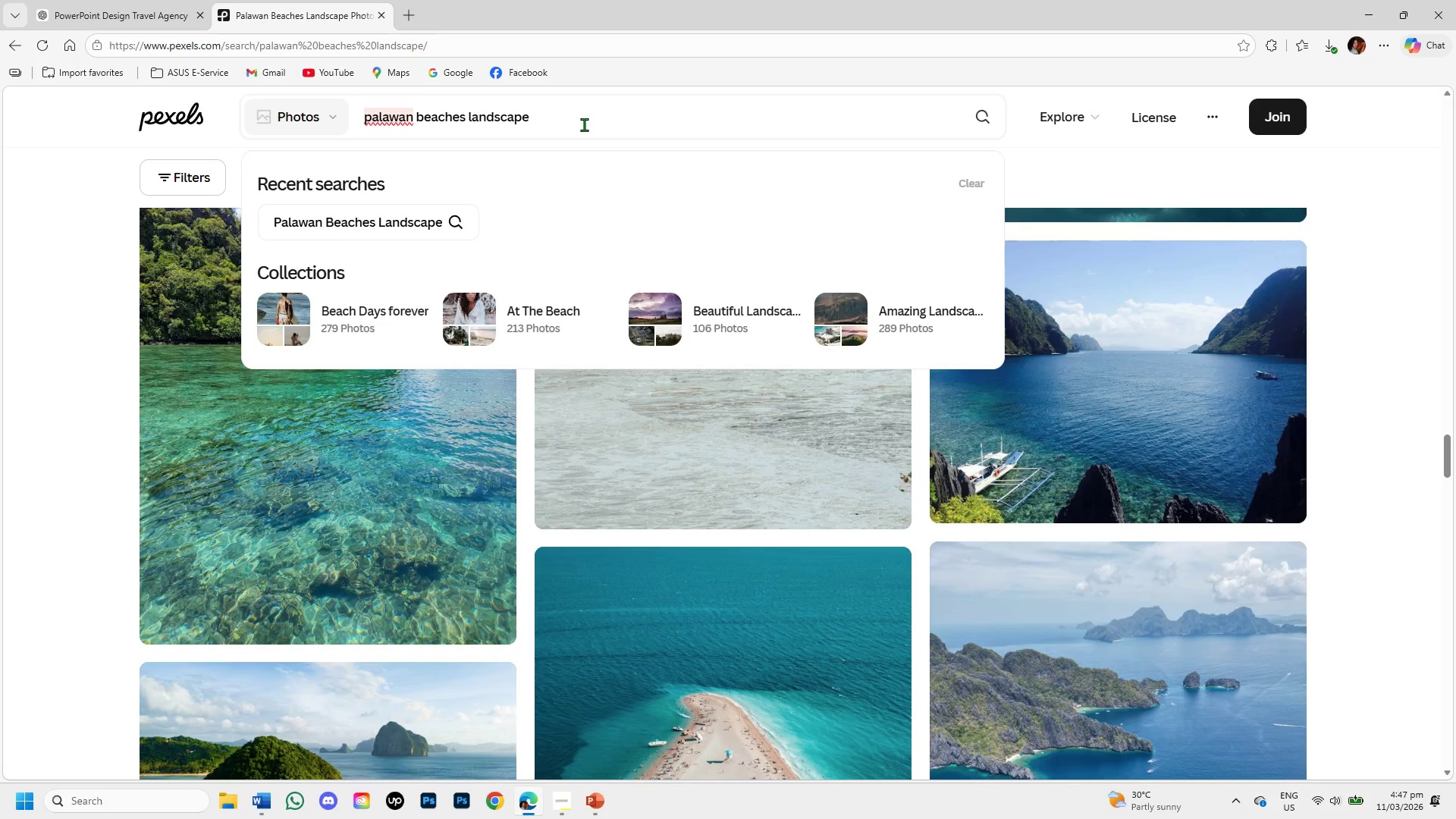 
wait(8.8)
 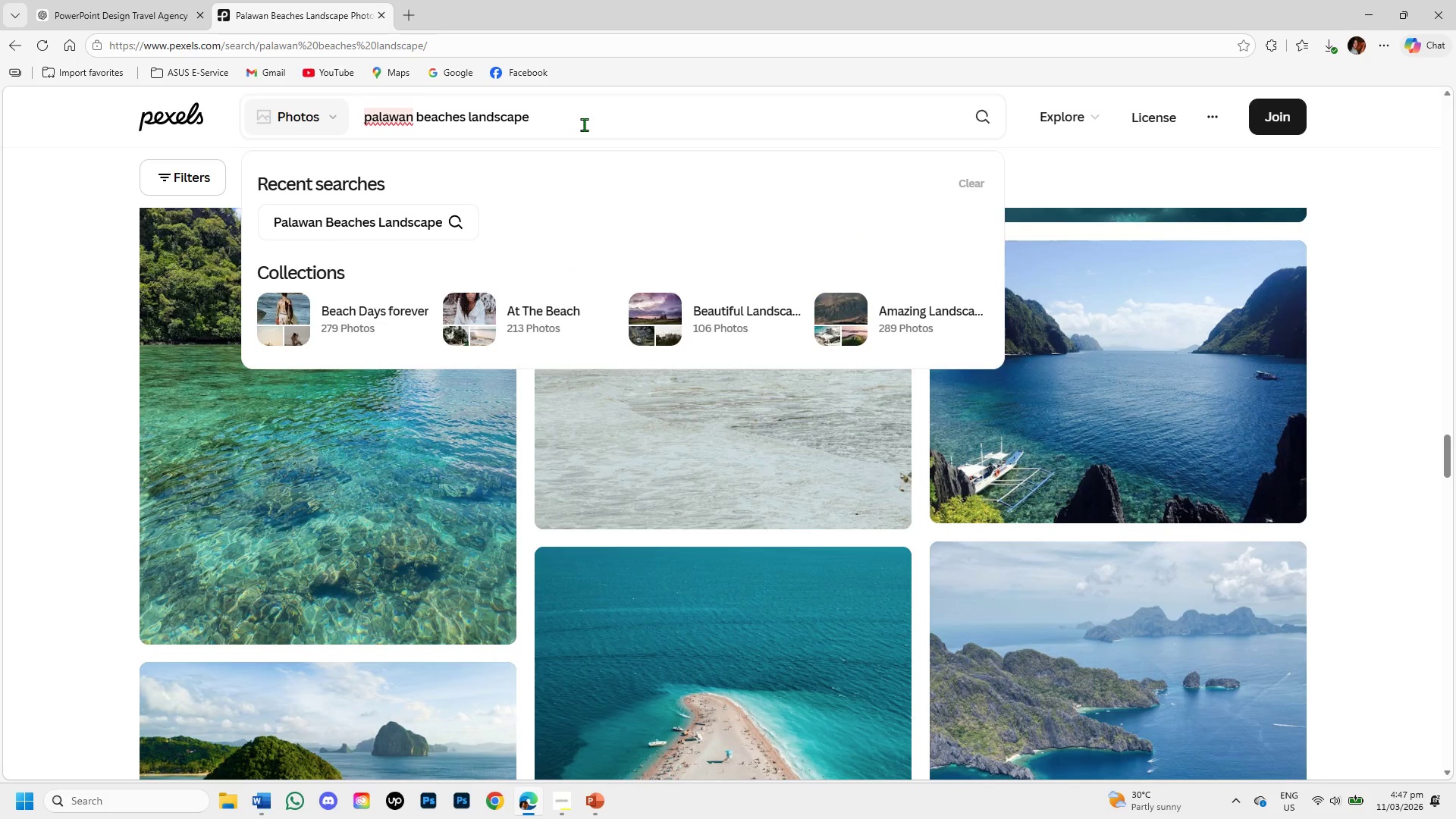 
hold_key(key=Backspace, duration=1.45)
 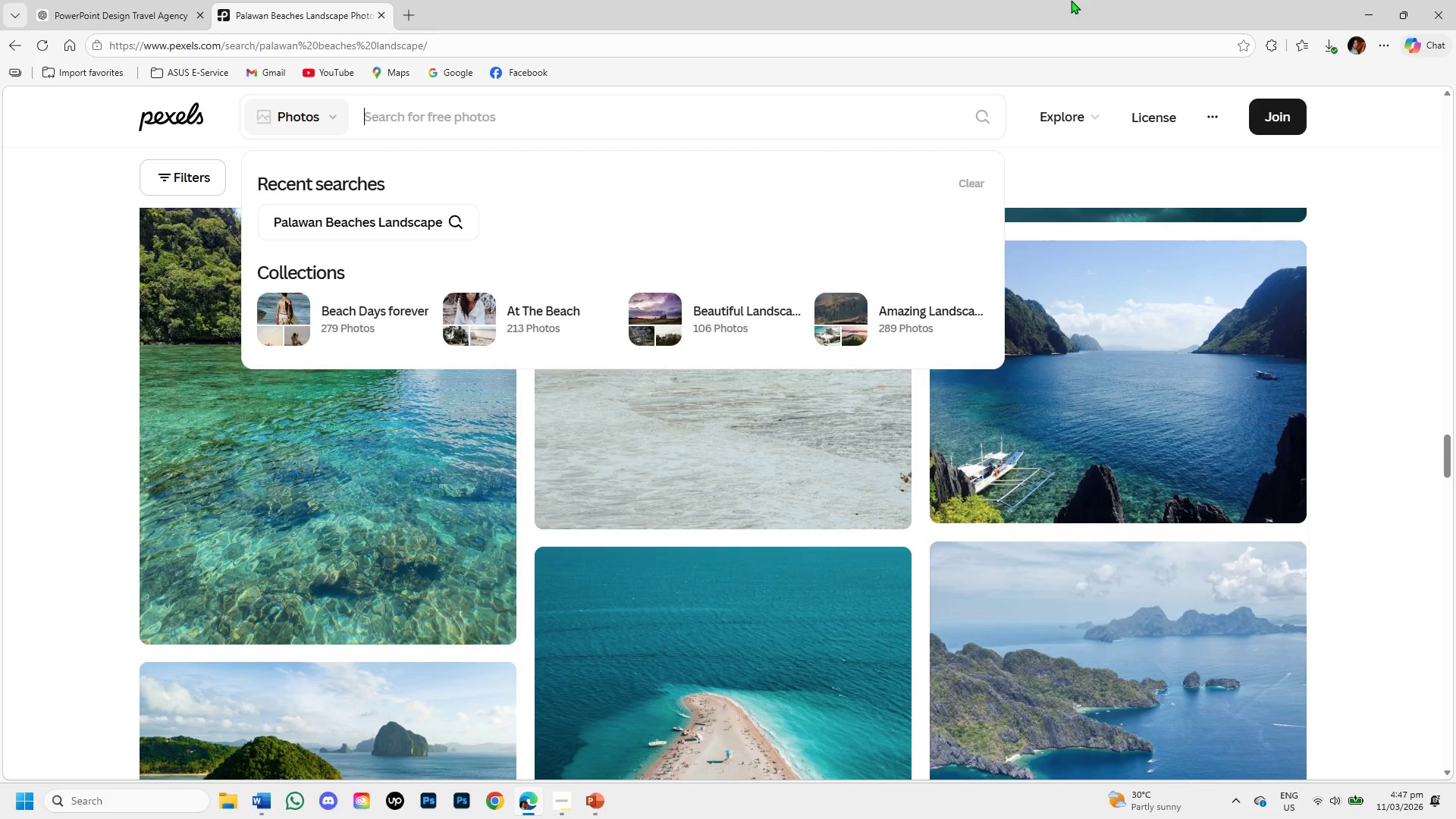 
type(BANAWE RICE TERRACES )
 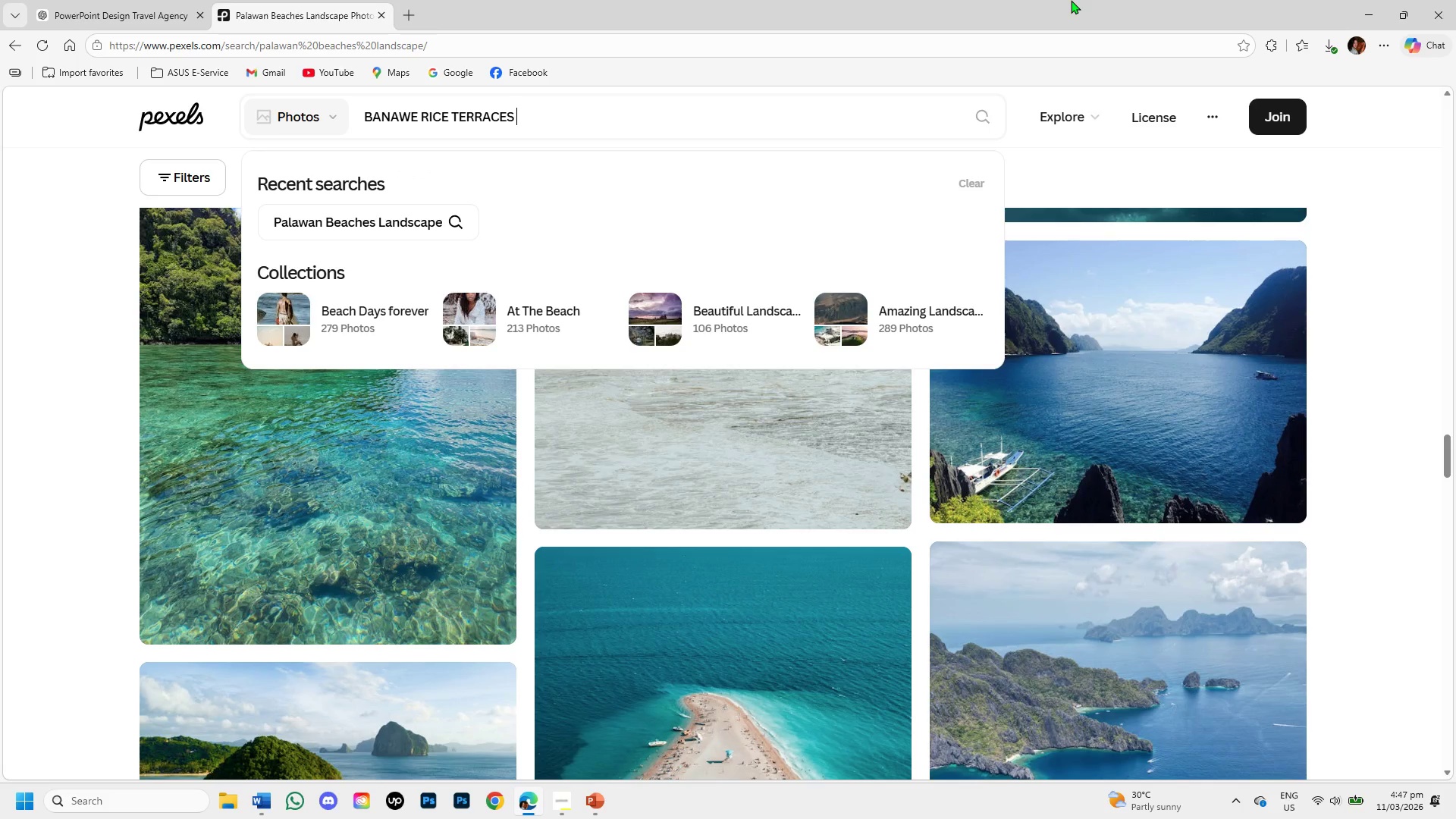 
key(Enter)
 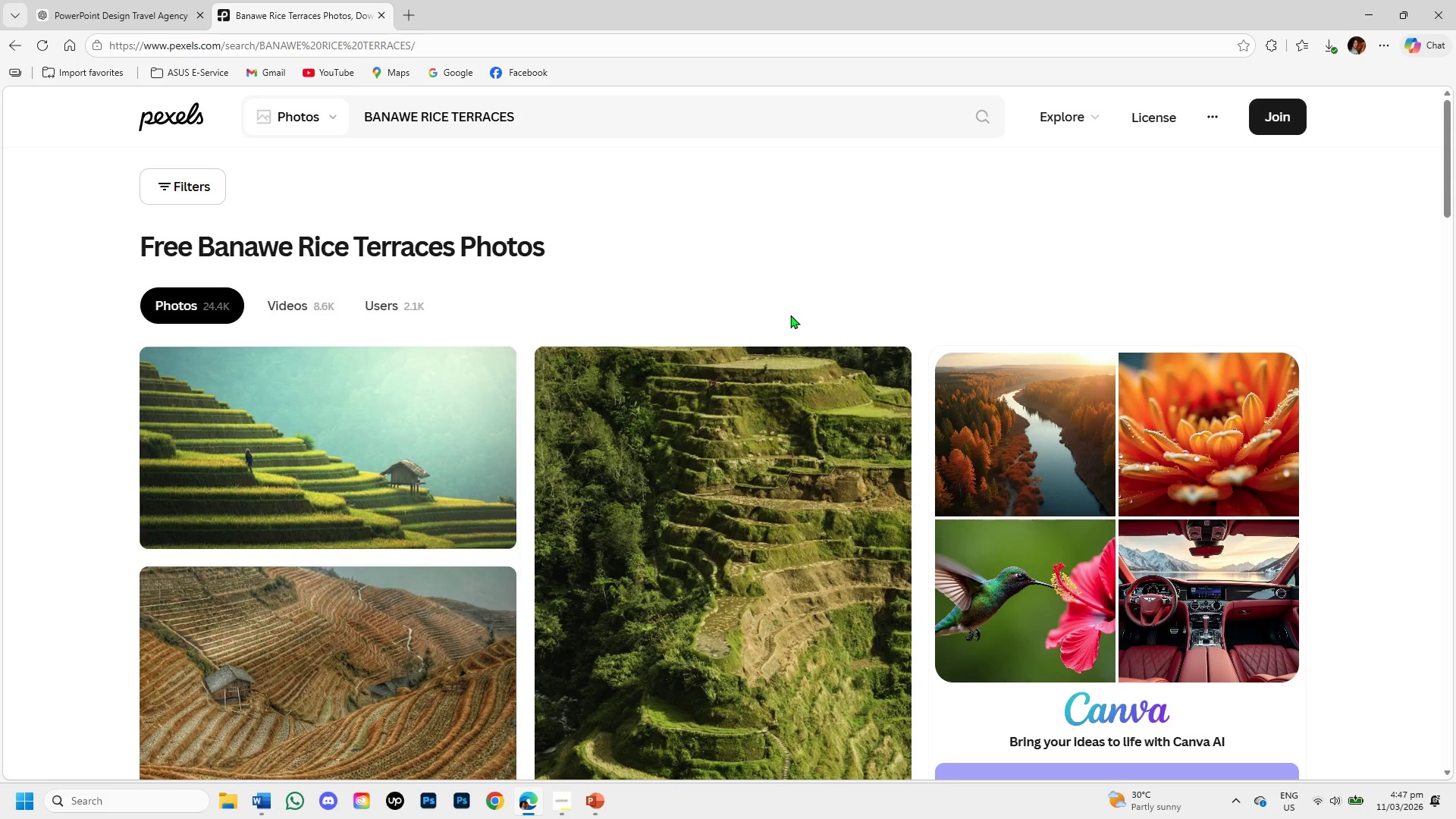 
scroll: coordinate [741, 432], scroll_direction: down, amount: 1.0
 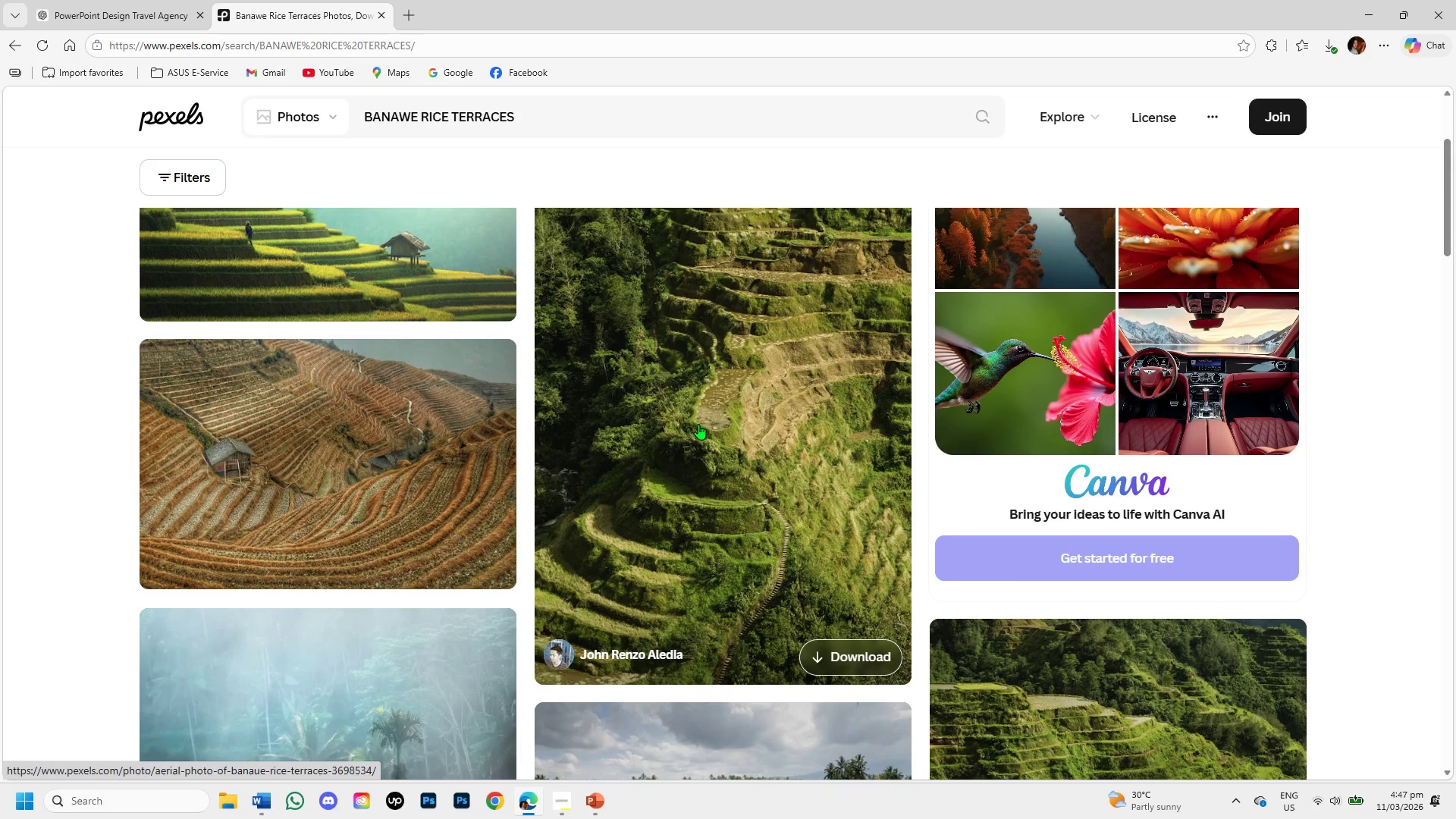 
scroll: coordinate [698, 424], scroll_direction: up, amount: 1.0
 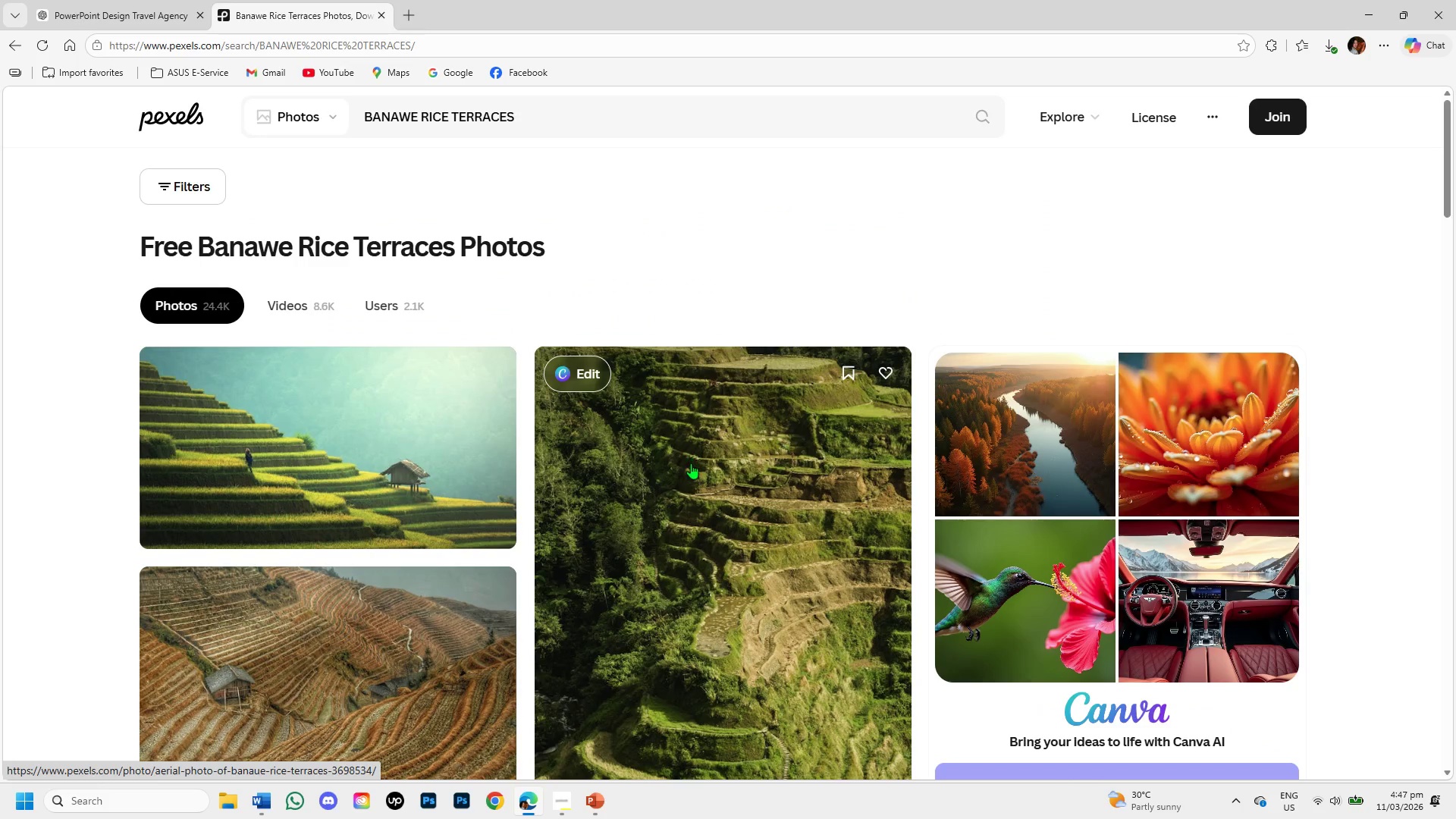 
left_click([691, 463])
 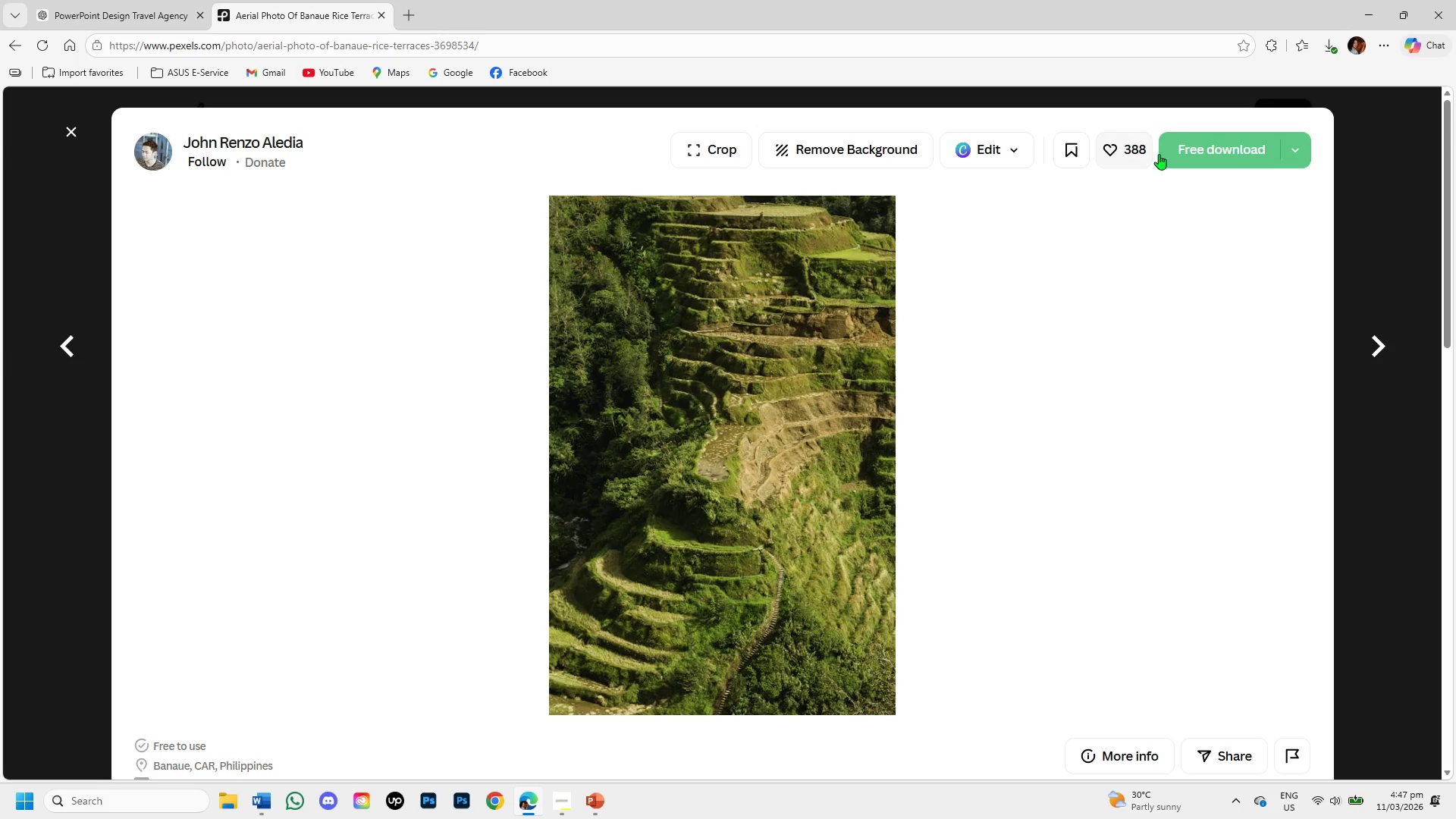 
left_click([1244, 146])
 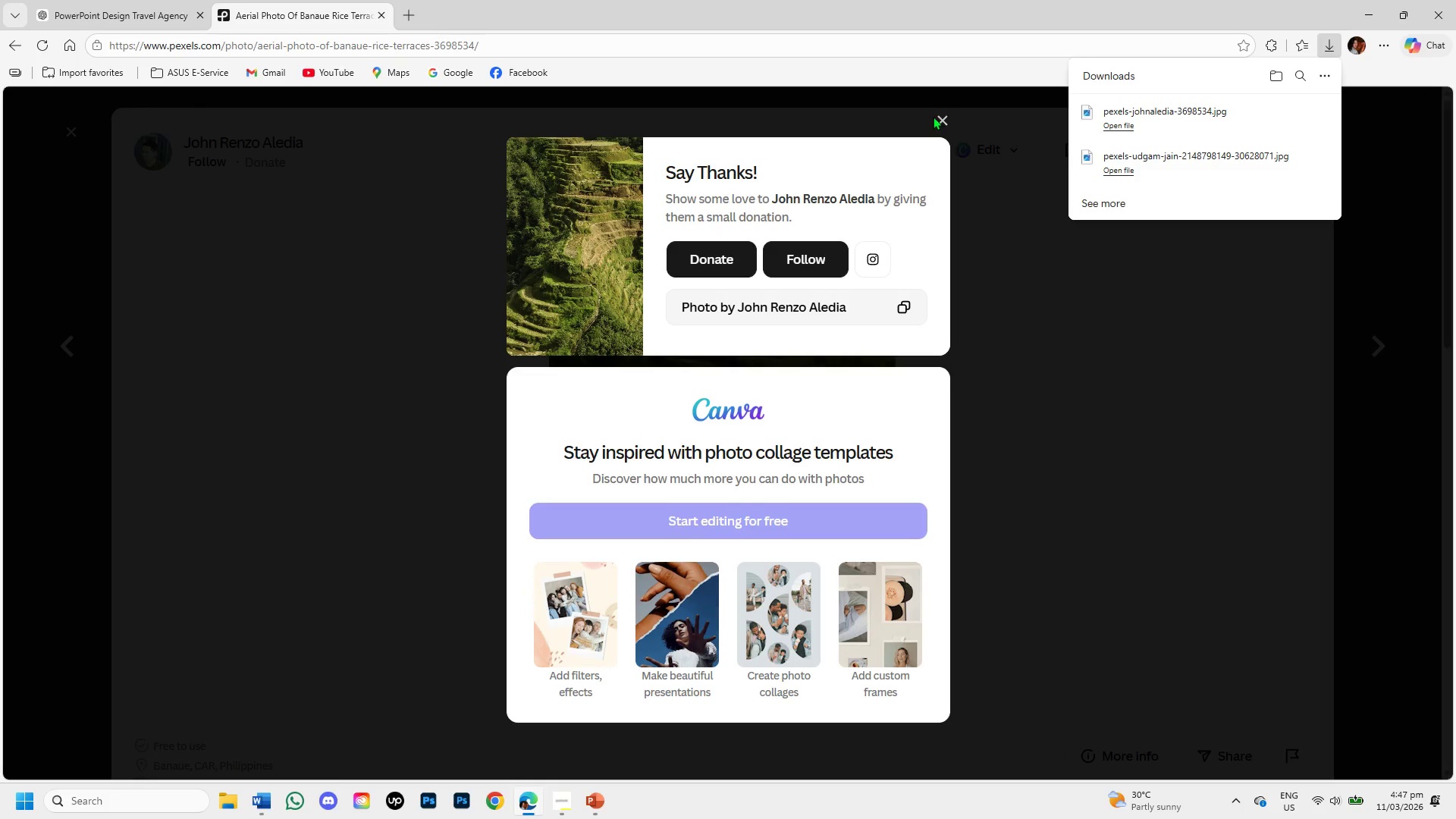 
left_click([939, 117])
 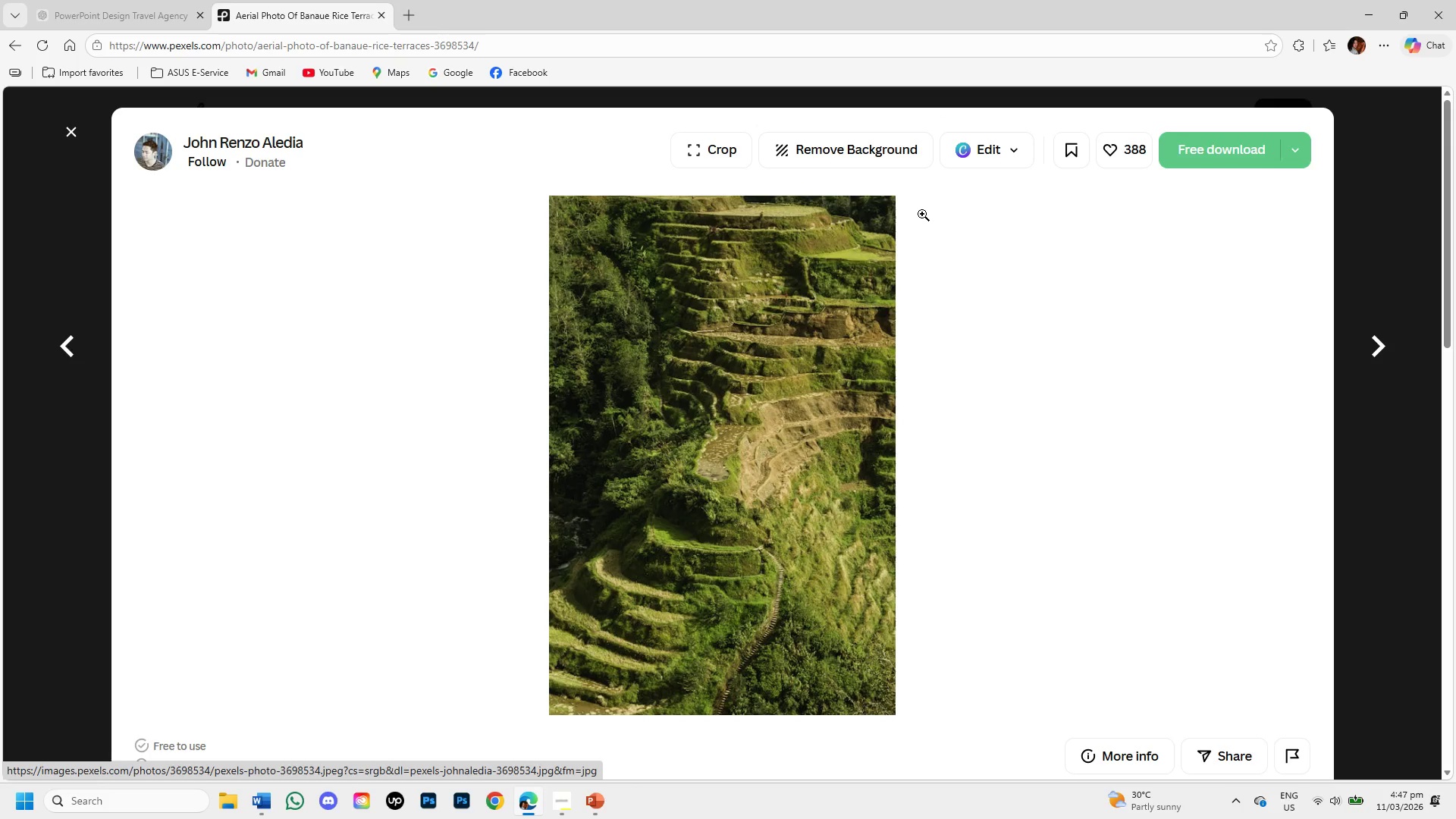 
left_click([1385, 189])
 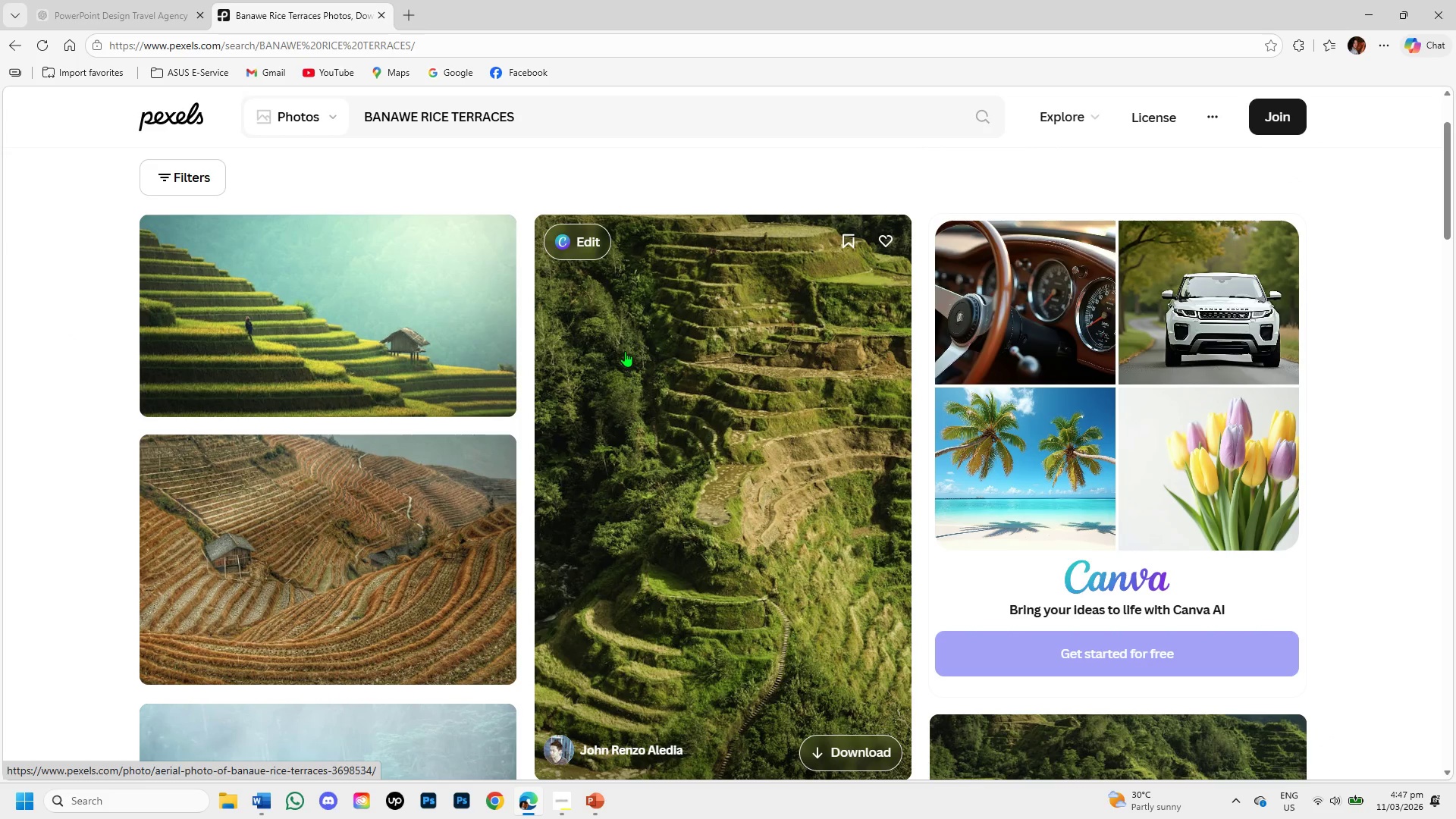 
wait(9.88)
 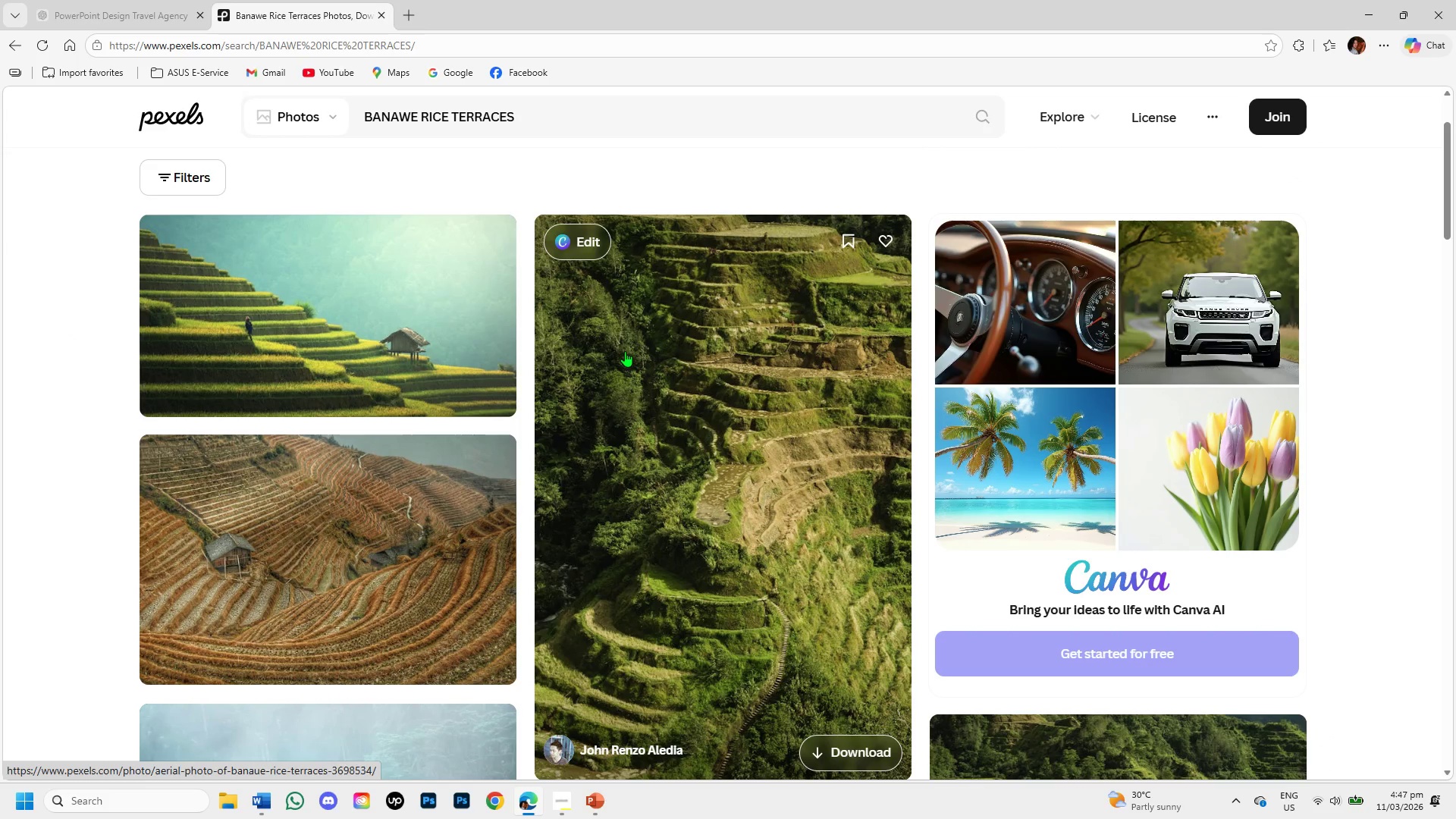 
scroll: coordinate [764, 480], scroll_direction: down, amount: 4.0
 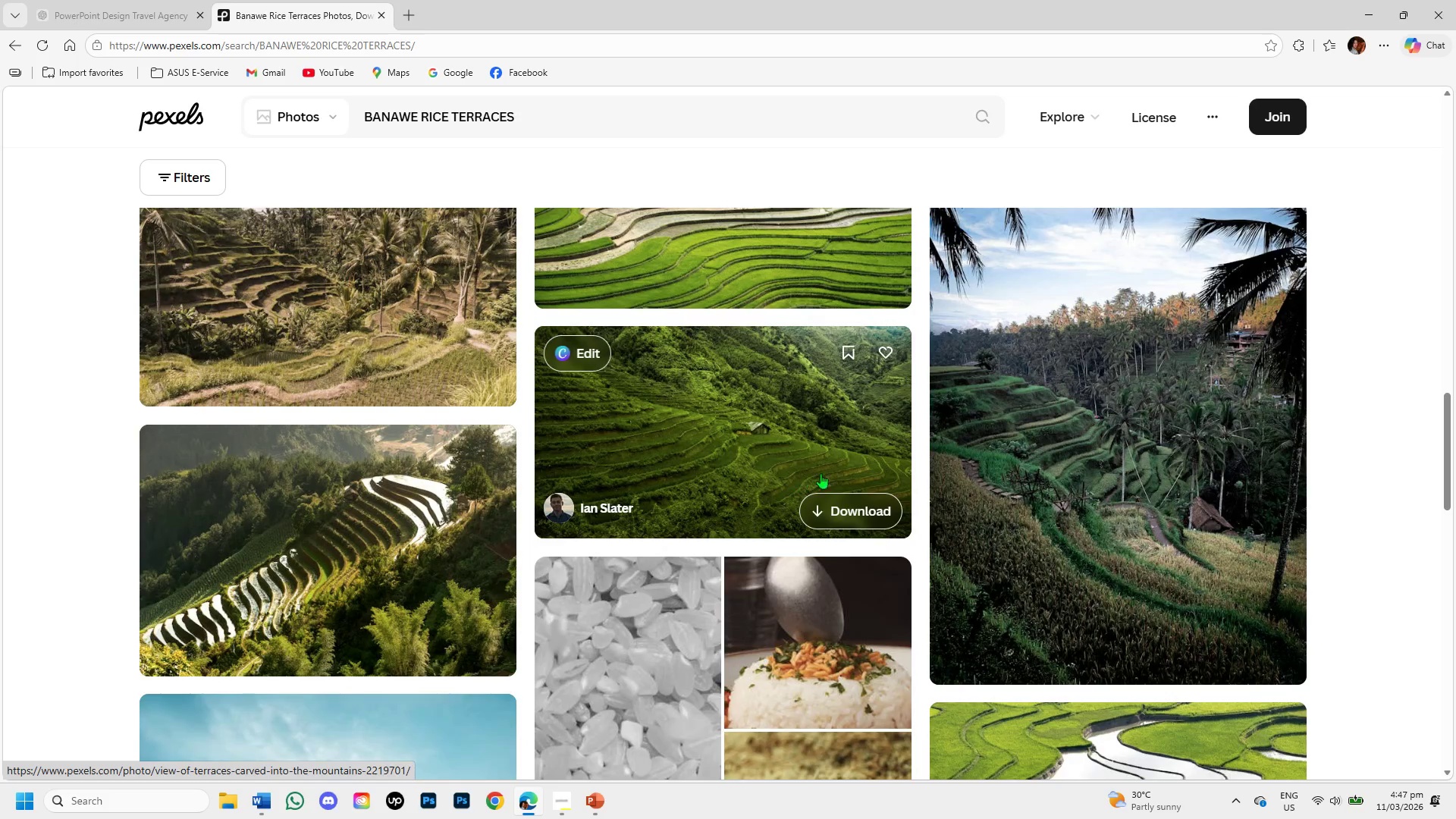 
scroll: coordinate [921, 474], scroll_direction: up, amount: 6.0
 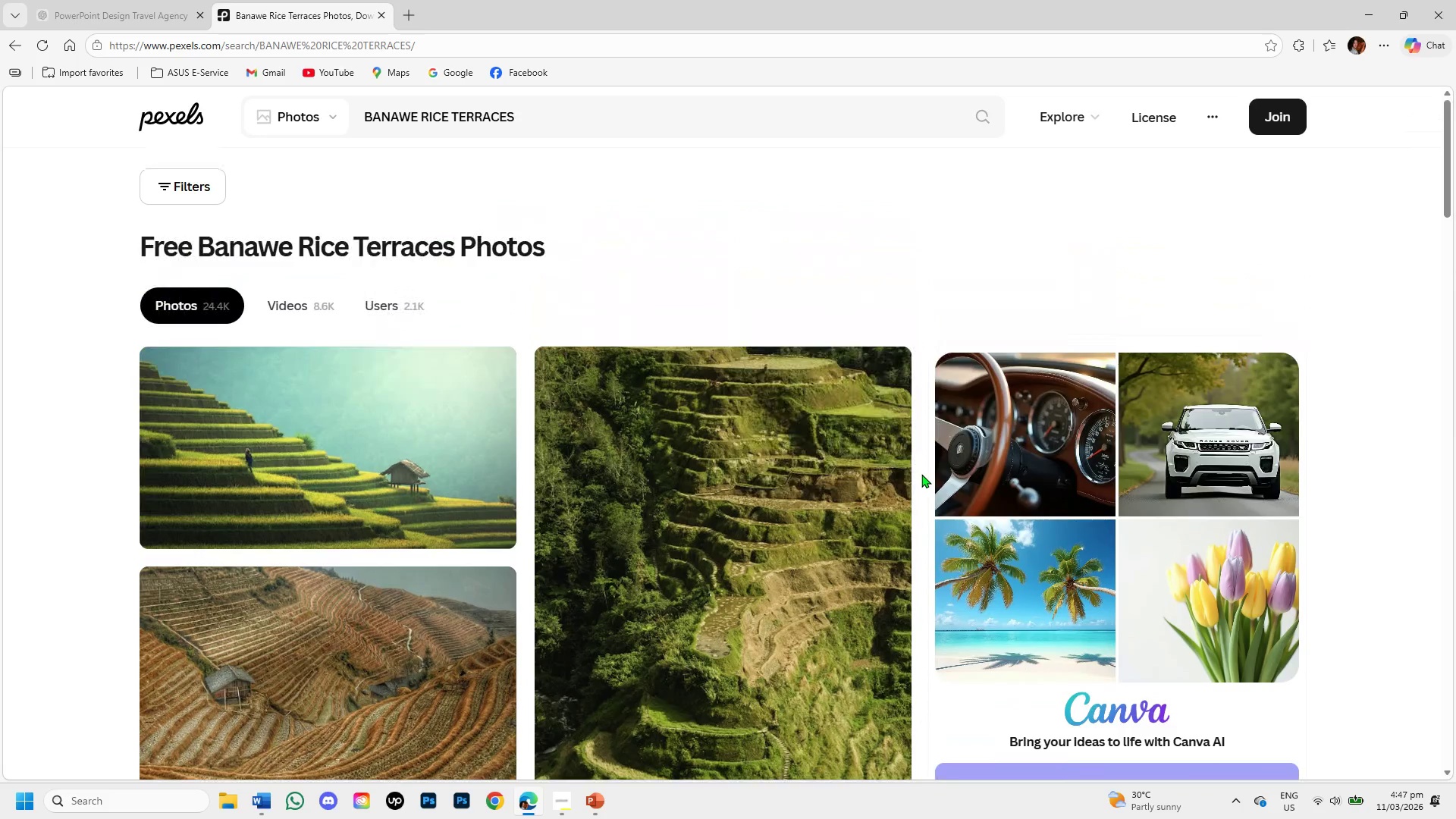 
scroll: coordinate [881, 500], scroll_direction: down, amount: 11.0
 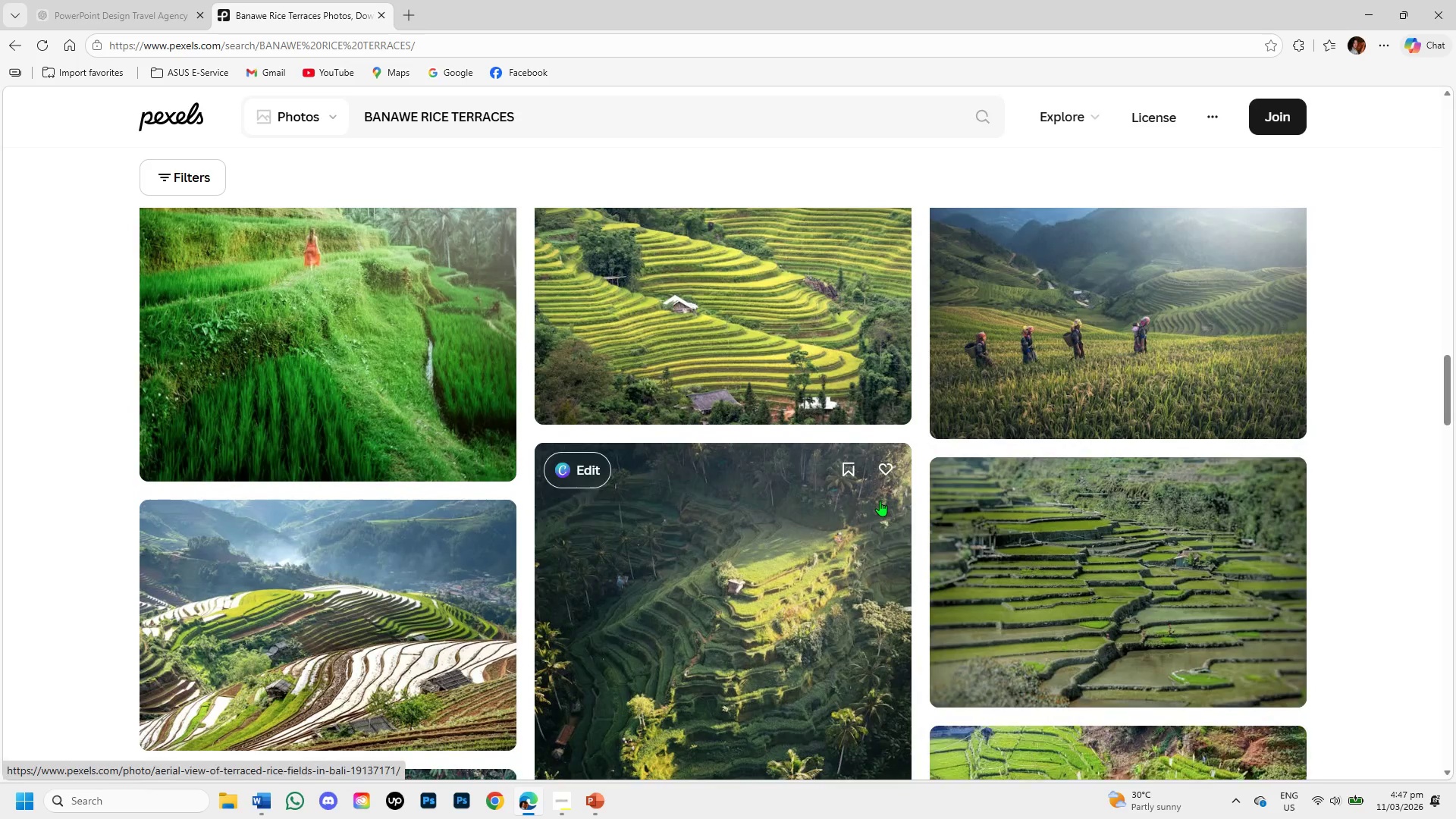 
scroll: coordinate [877, 502], scroll_direction: up, amount: 1.0
 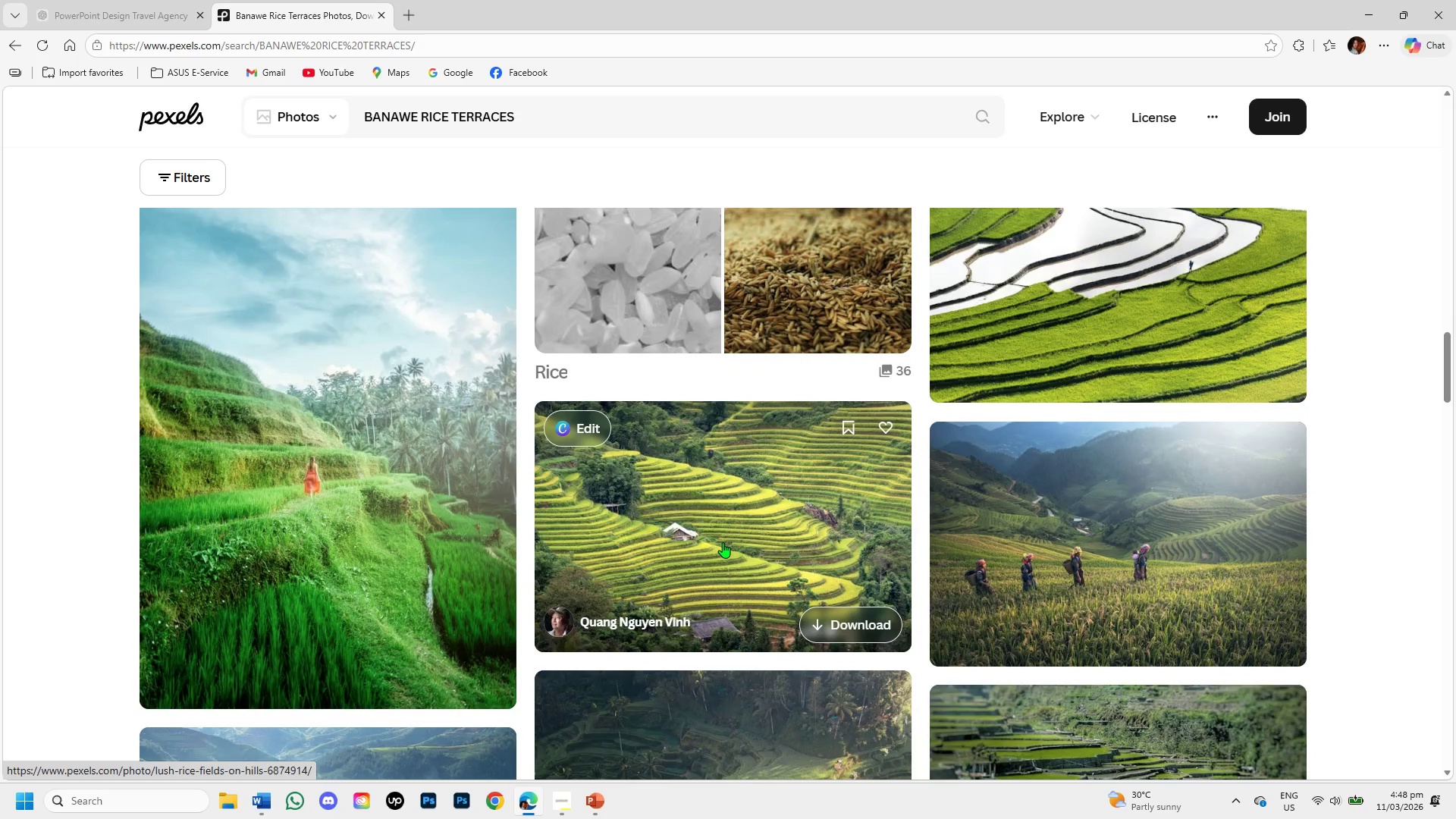 
left_click([723, 542])
 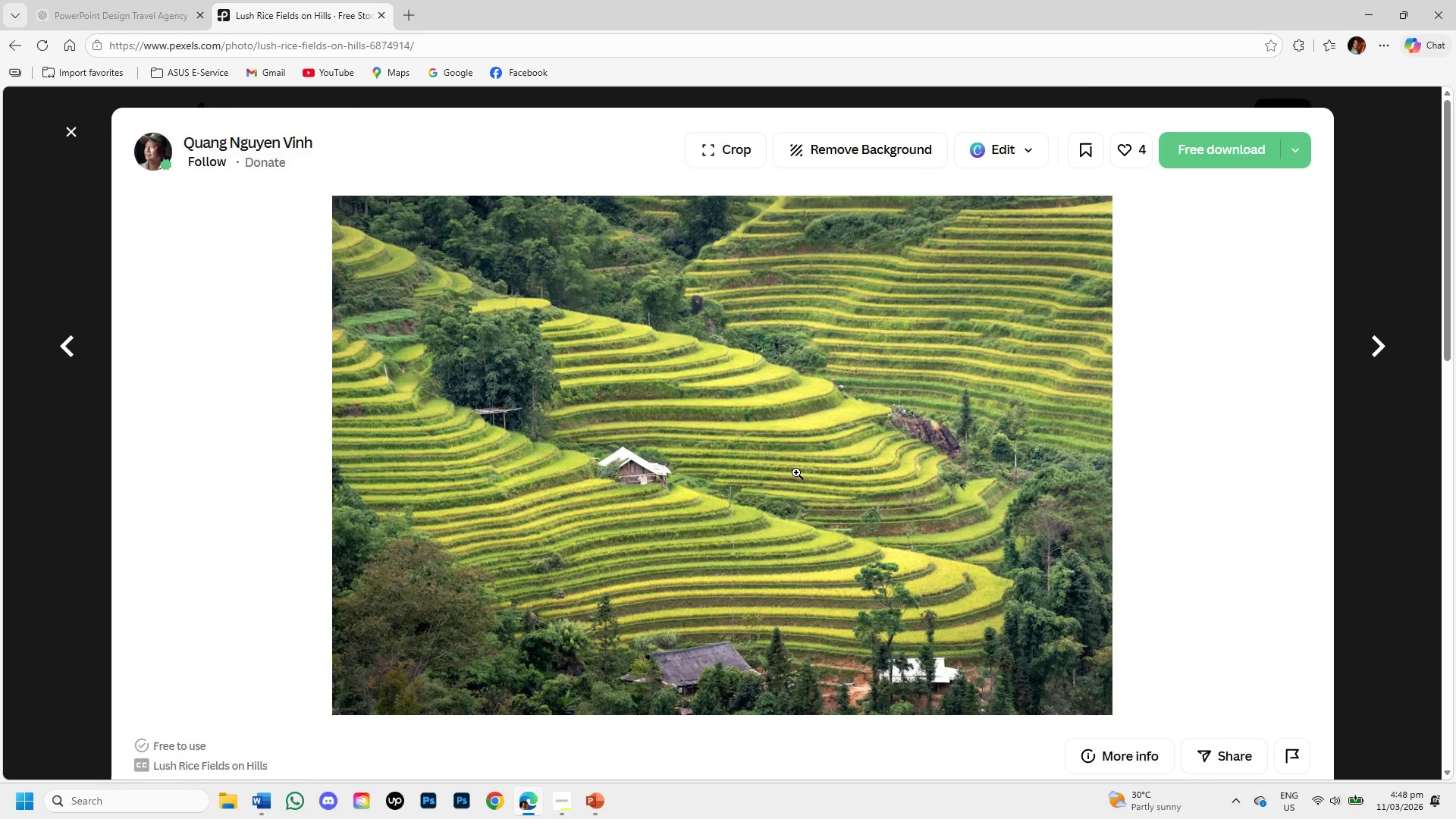 
right_click([732, 353])
 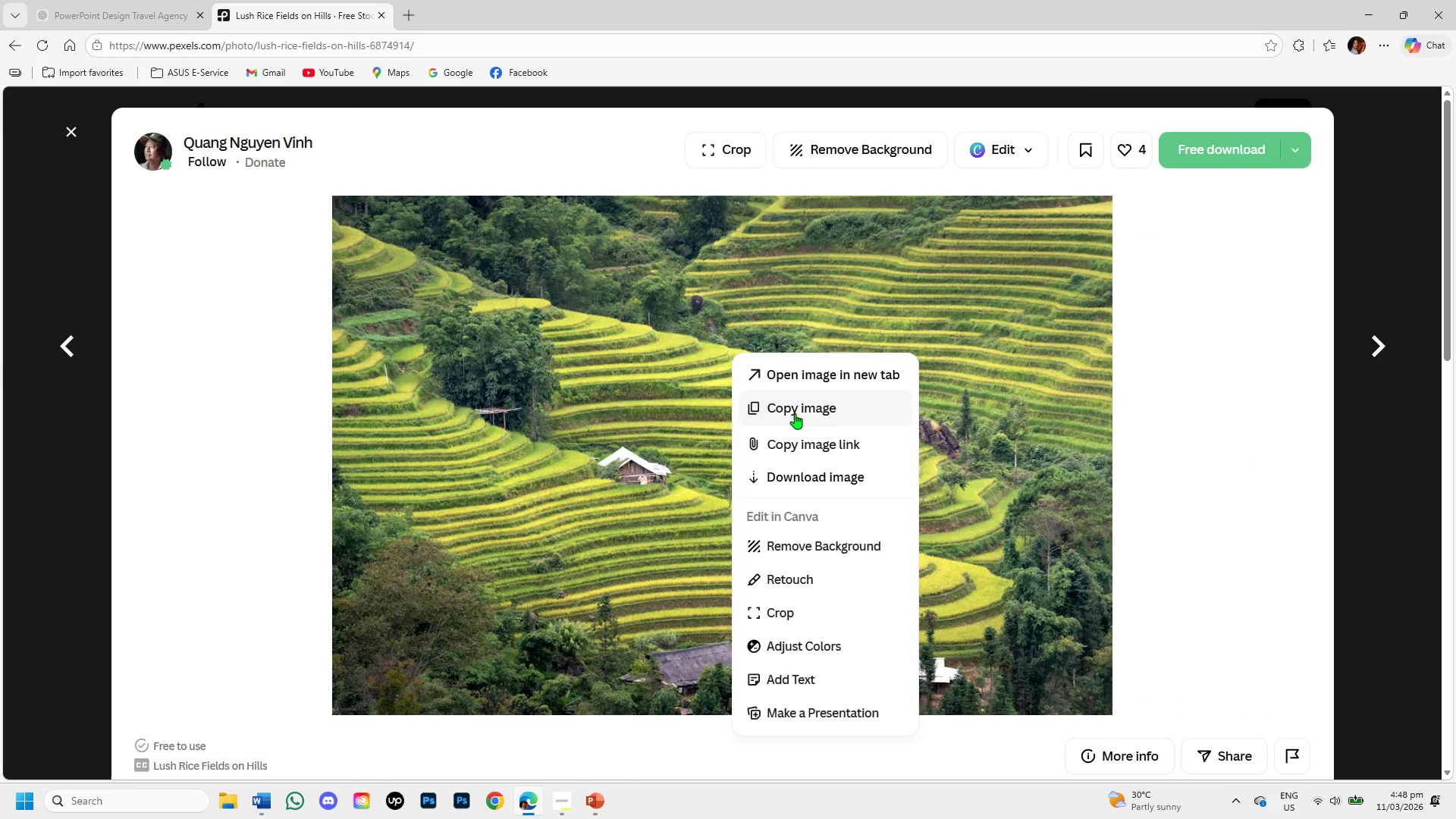 
left_click([795, 410])
 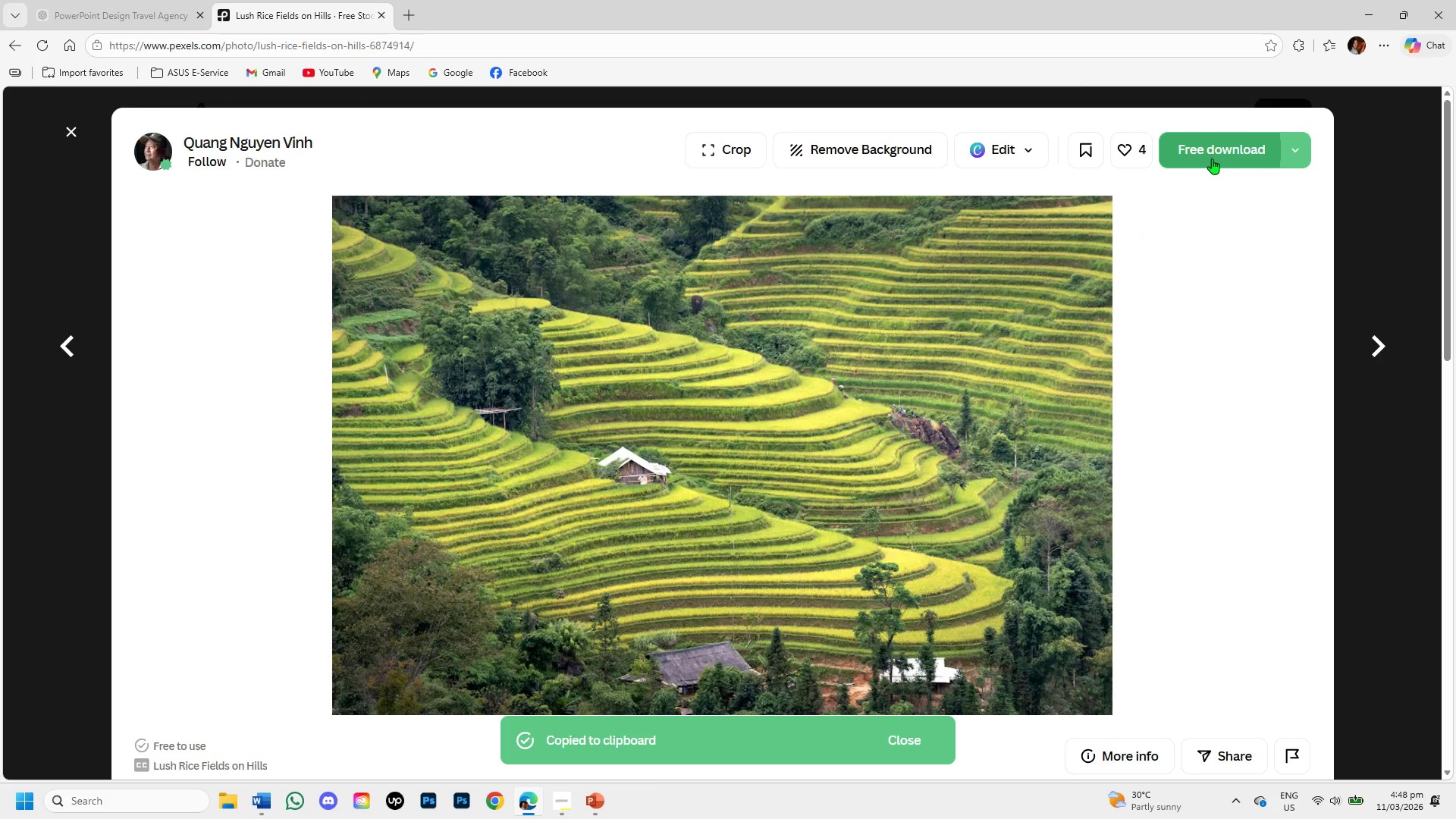 
left_click([1212, 158])
 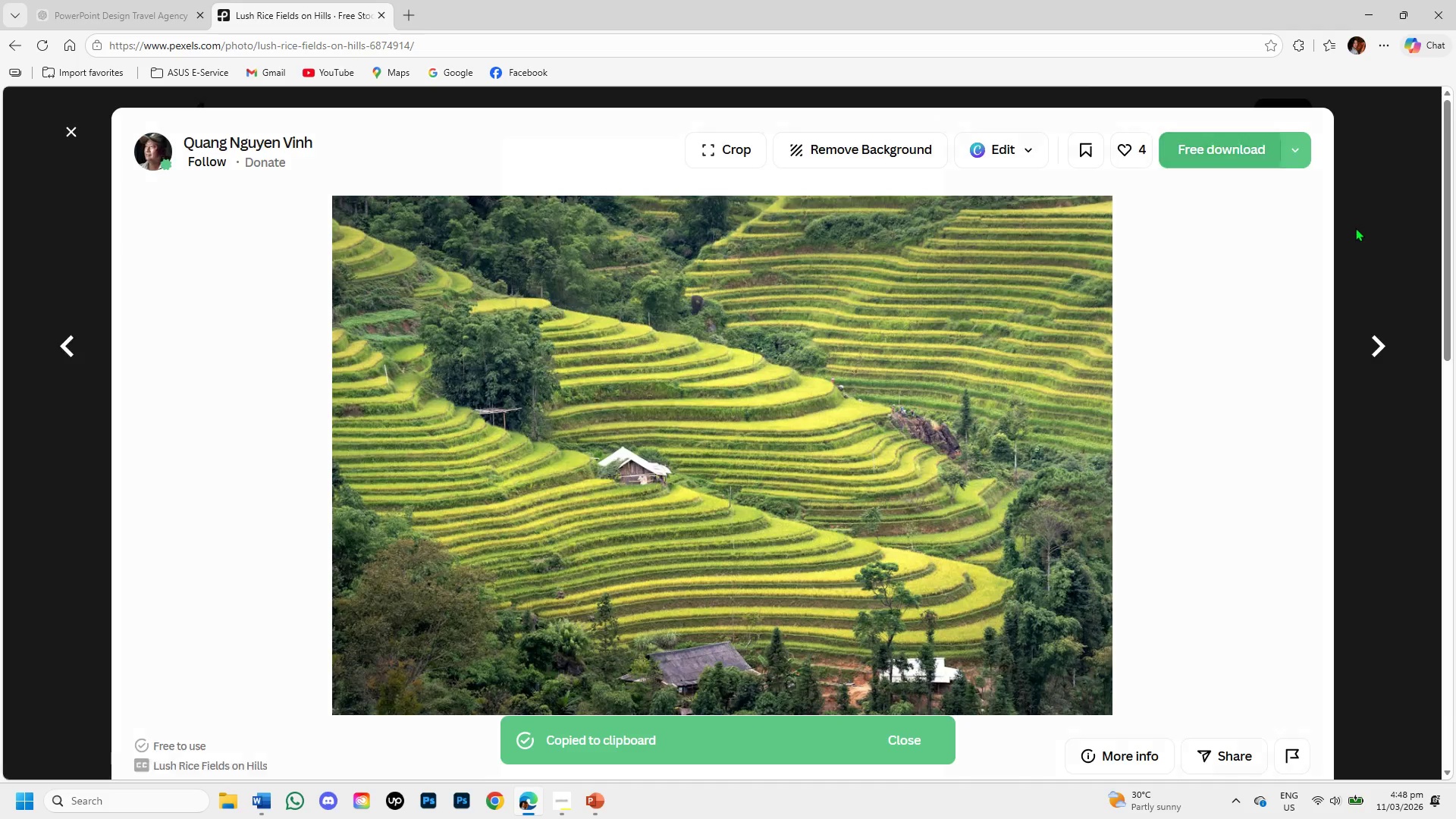 
left_click([1355, 228])
 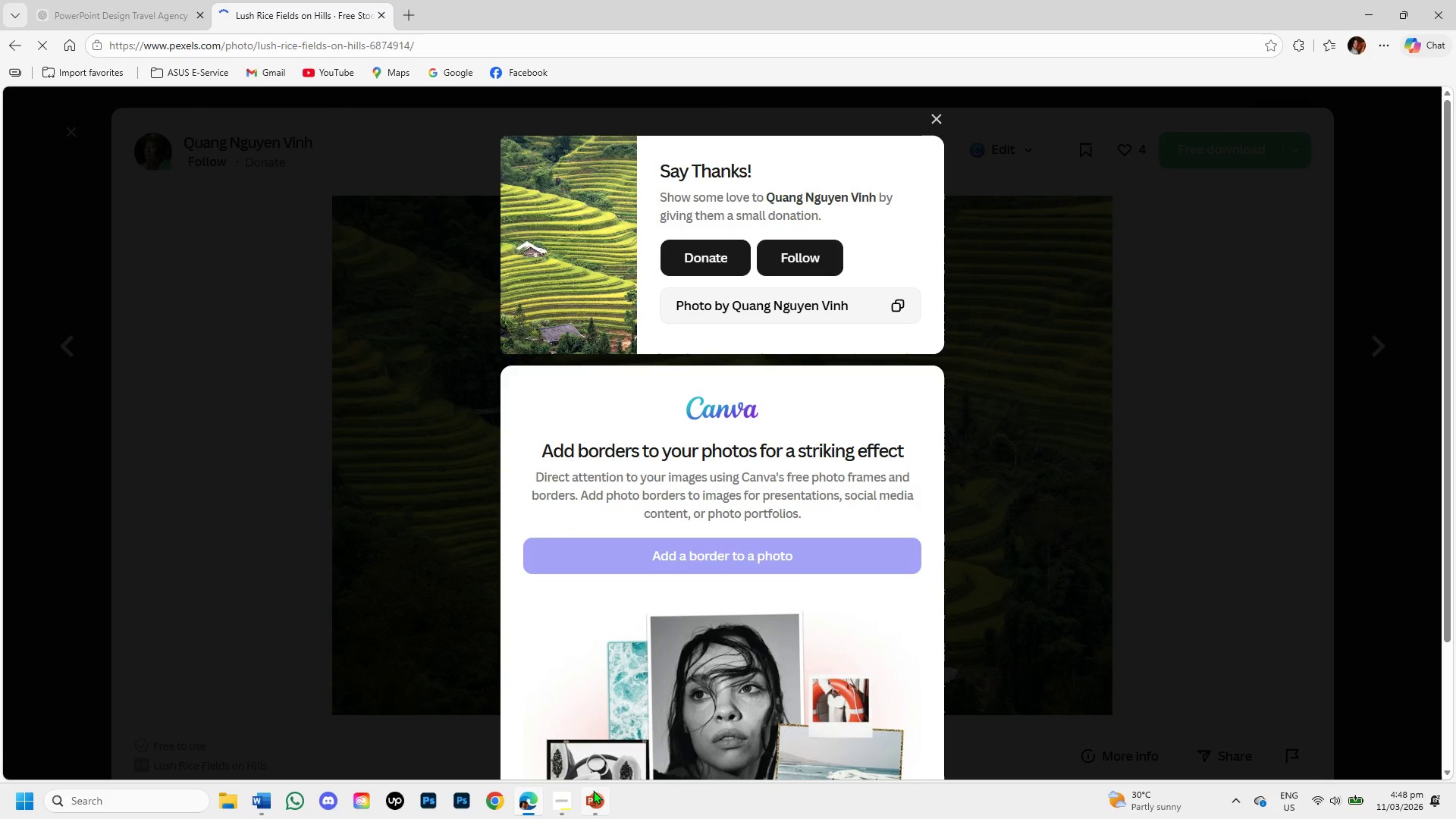 
left_click([593, 792])
 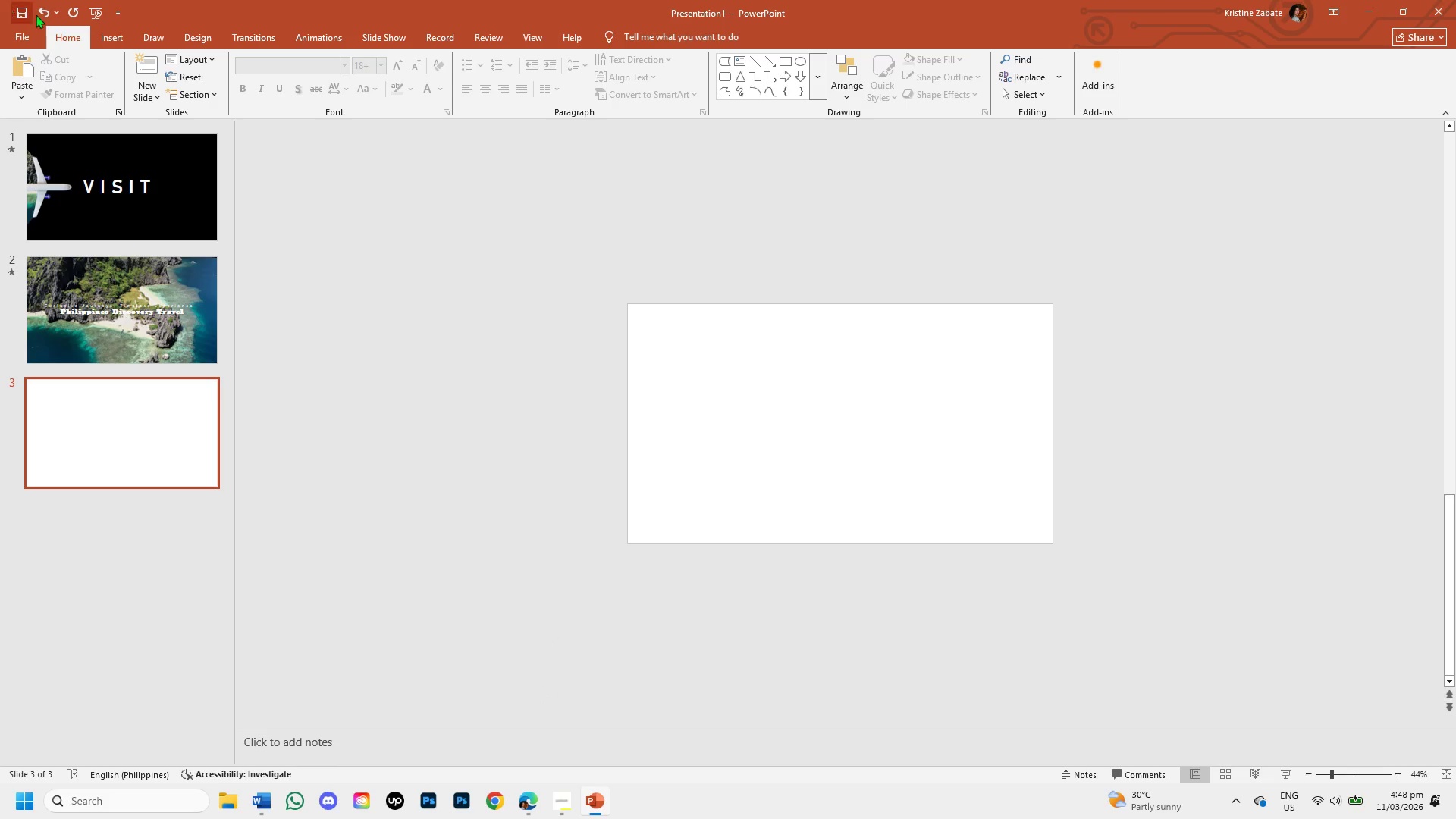 
left_click([109, 42])
 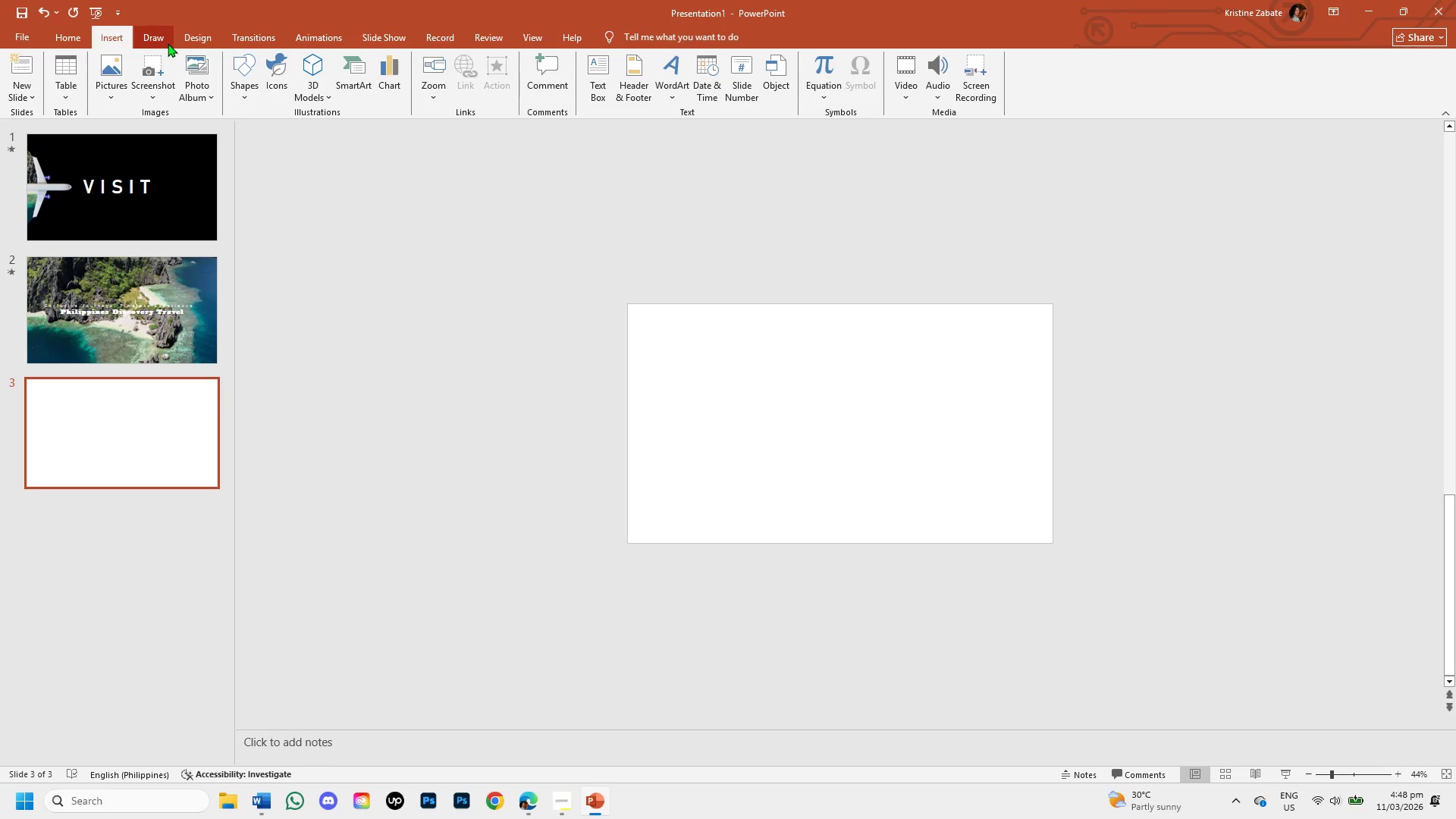 
mouse_move([165, 67])
 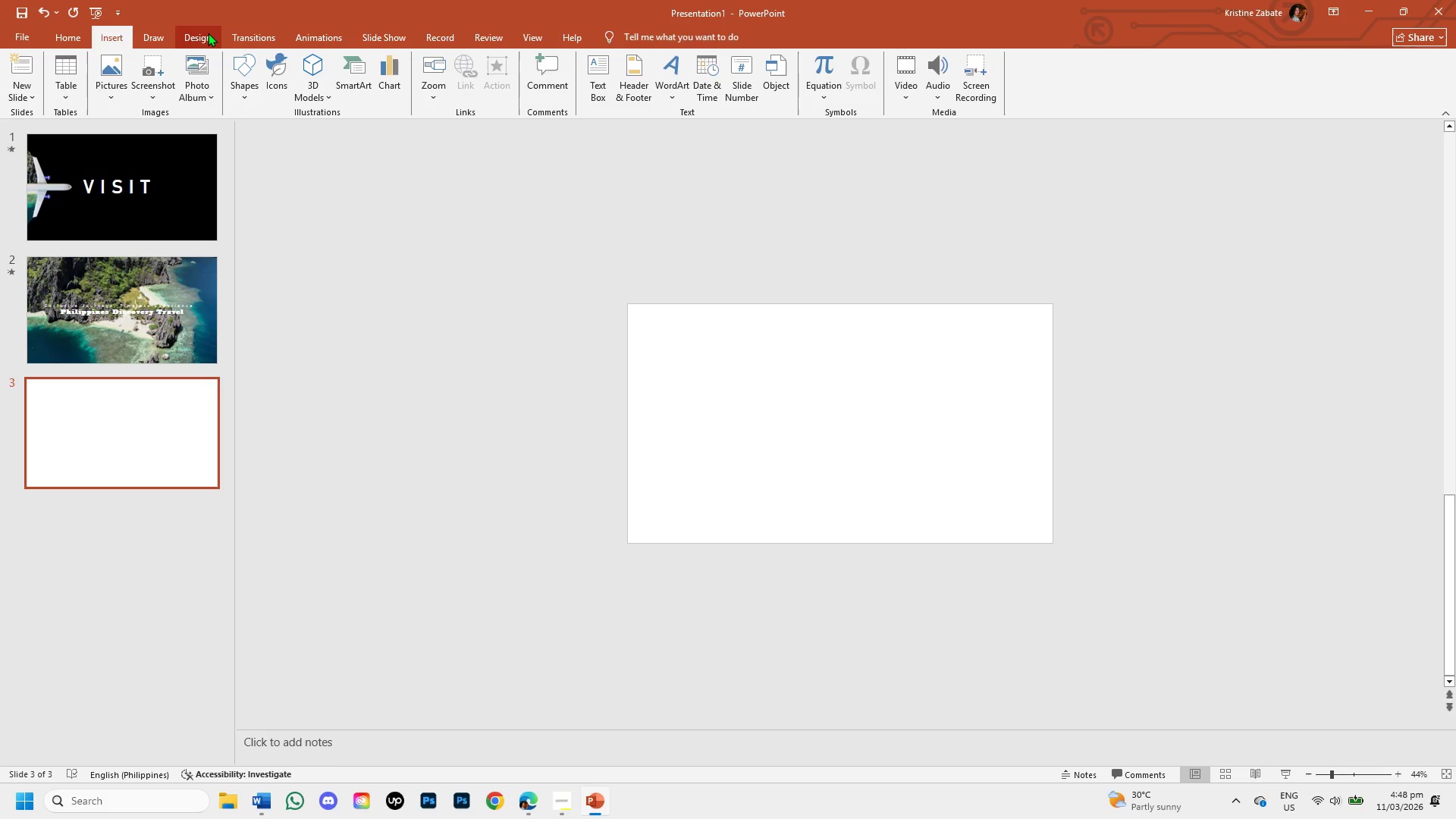 
left_click([208, 33])
 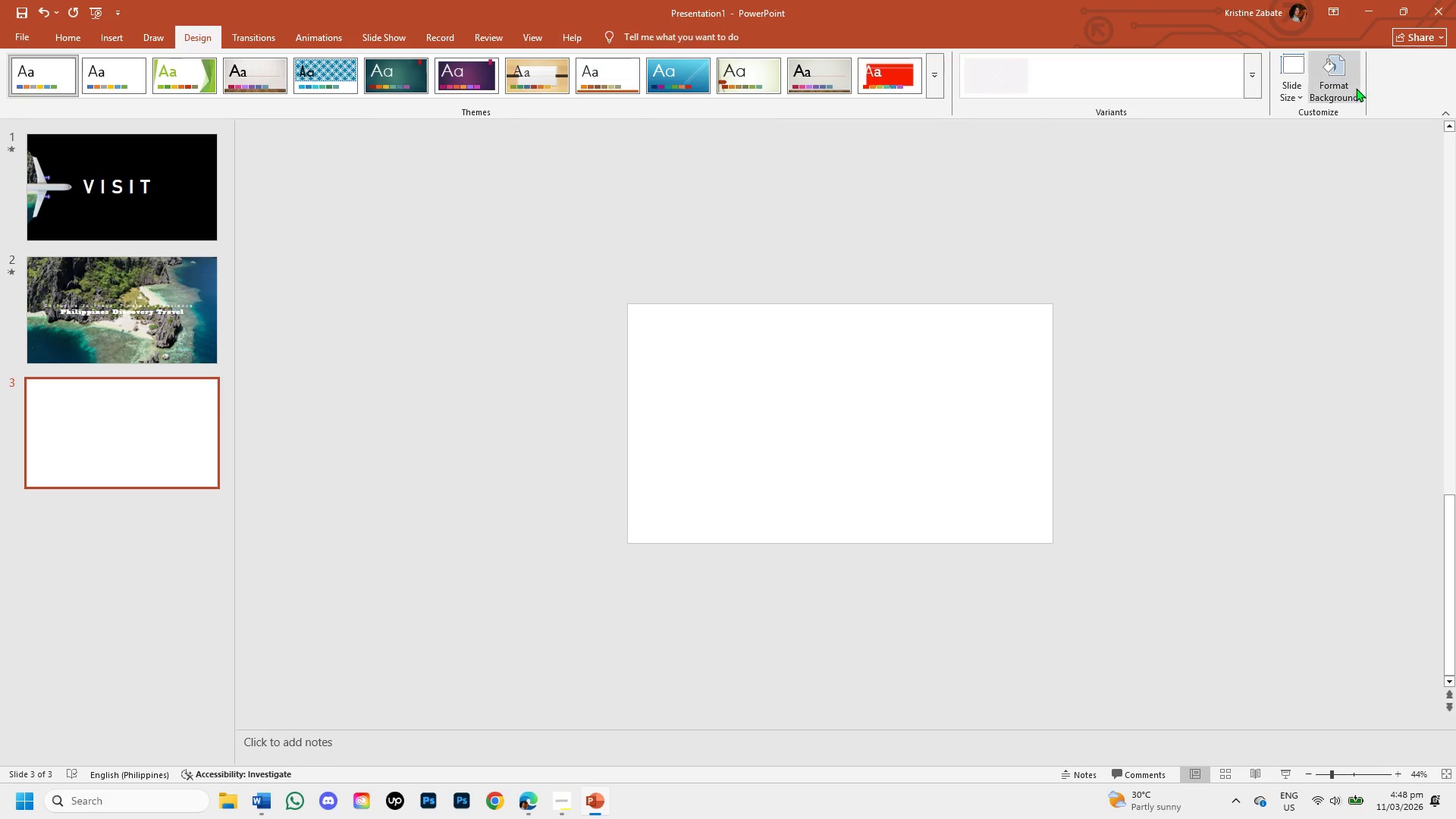 
left_click([1345, 83])
 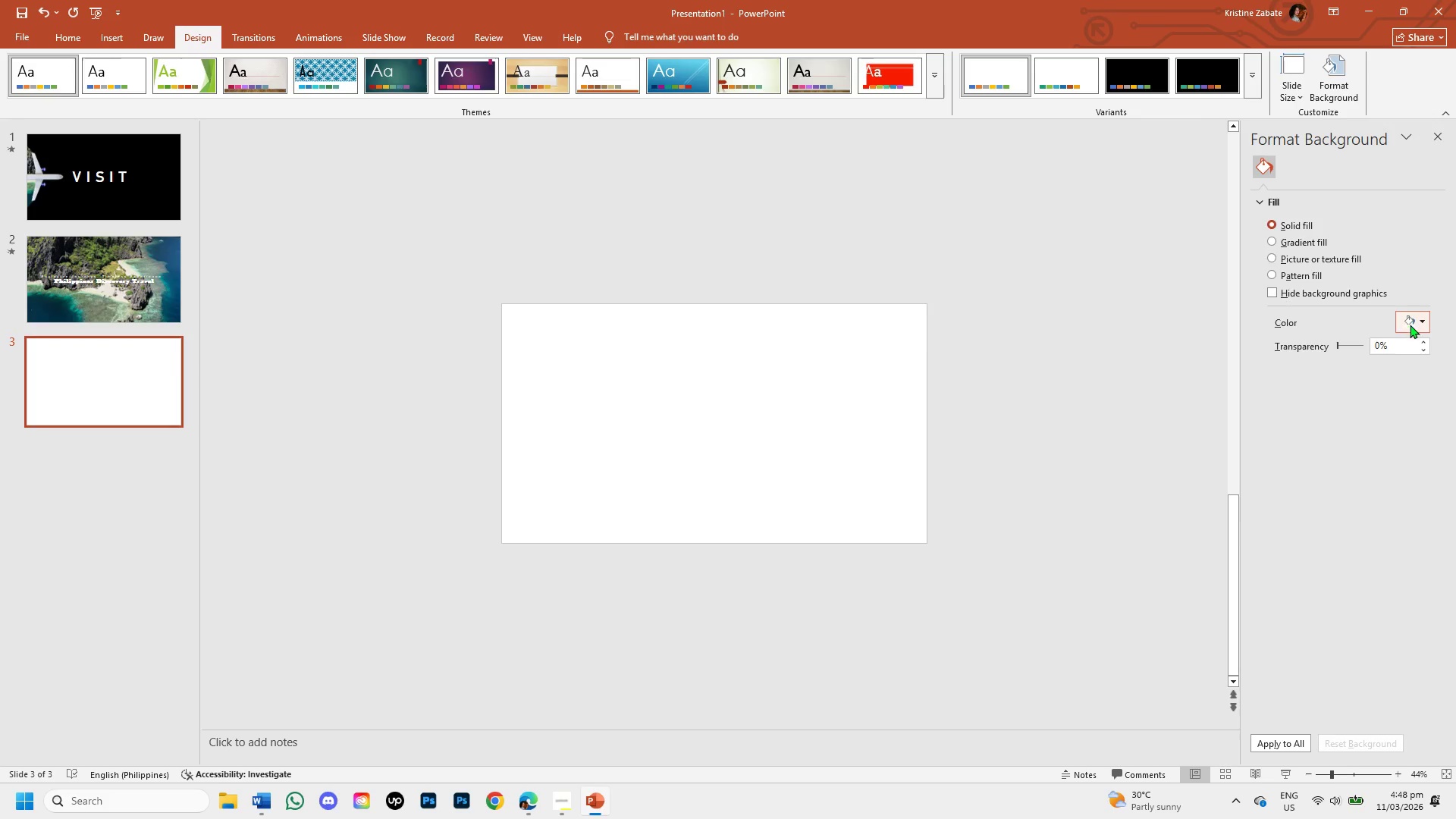 
left_click([1421, 322])
 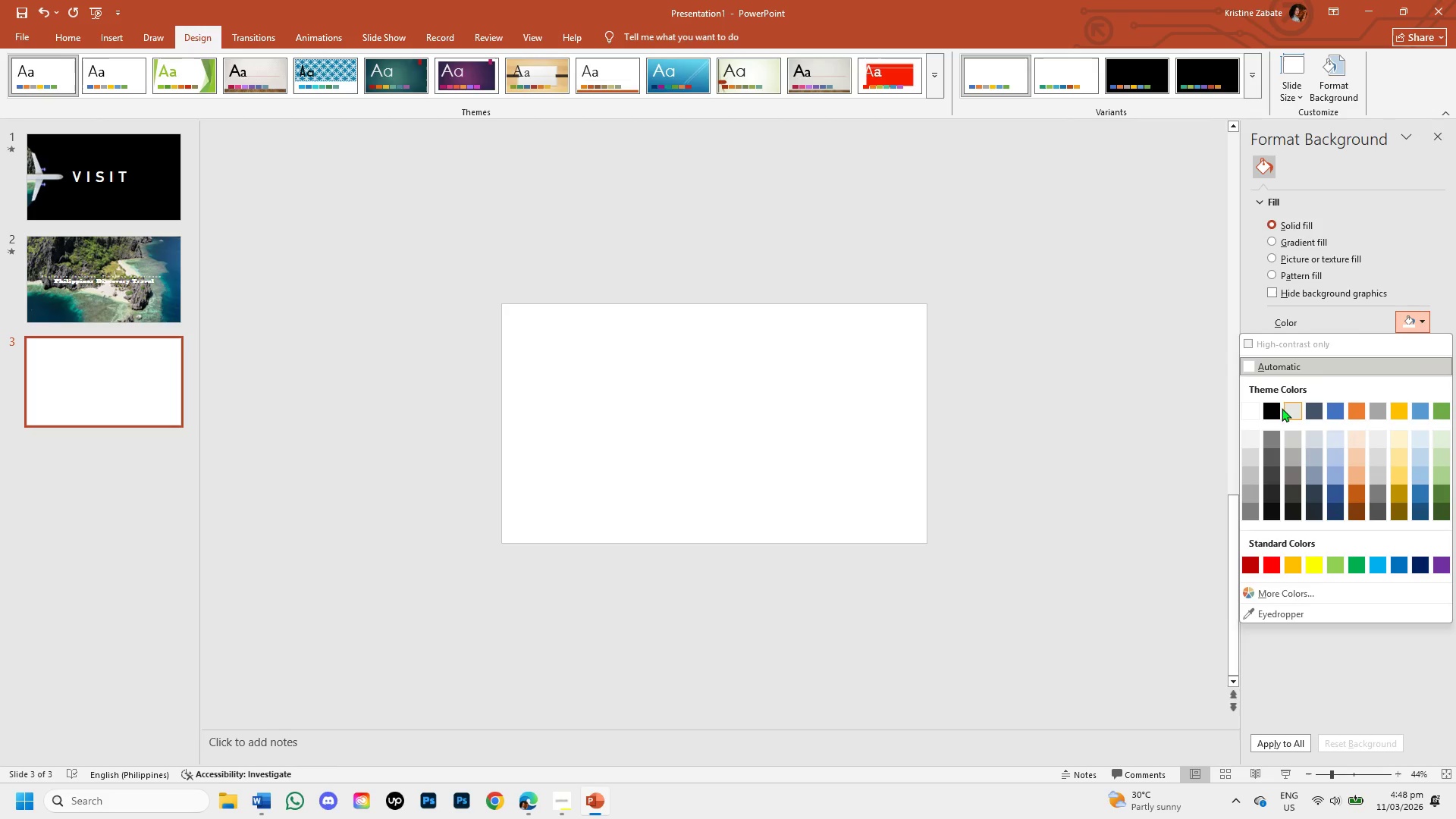 
left_click([1272, 409])
 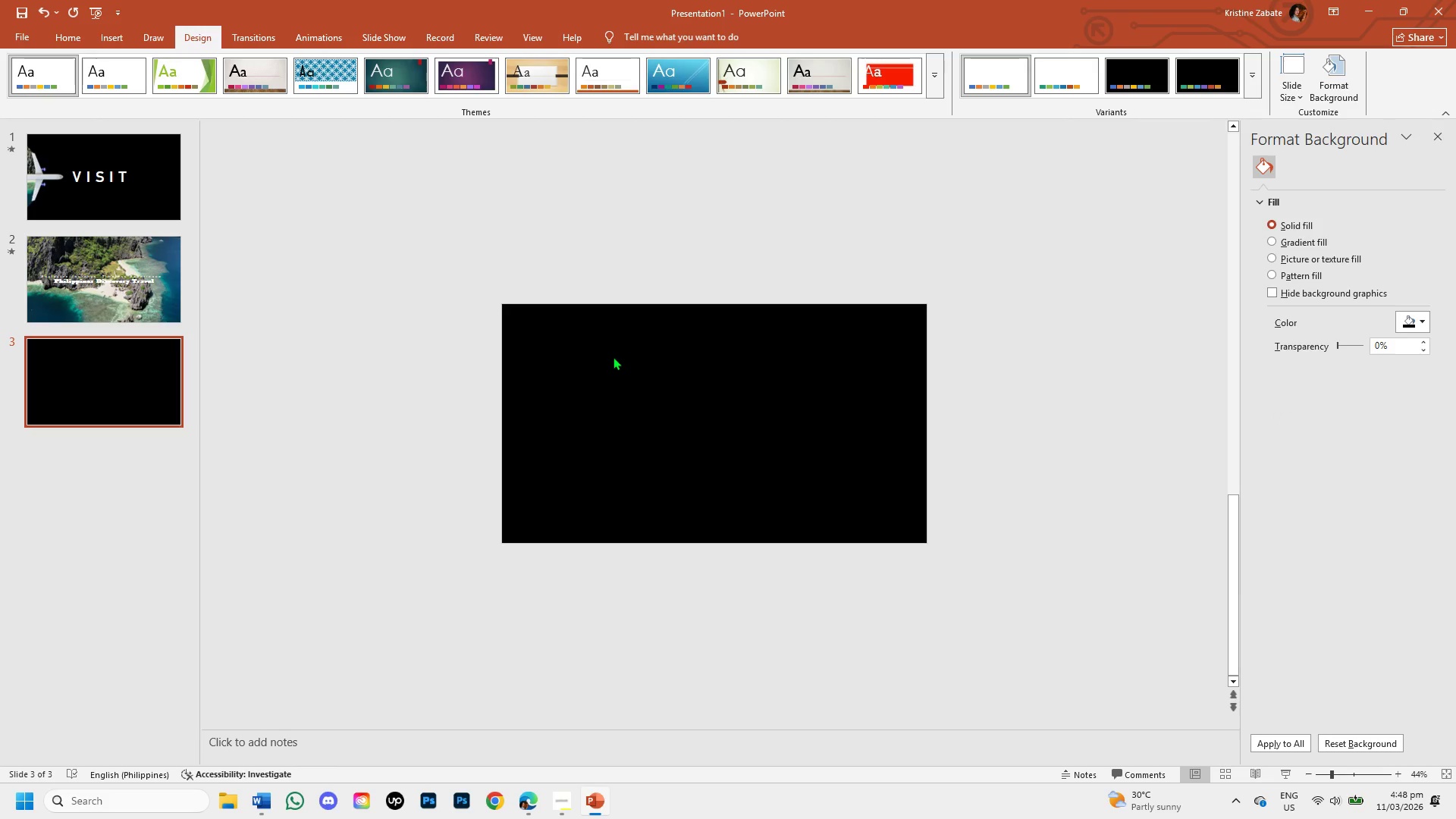 
left_click([613, 356])
 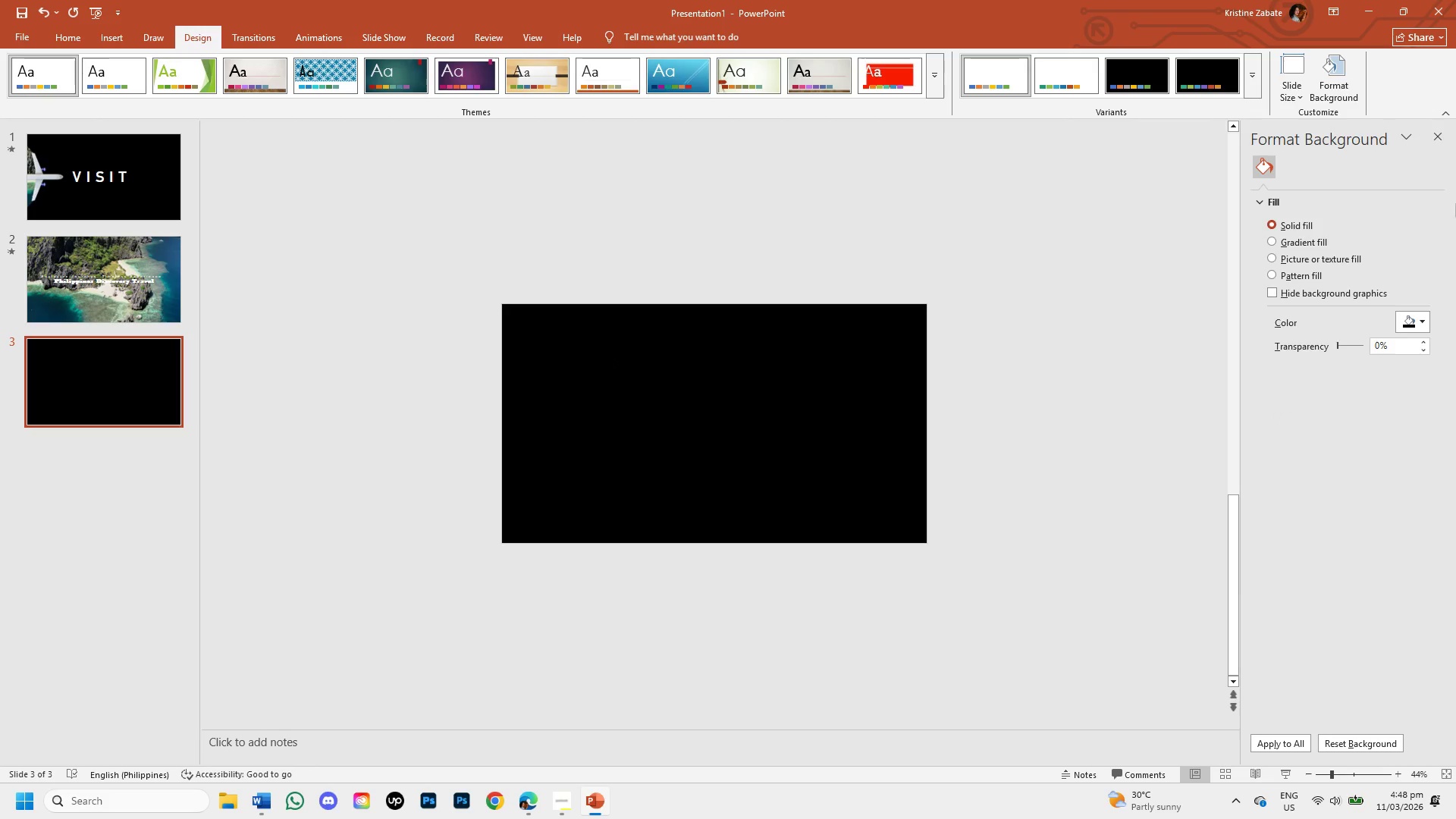 
left_click([1436, 131])
 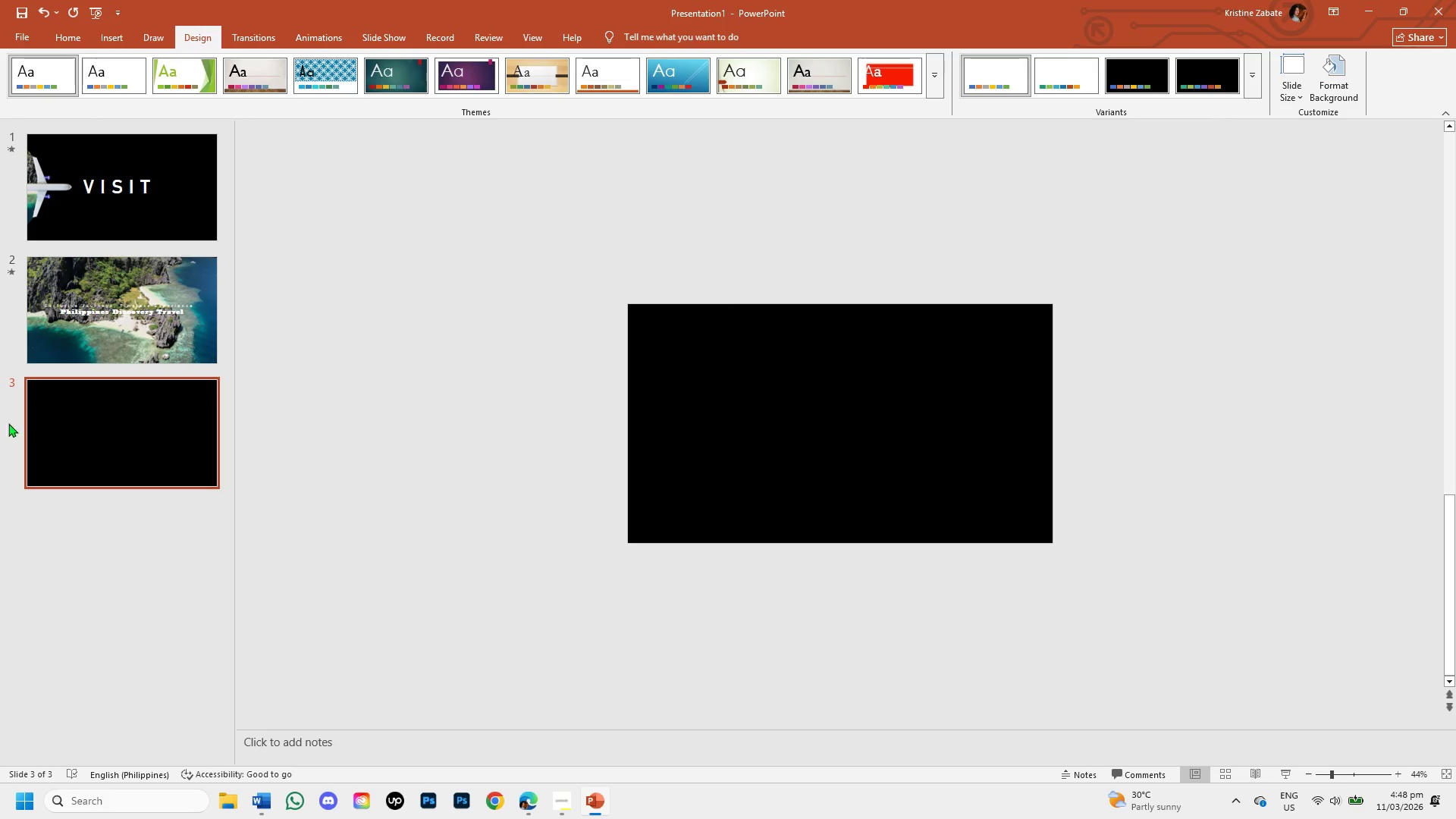 
key(Control+V)
 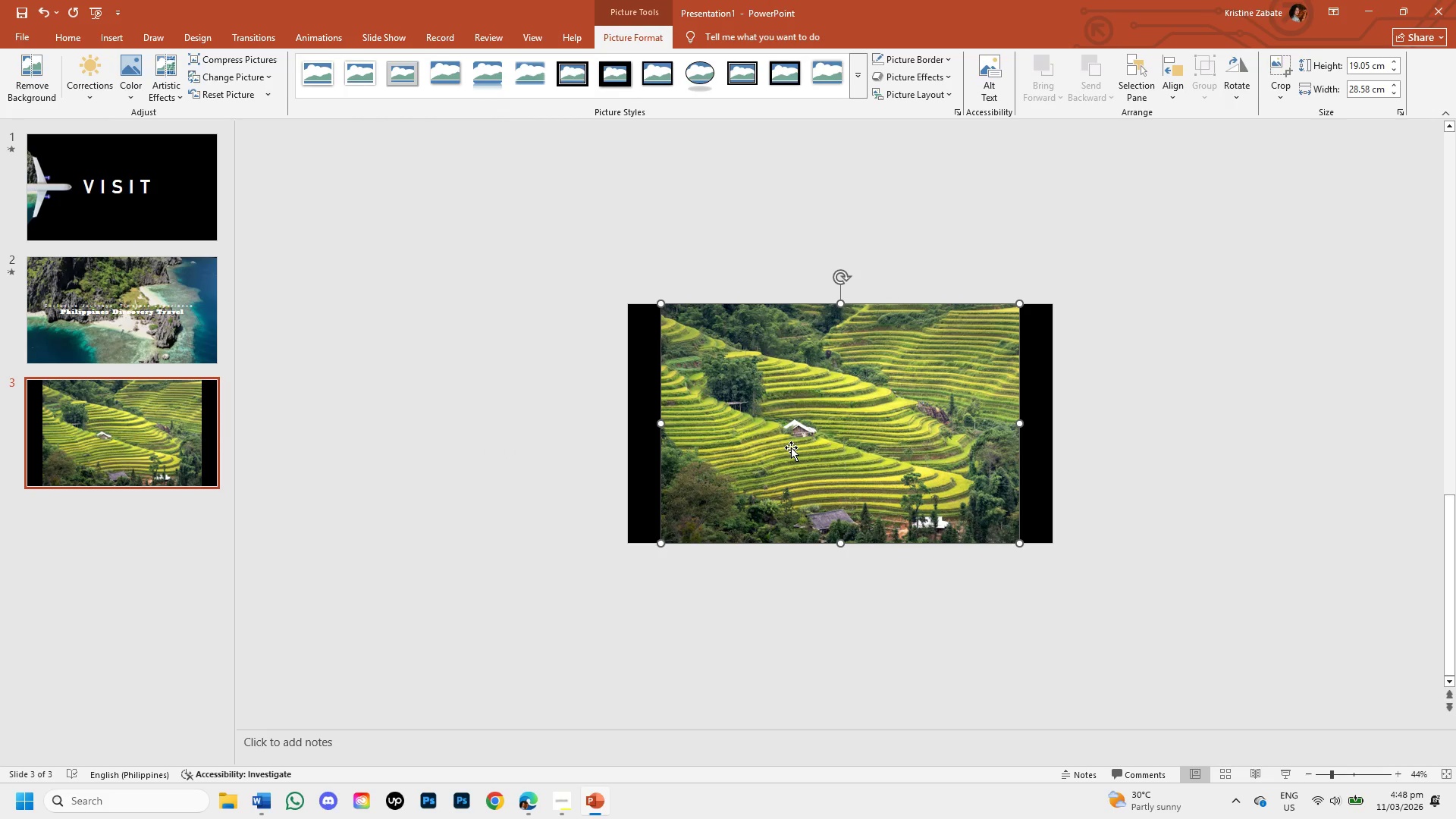 
left_click([791, 447])
 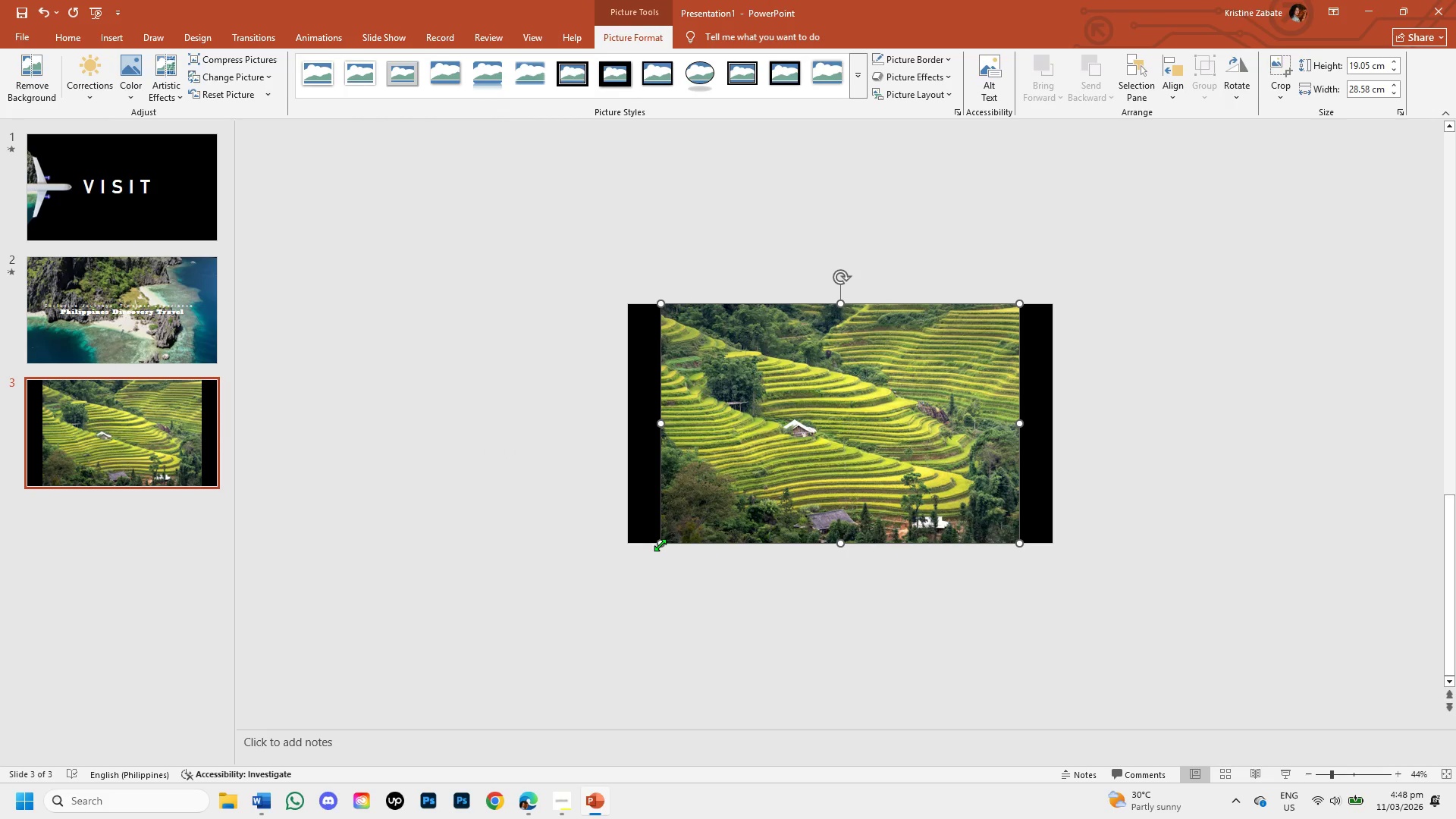 
left_click_drag(start_coordinate=[660, 544], to_coordinate=[621, 539])
 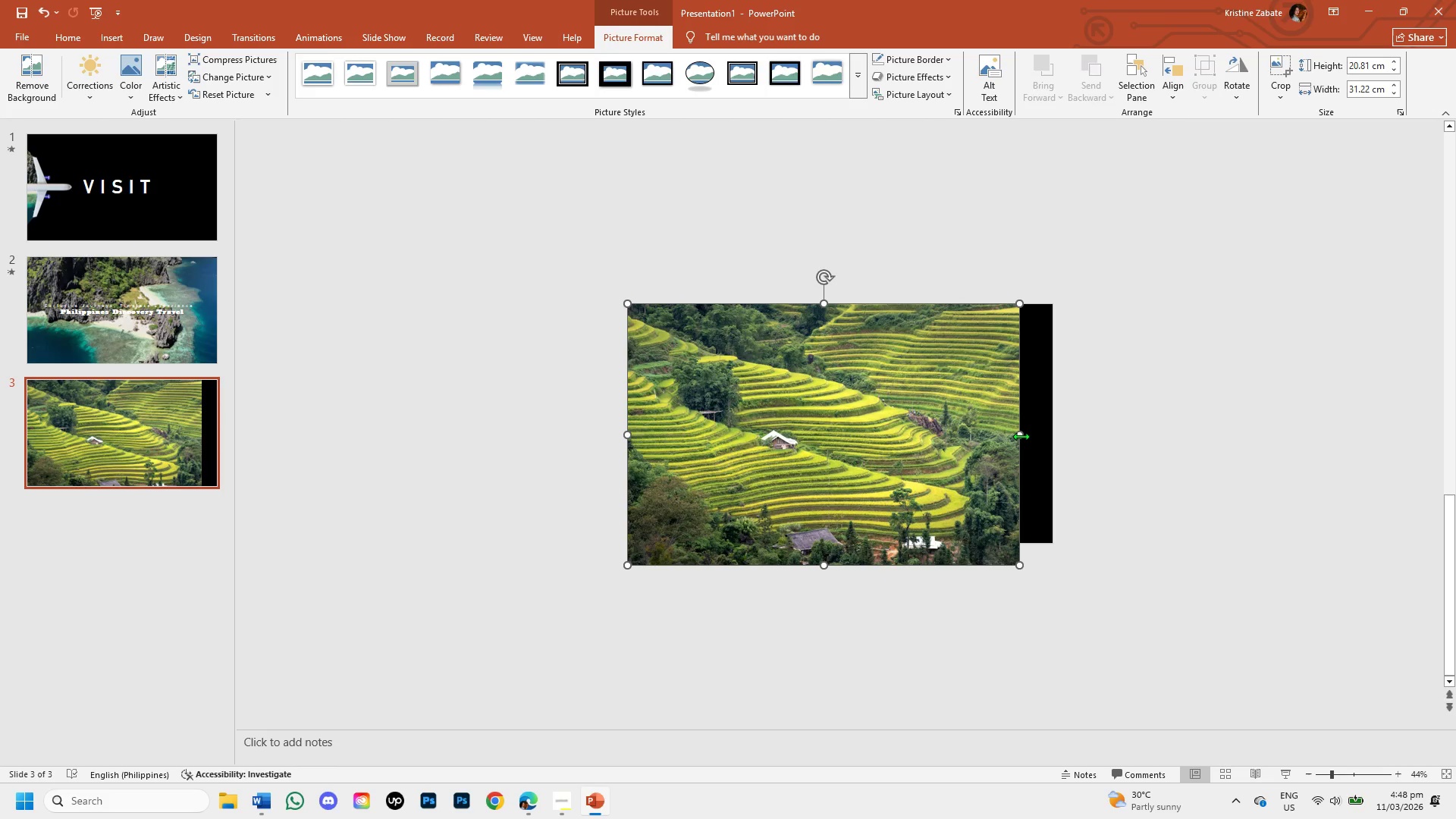 
left_click([910, 444])
 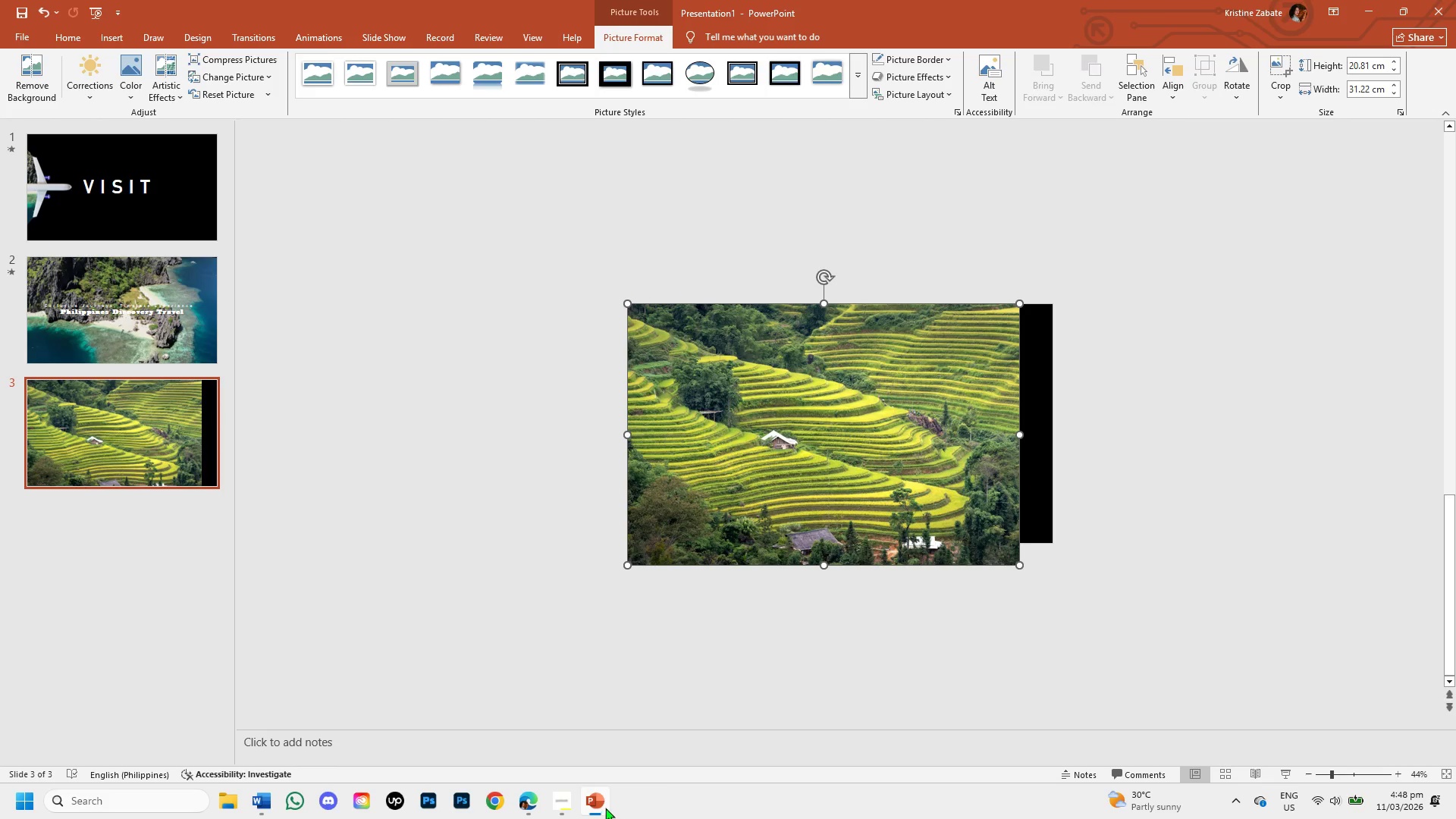 
left_click([532, 795])
 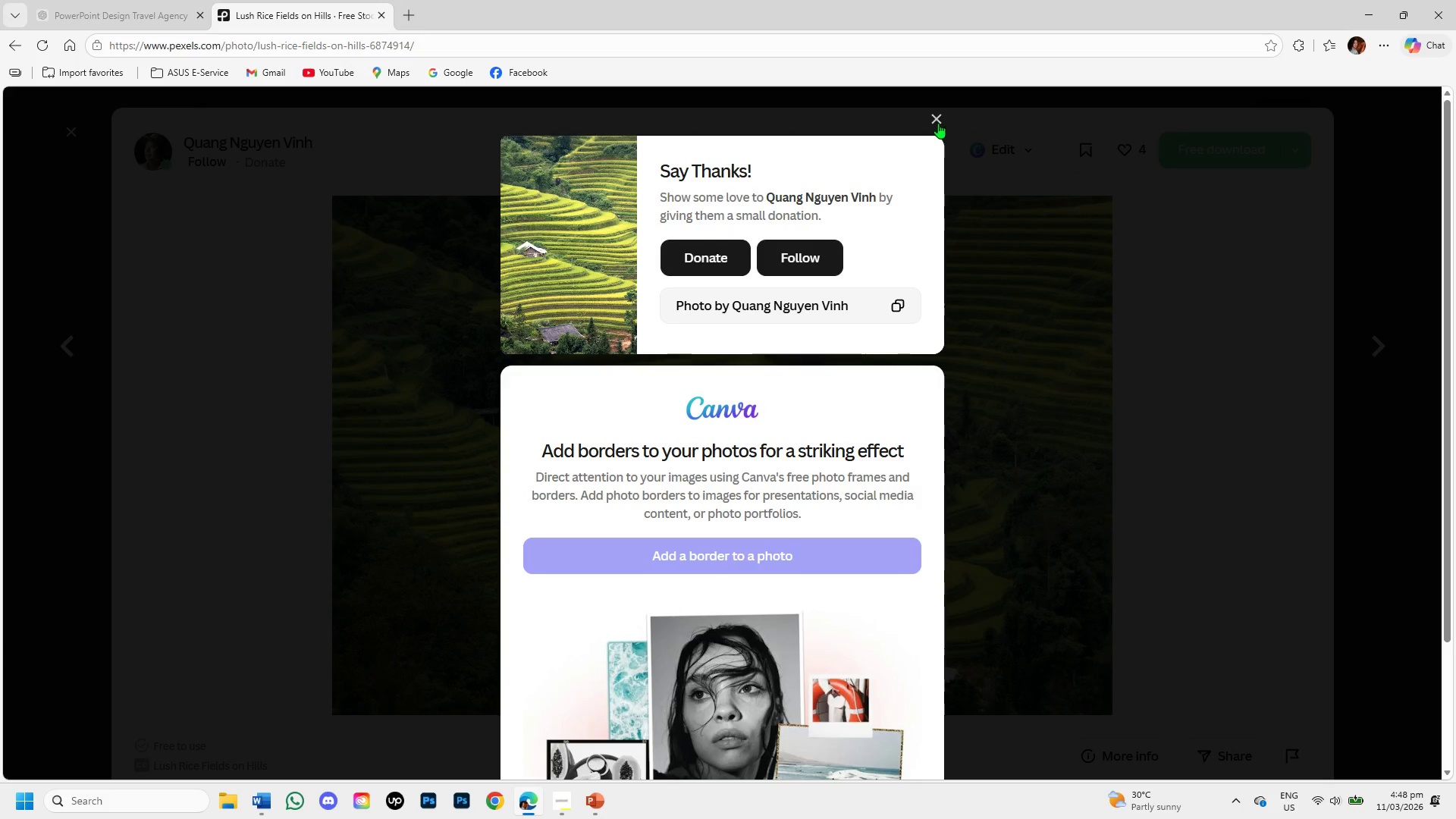 
left_click([938, 123])
 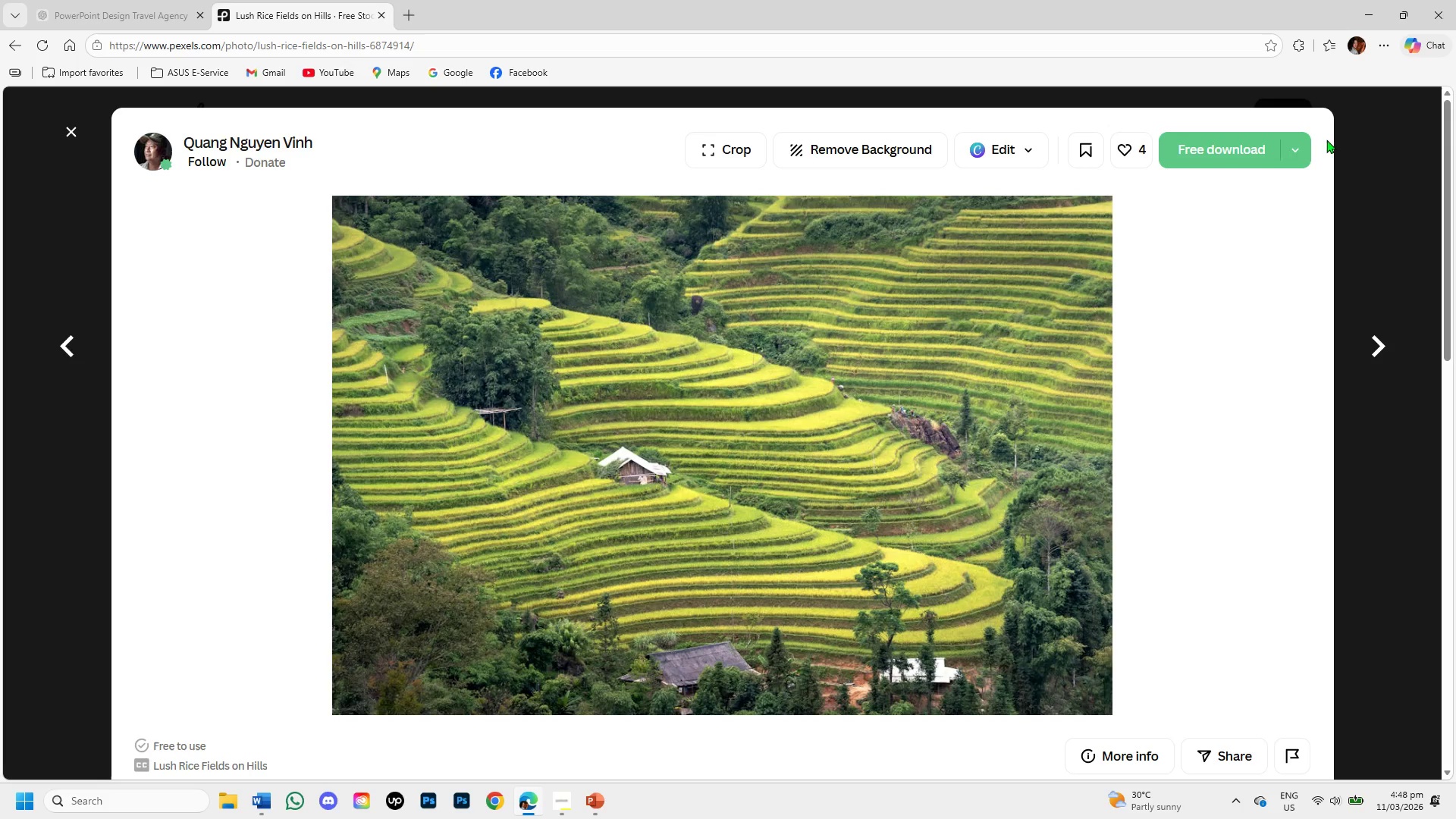 
left_click([1402, 172])
 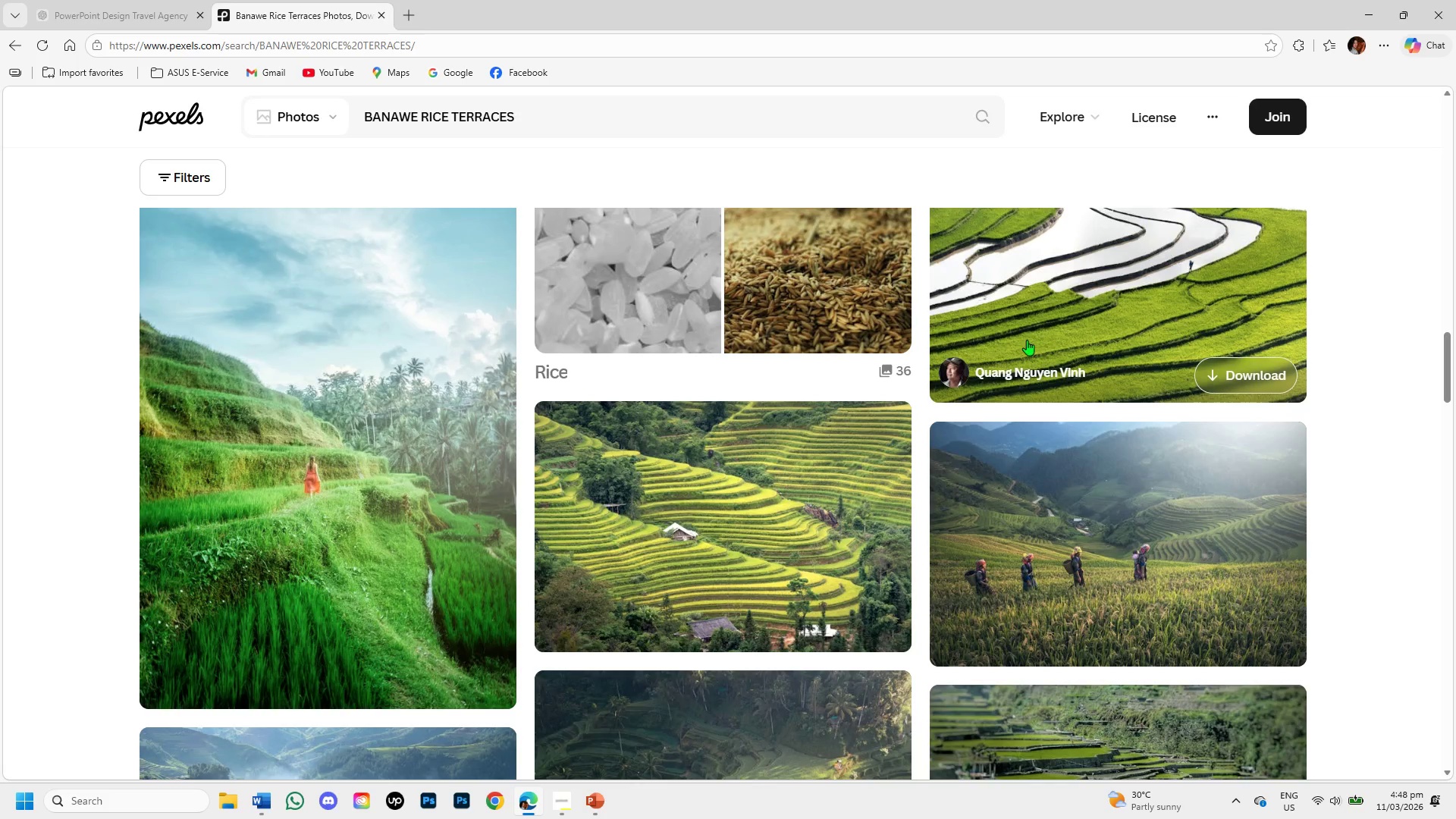 
scroll: coordinate [1026, 340], scroll_direction: down, amount: 1.0
 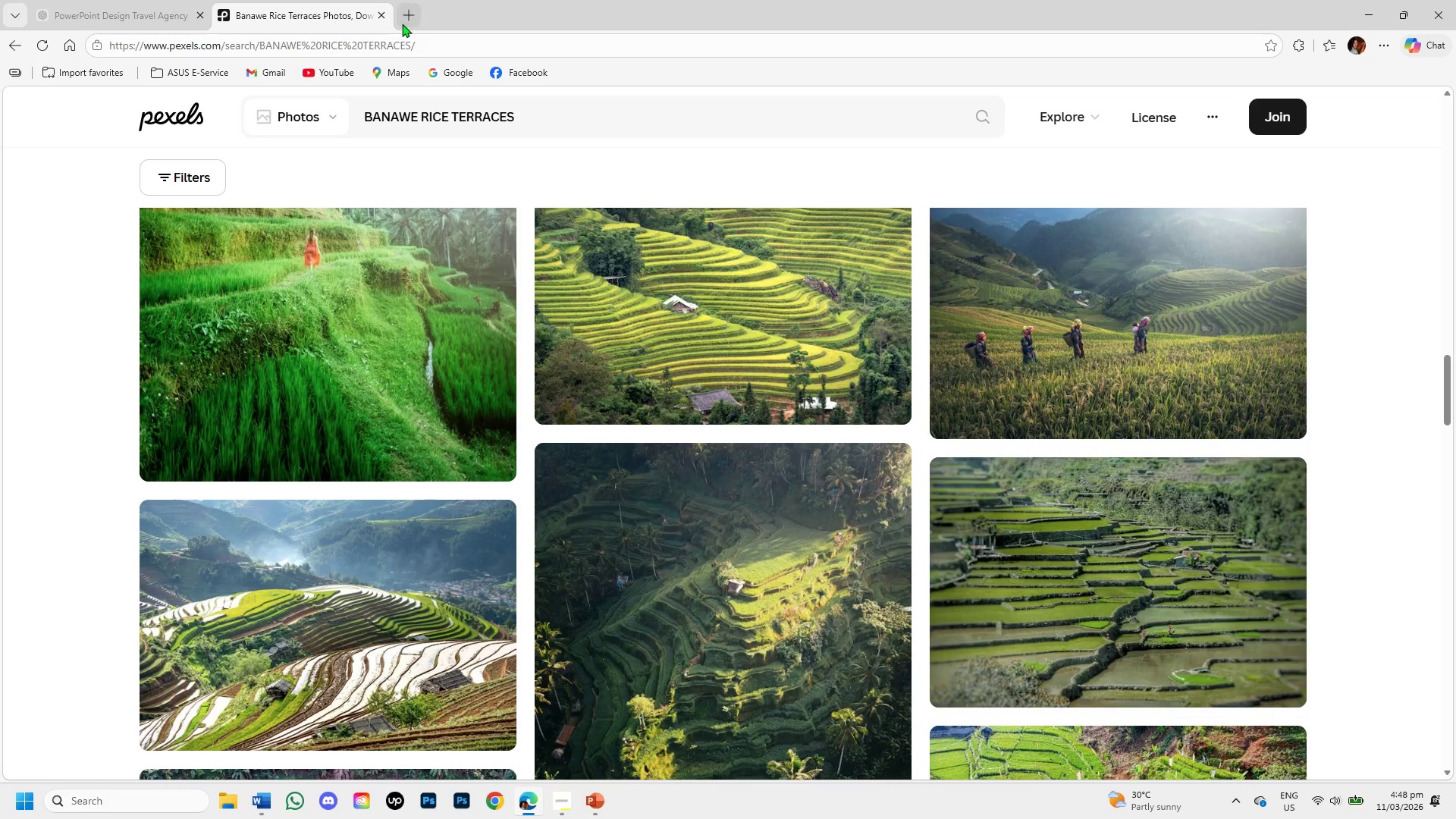 
scroll: coordinate [439, 118], scroll_direction: up, amount: 4.0
 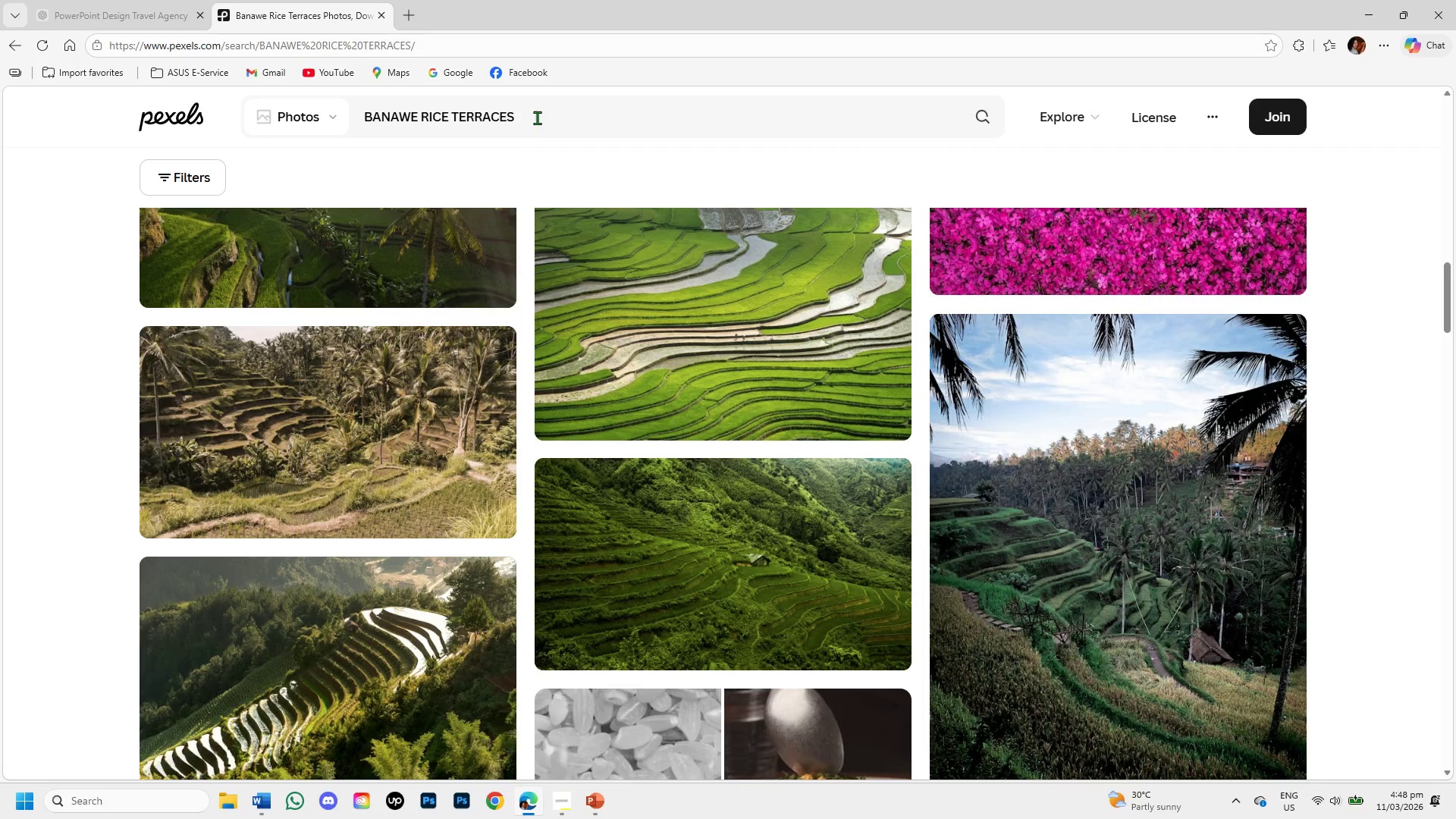 
left_click([537, 118])
 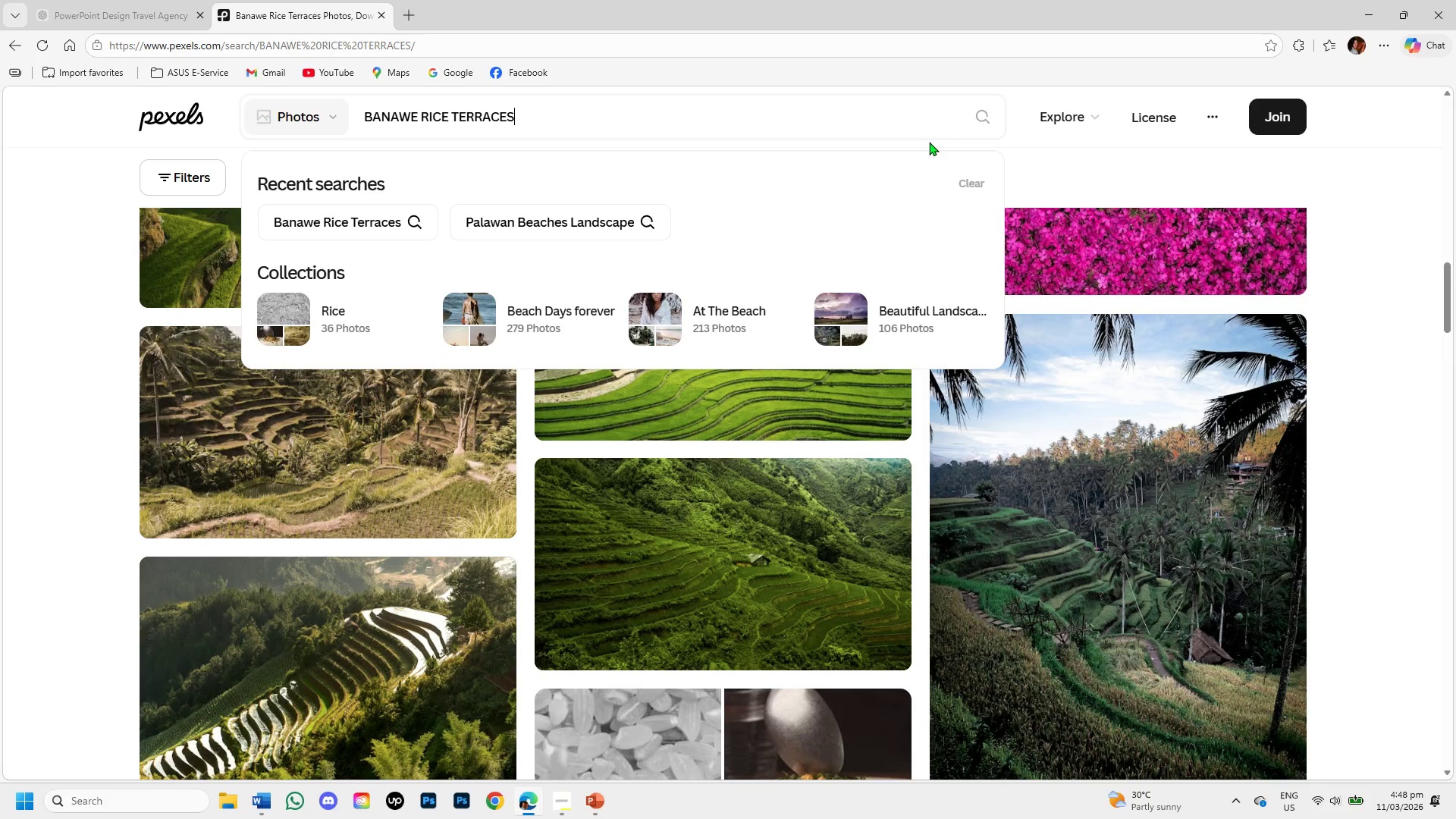 
hold_key(key=Backspace, duration=1.51)
 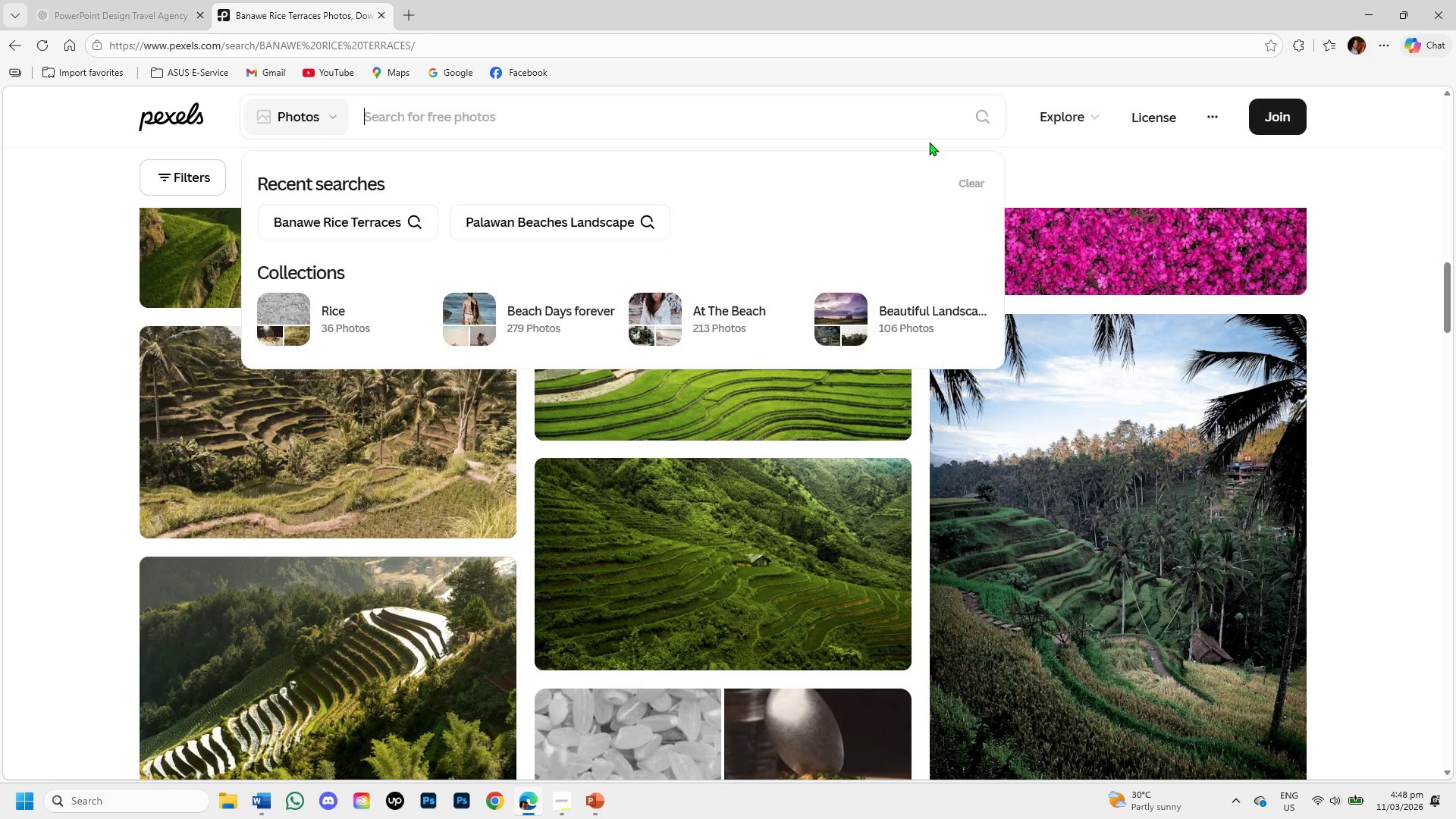 
key(Backspace)
key(Backspace)
key(Backspace)
key(Backspace)
key(Backspace)
key(Backspace)
key(Backspace)
key(Backspace)
key(Backspace)
key(Backspace)
key(Backspace)
key(Backspace)
key(Backspace)
key(Backspace)
key(Backspace)
type(PHILIPPINES CHOCO)
 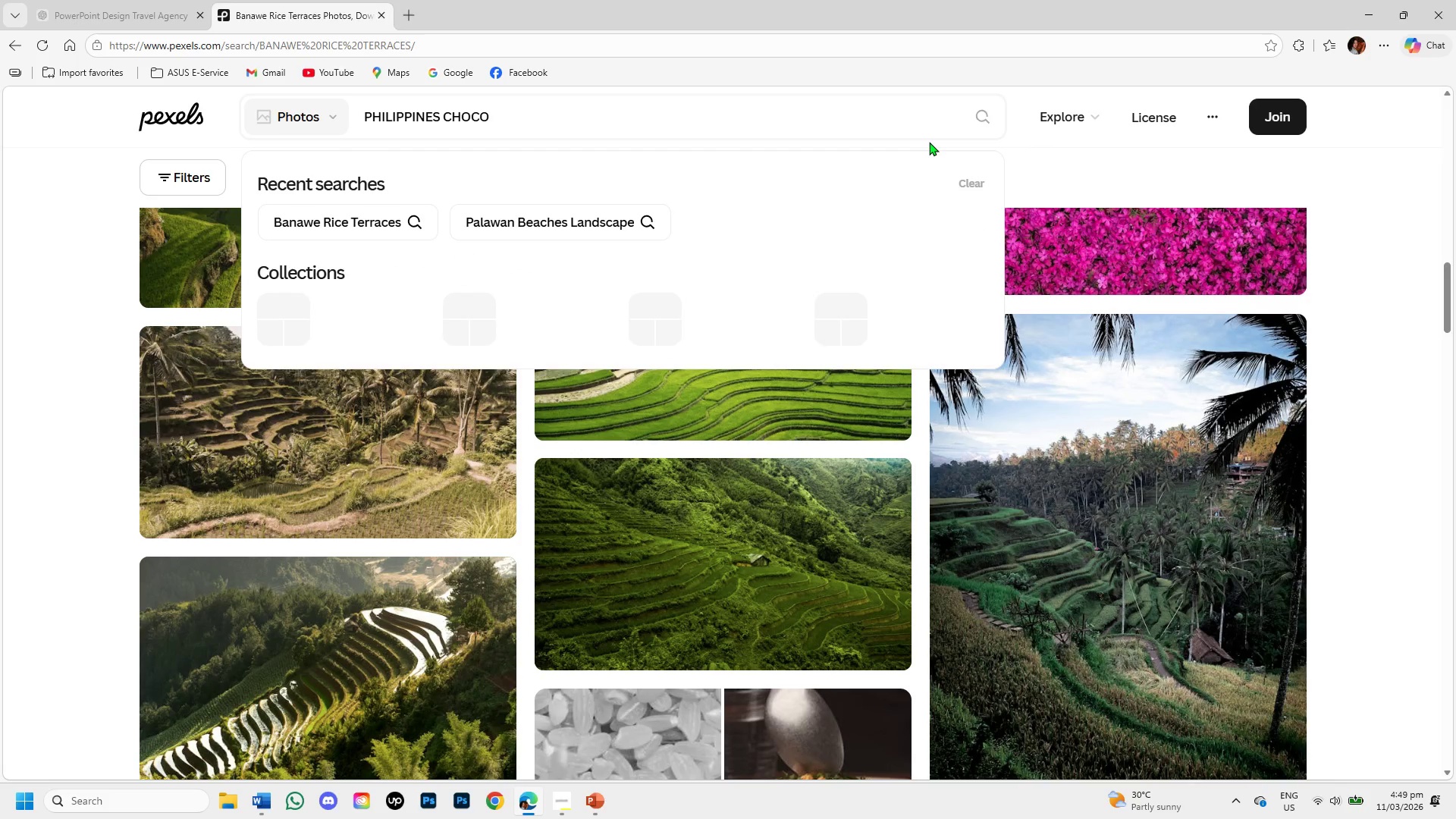 
type(LATE HILLS)
 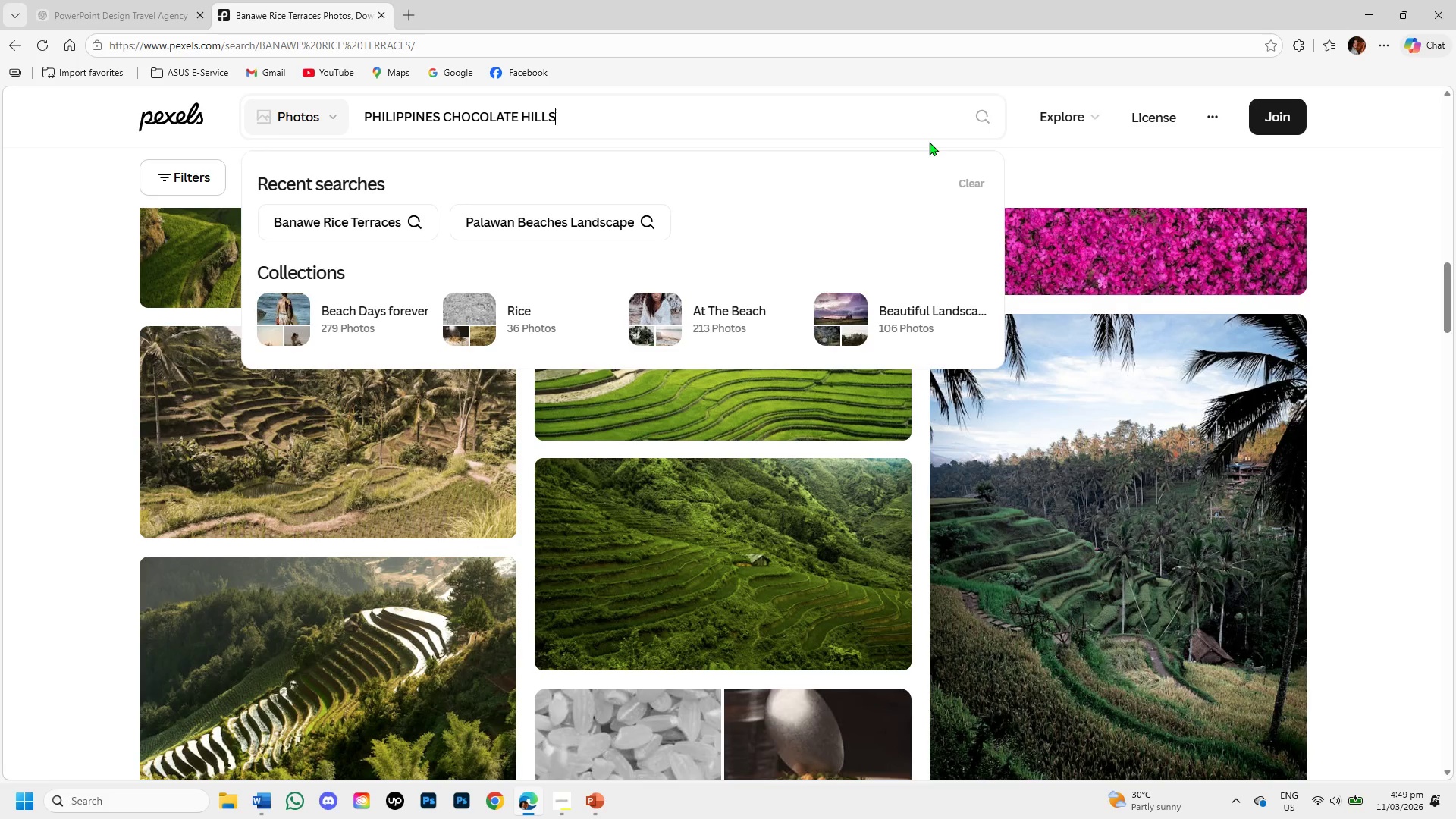 
key(Enter)
 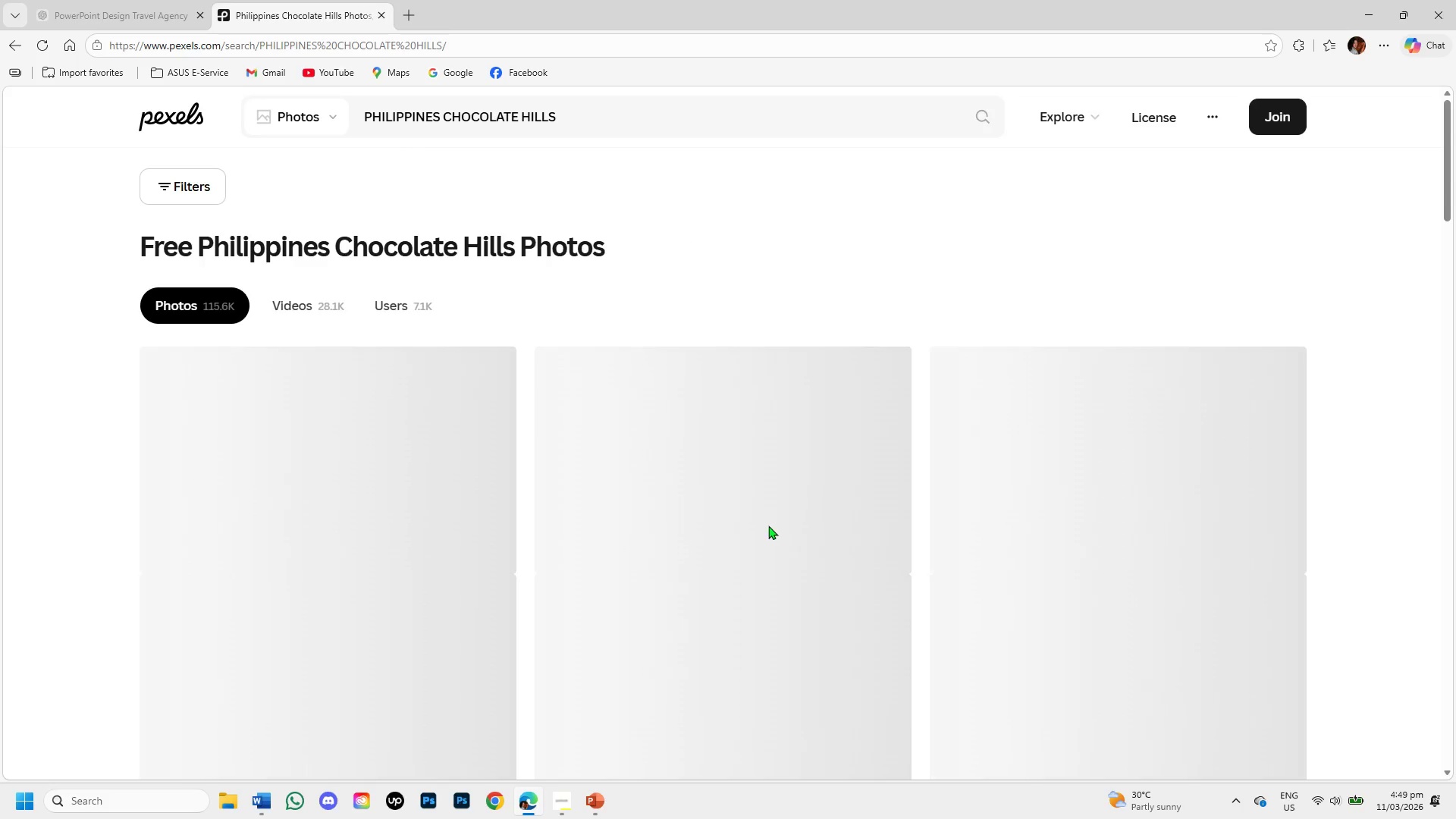 
scroll: coordinate [901, 560], scroll_direction: down, amount: 13.0
 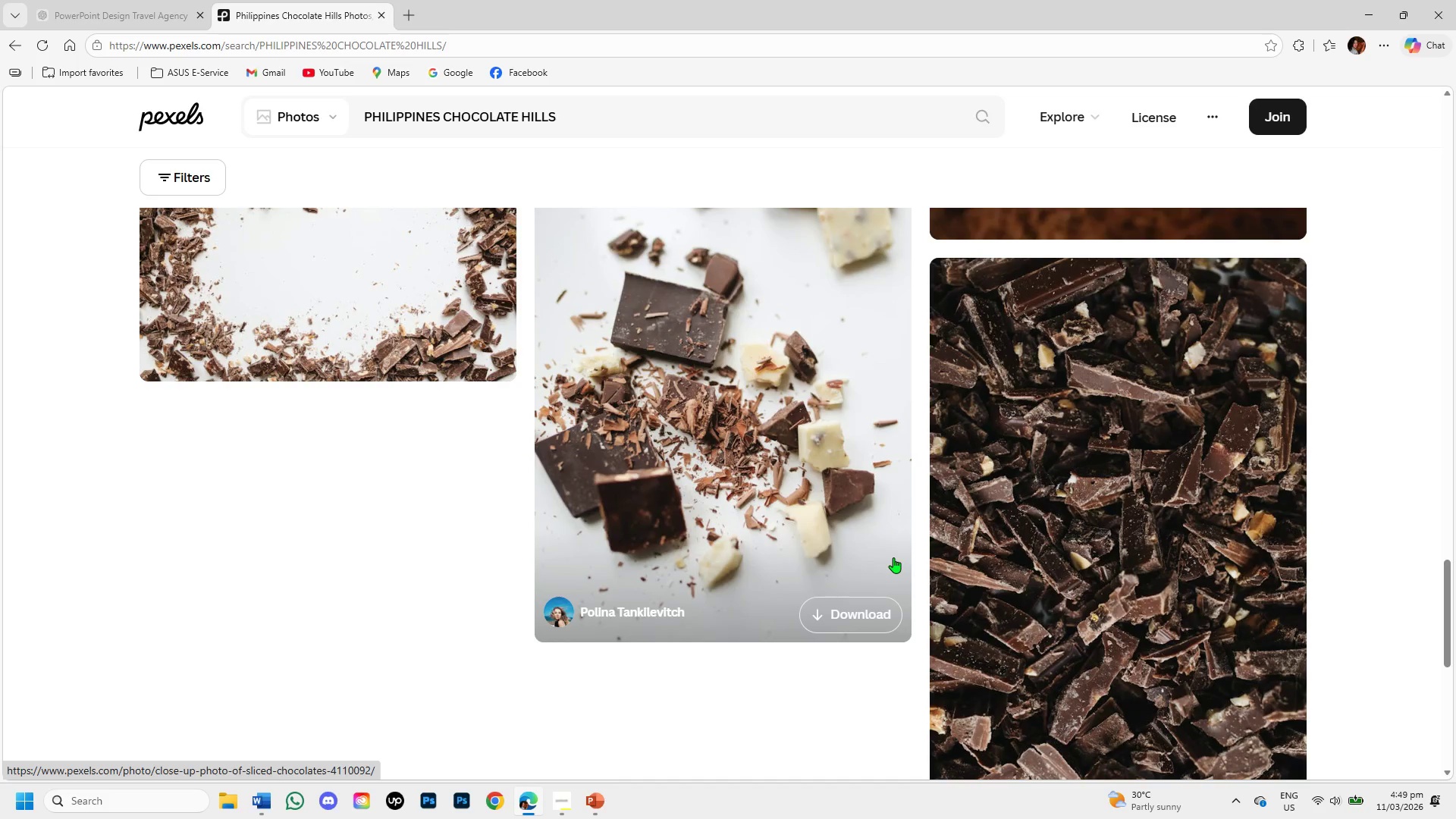 
scroll: coordinate [892, 556], scroll_direction: up, amount: 7.0
 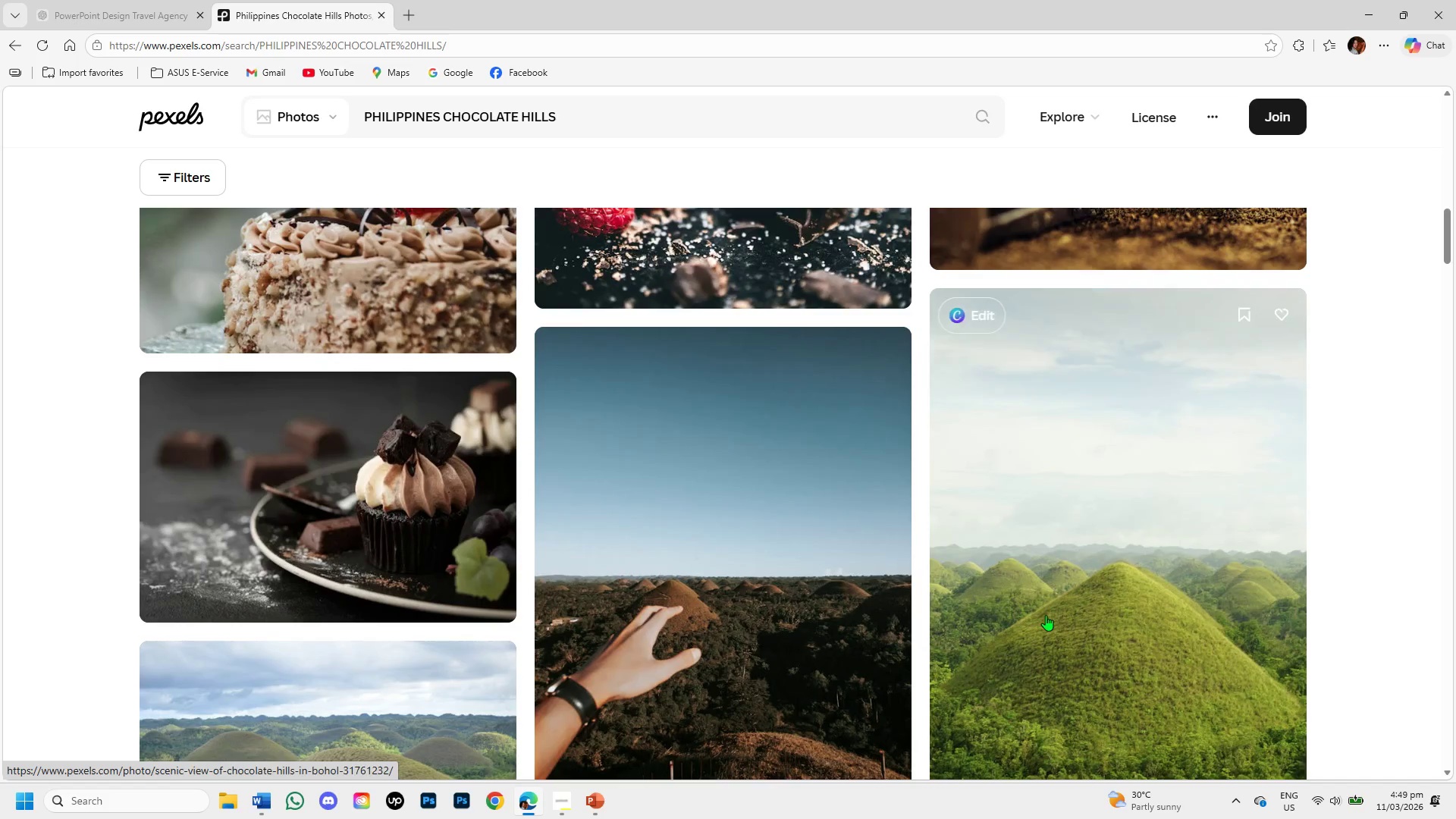 
left_click([1046, 615])
 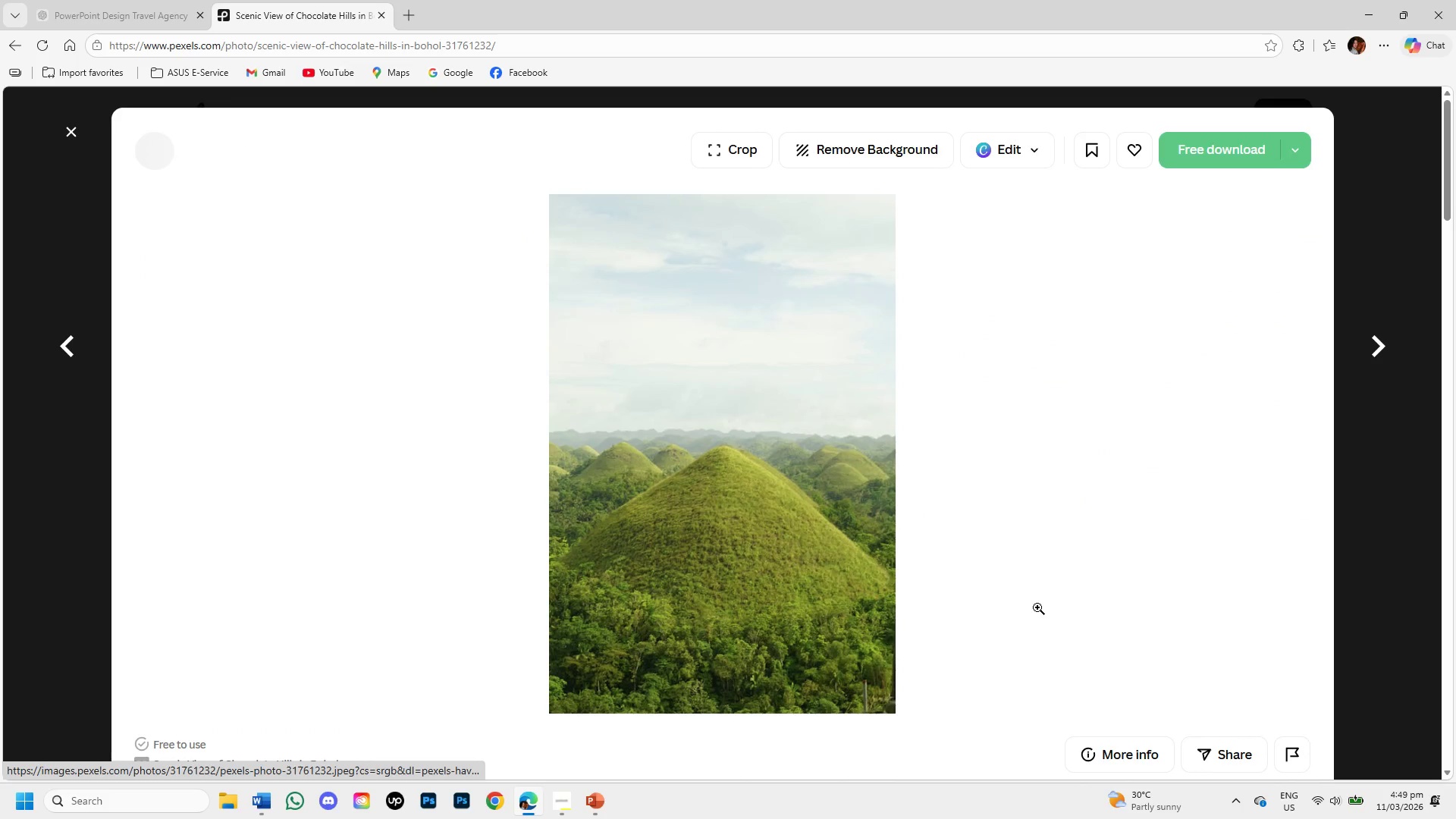 
scroll: coordinate [699, 517], scroll_direction: down, amount: 8.0
 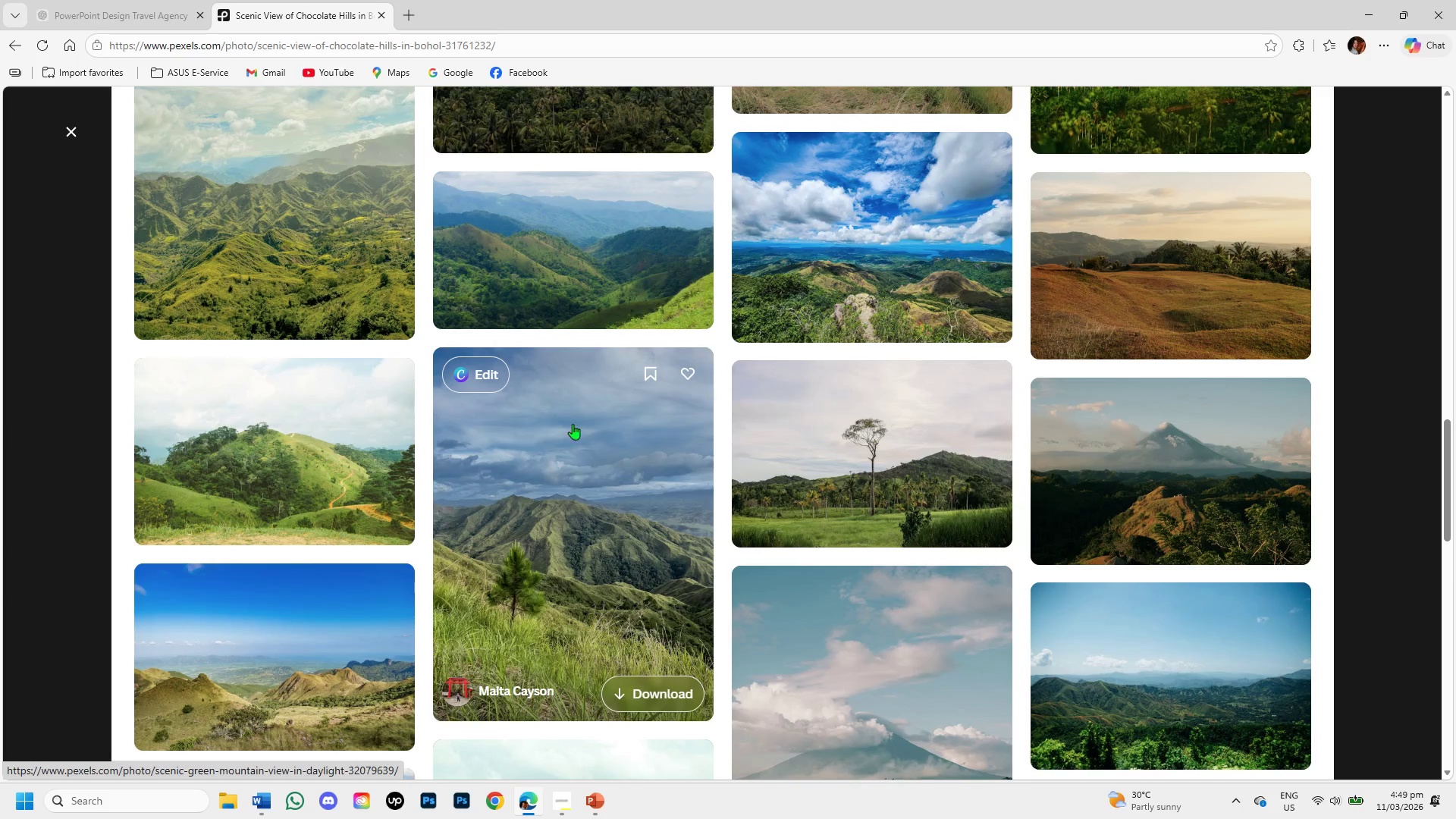 
left_click([315, 147])
 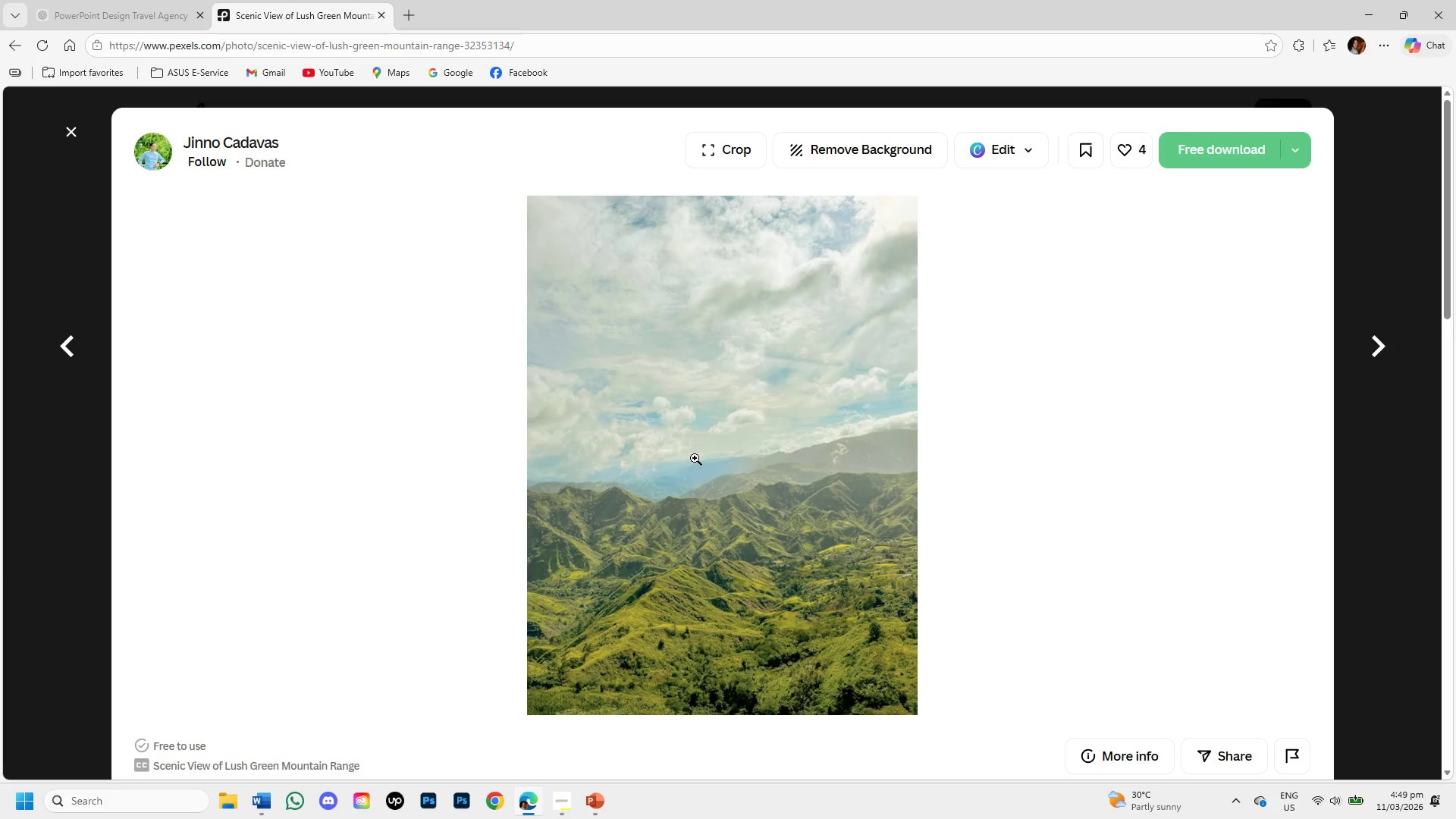 
right_click([697, 464])
 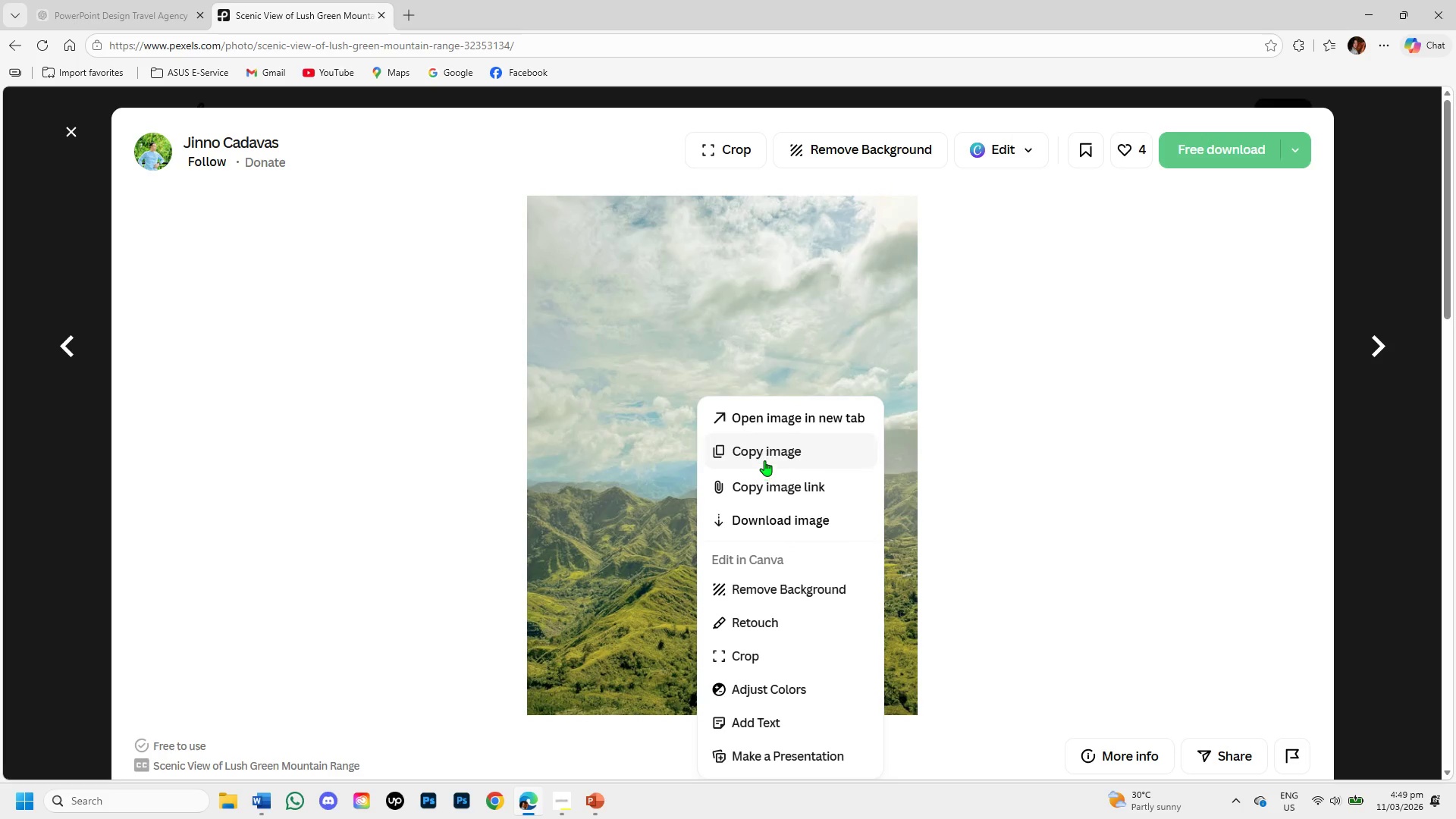 
left_click([764, 457])
 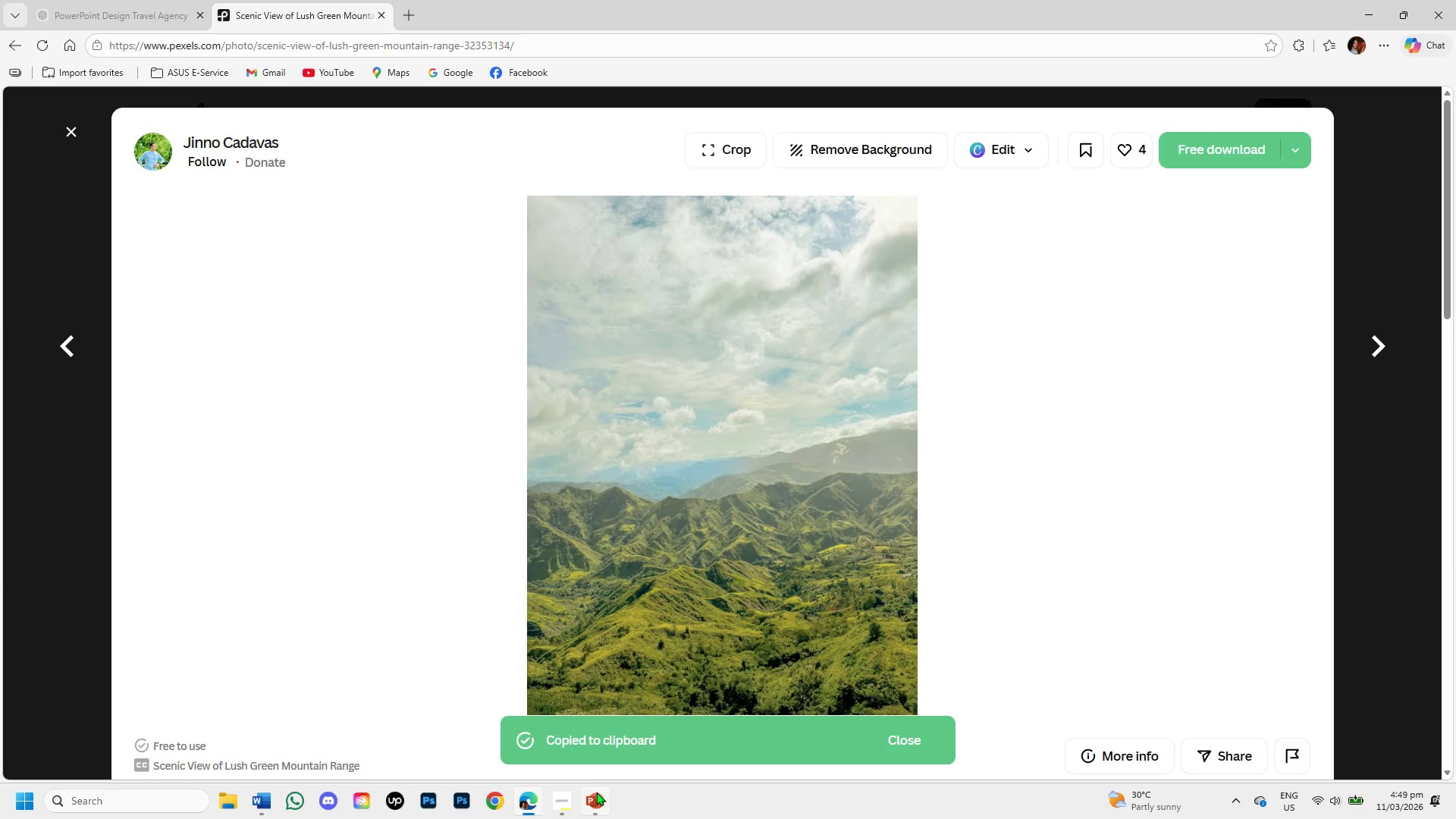 
left_click([594, 797])
 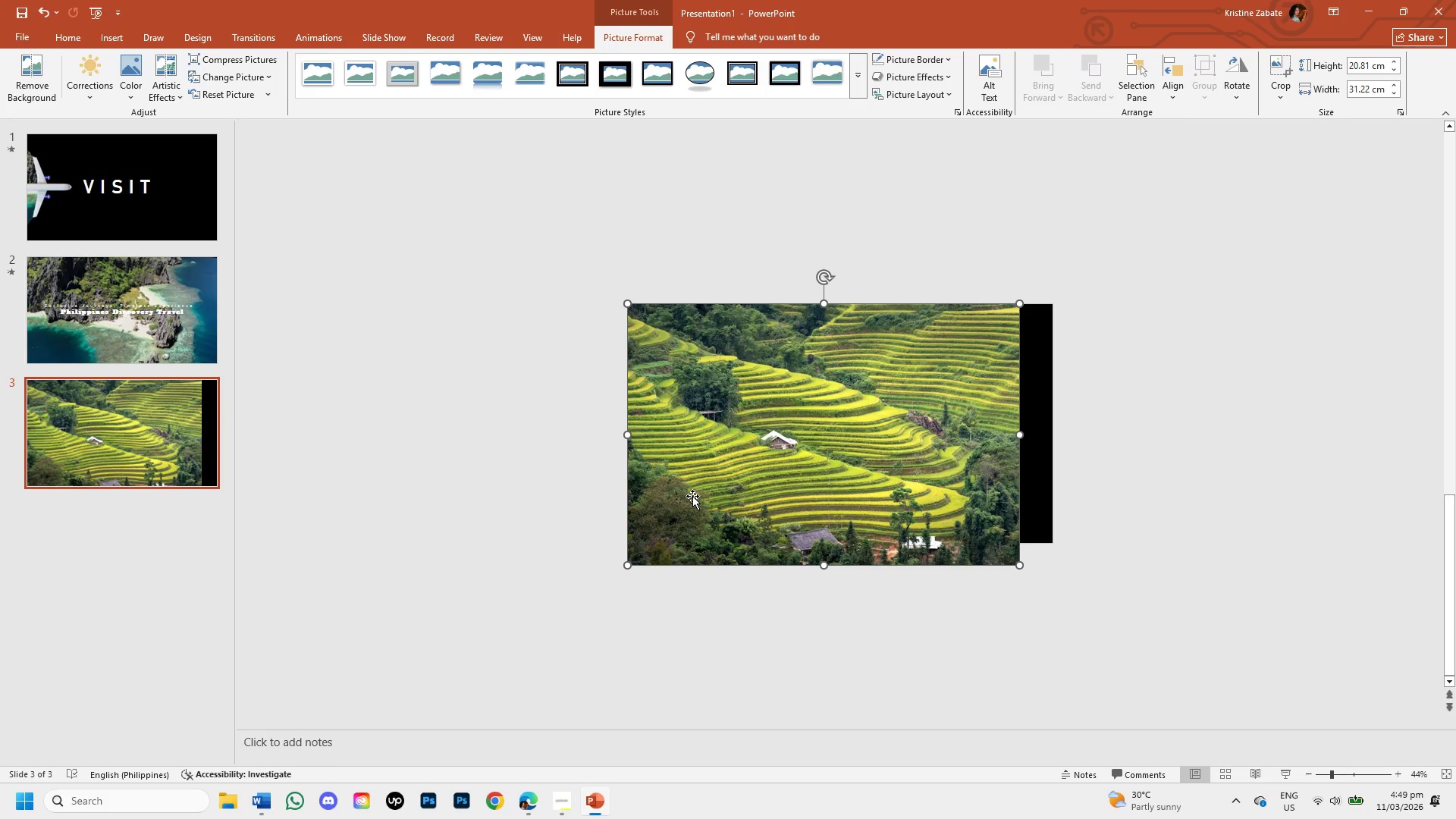 
key(Backspace)
 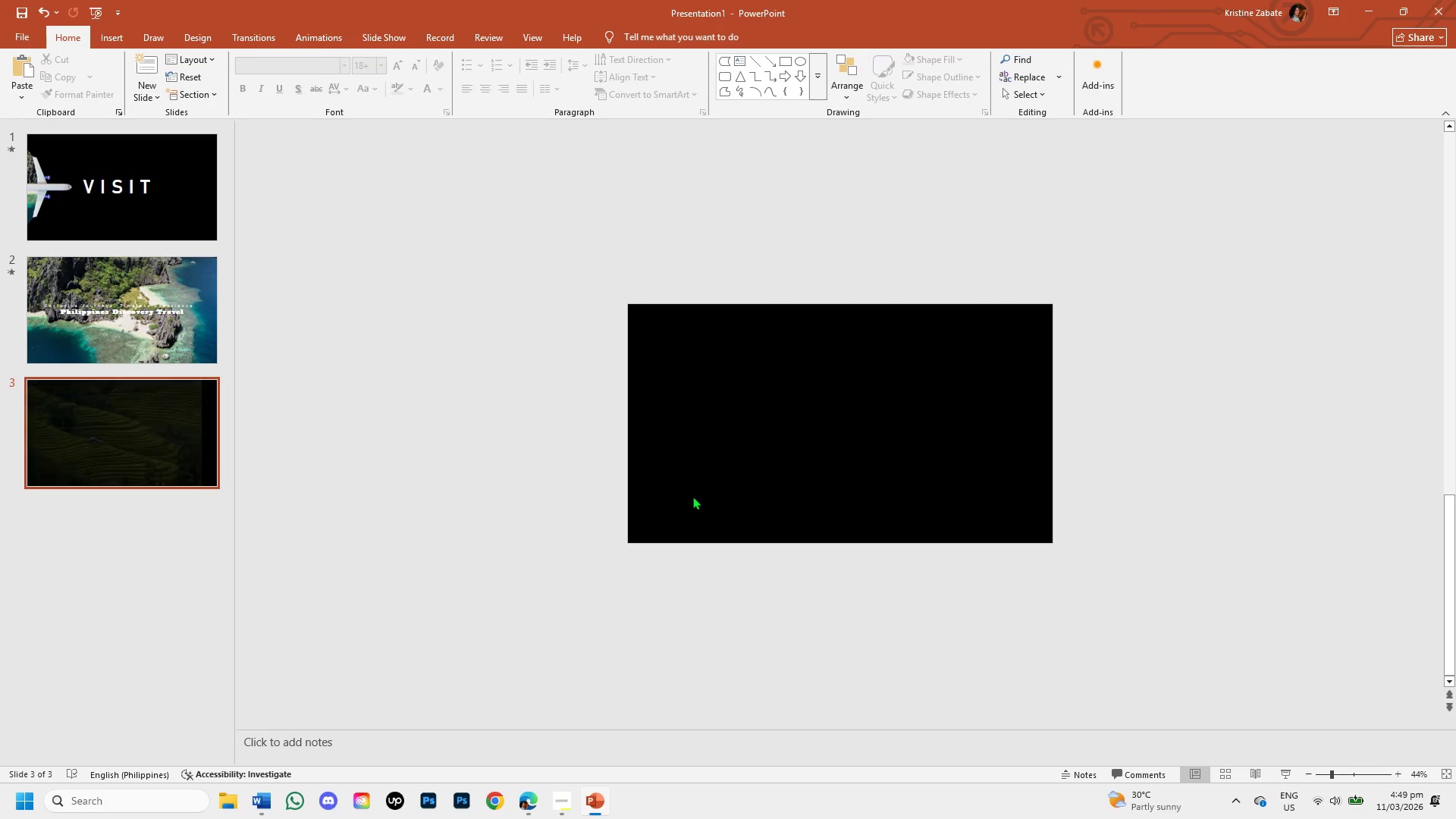 
hold_key(key=ControlLeft, duration=0.81)
 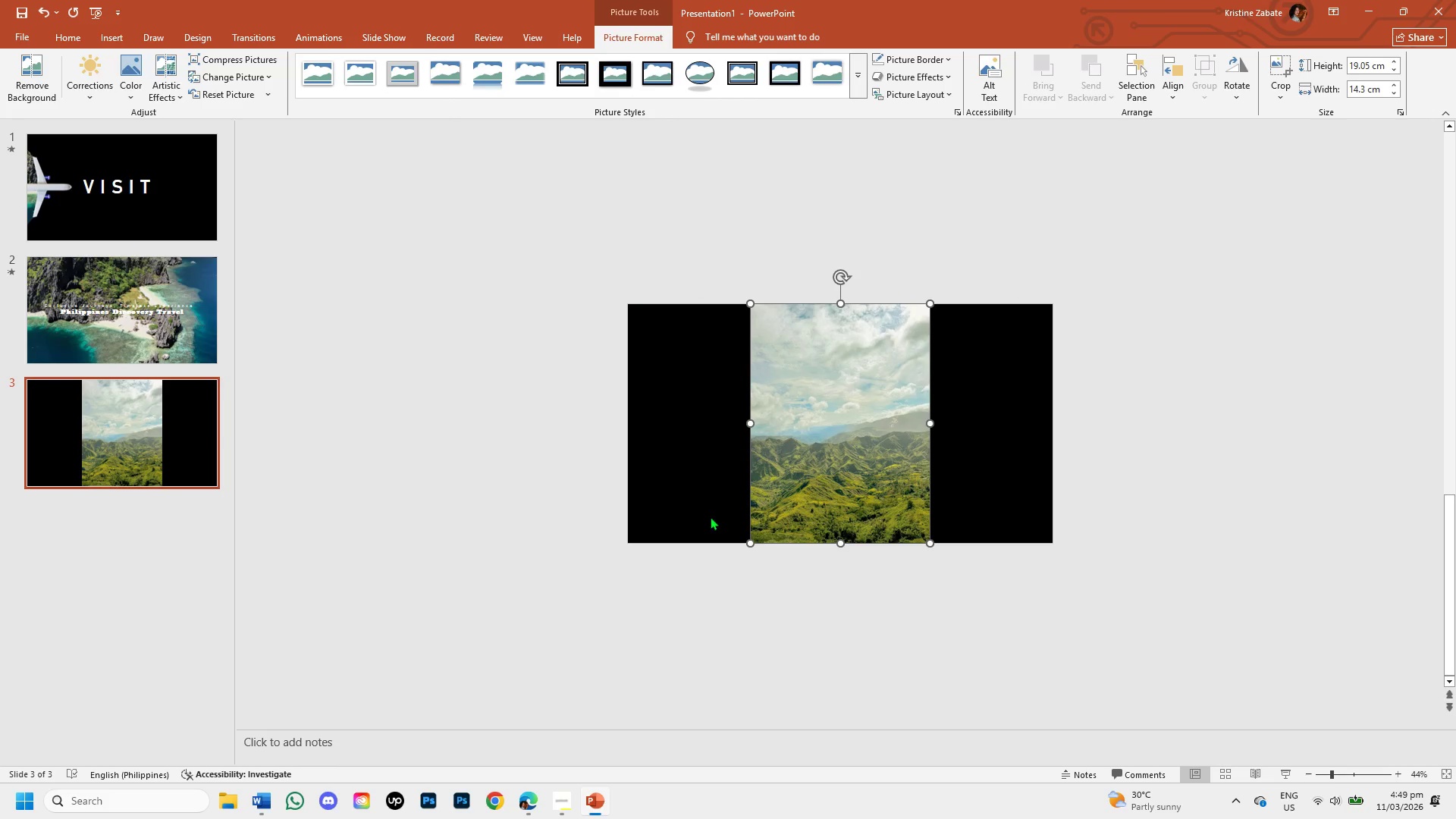 
left_click_drag(start_coordinate=[751, 424], to_coordinate=[623, 410])
 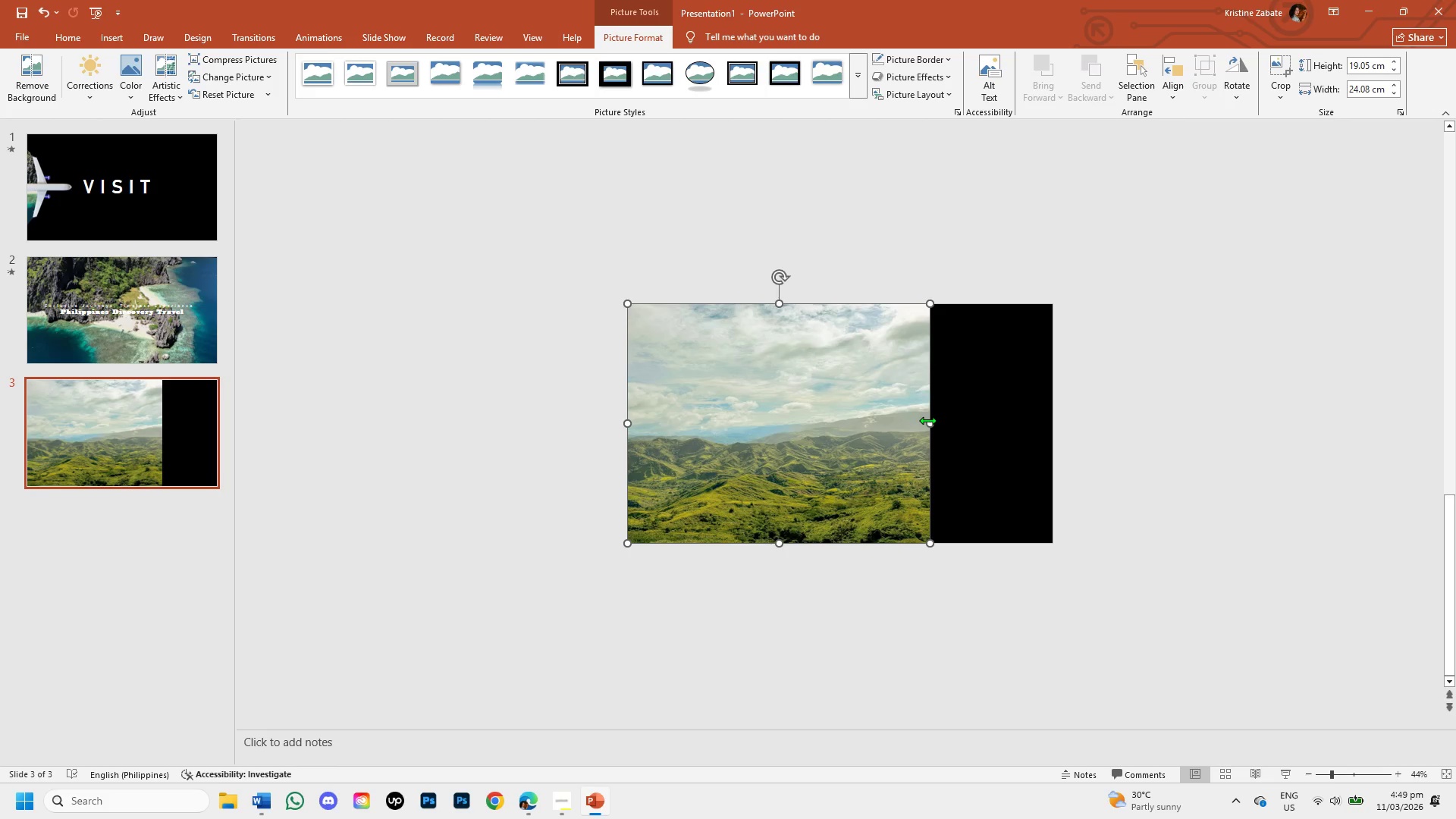 
left_click_drag(start_coordinate=[928, 424], to_coordinate=[1053, 446])
 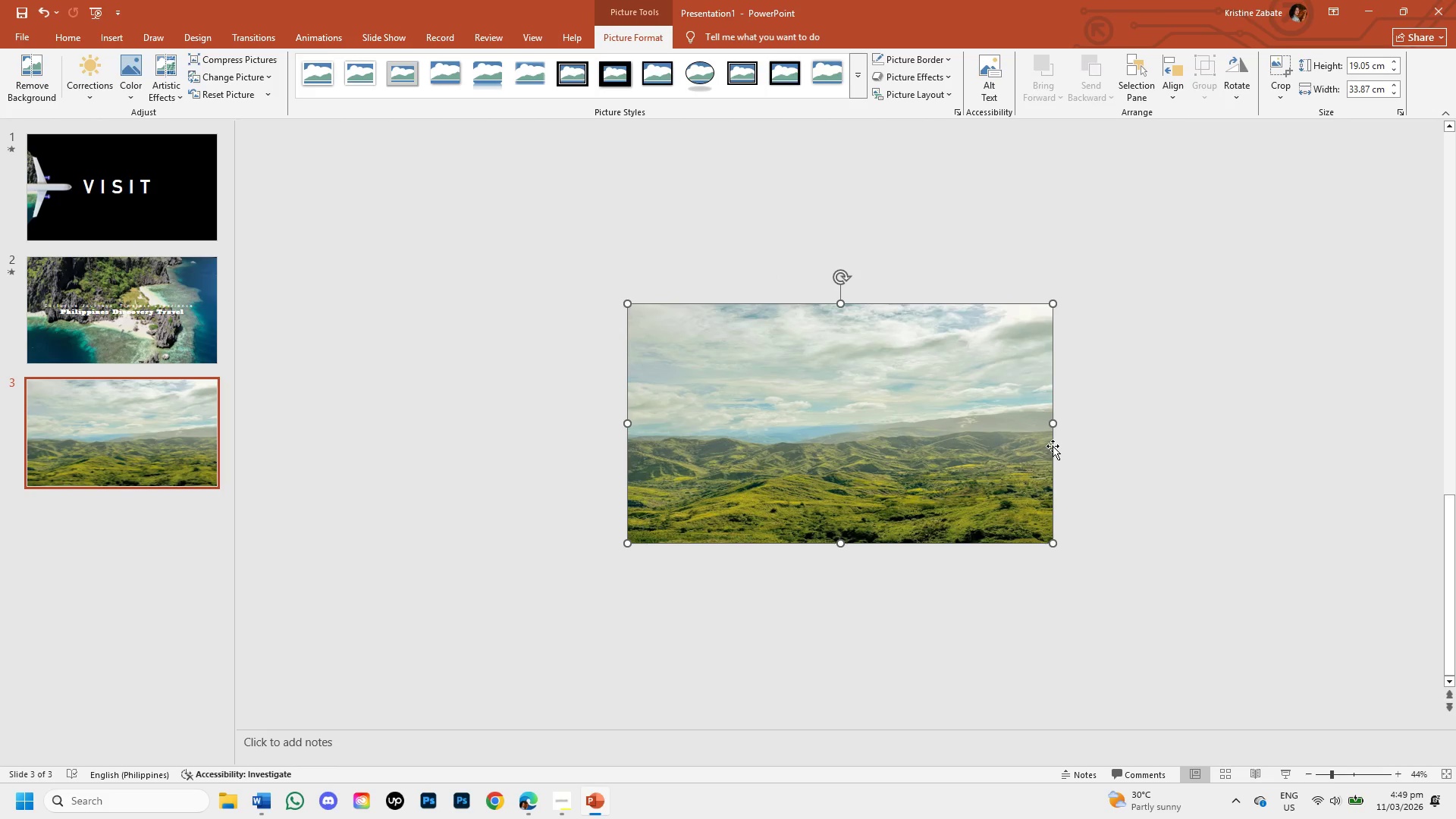 
wait(5.02)
 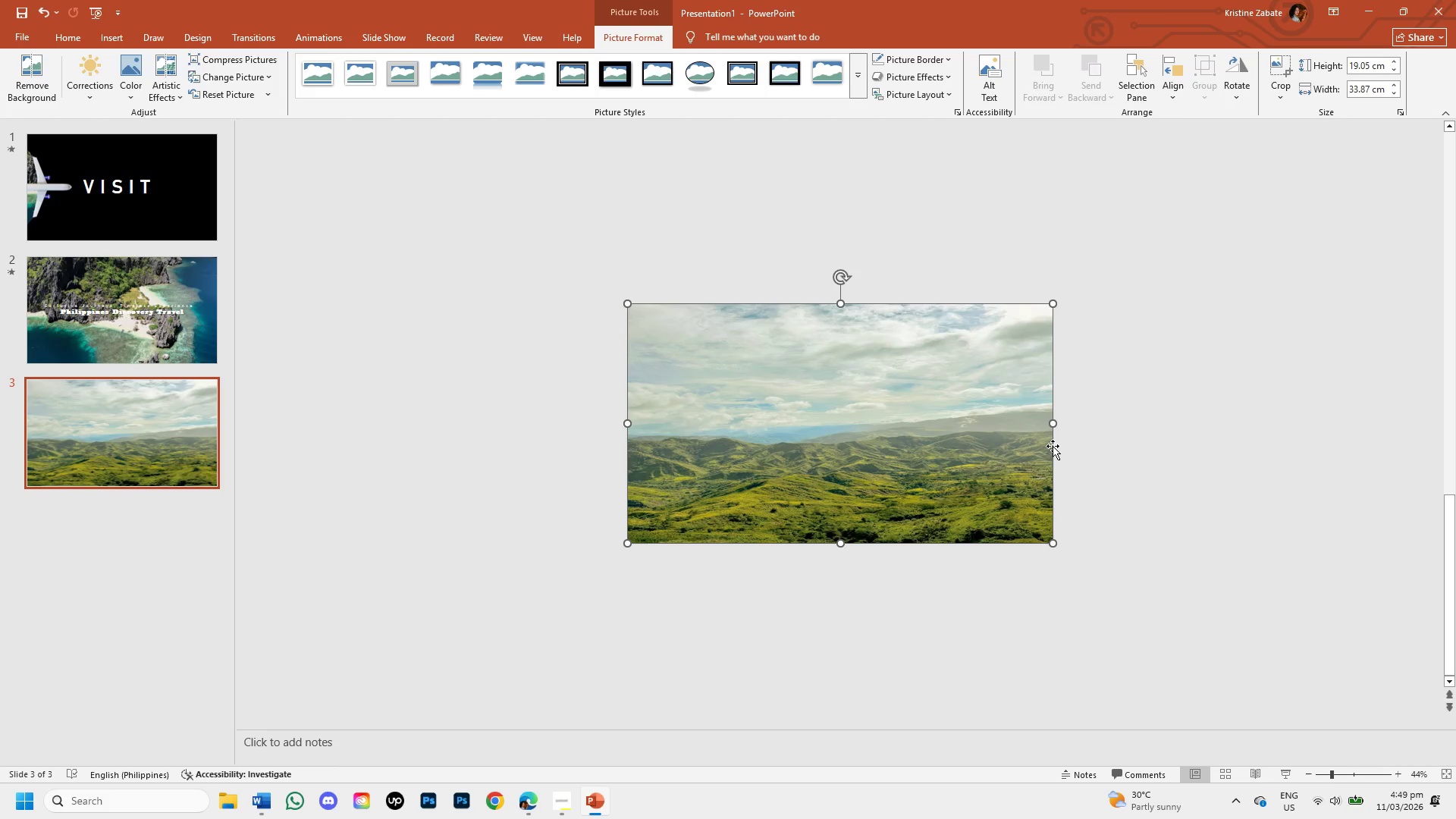 
left_click([1175, 524])
 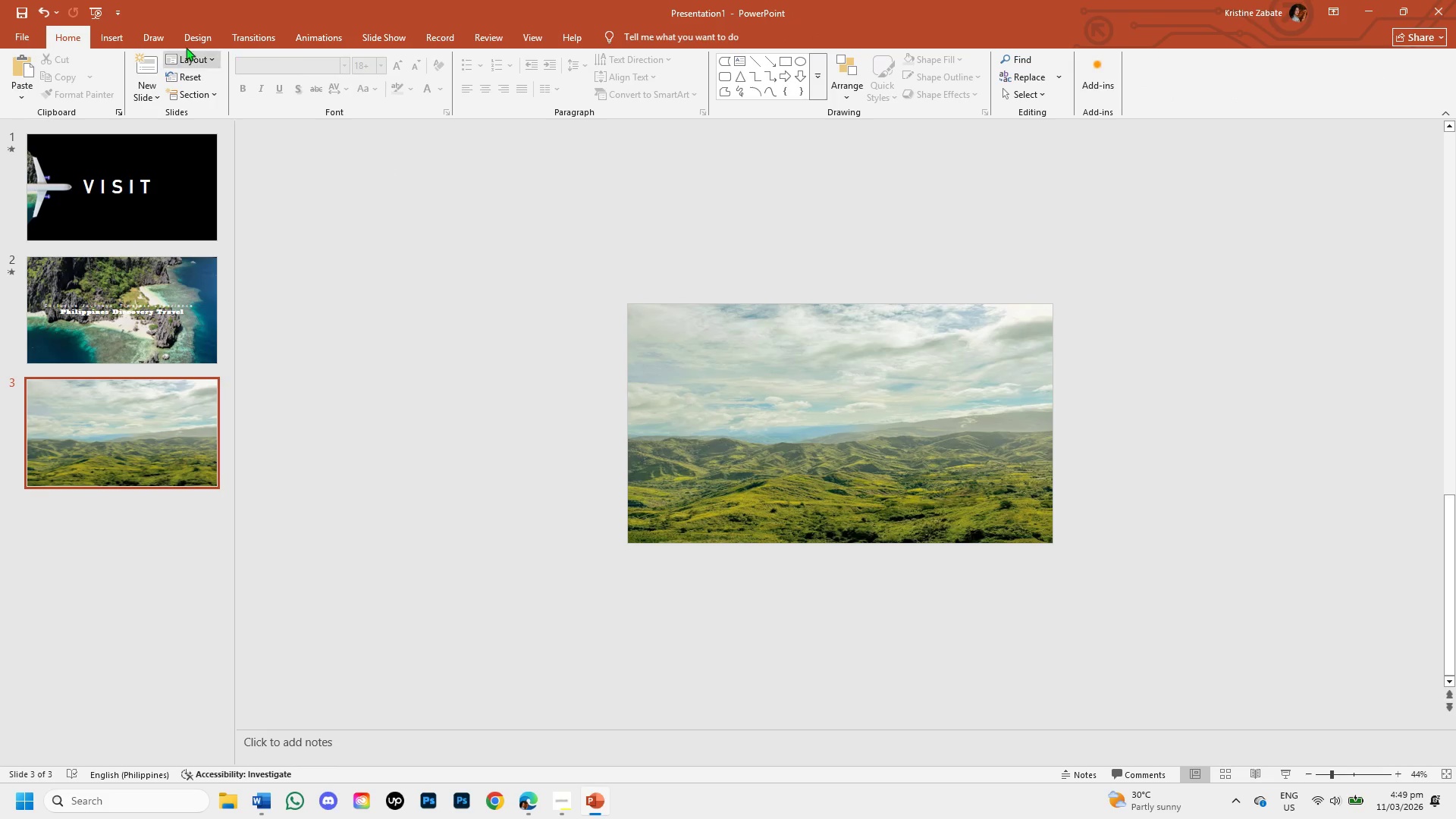 
left_click([101, 39])
 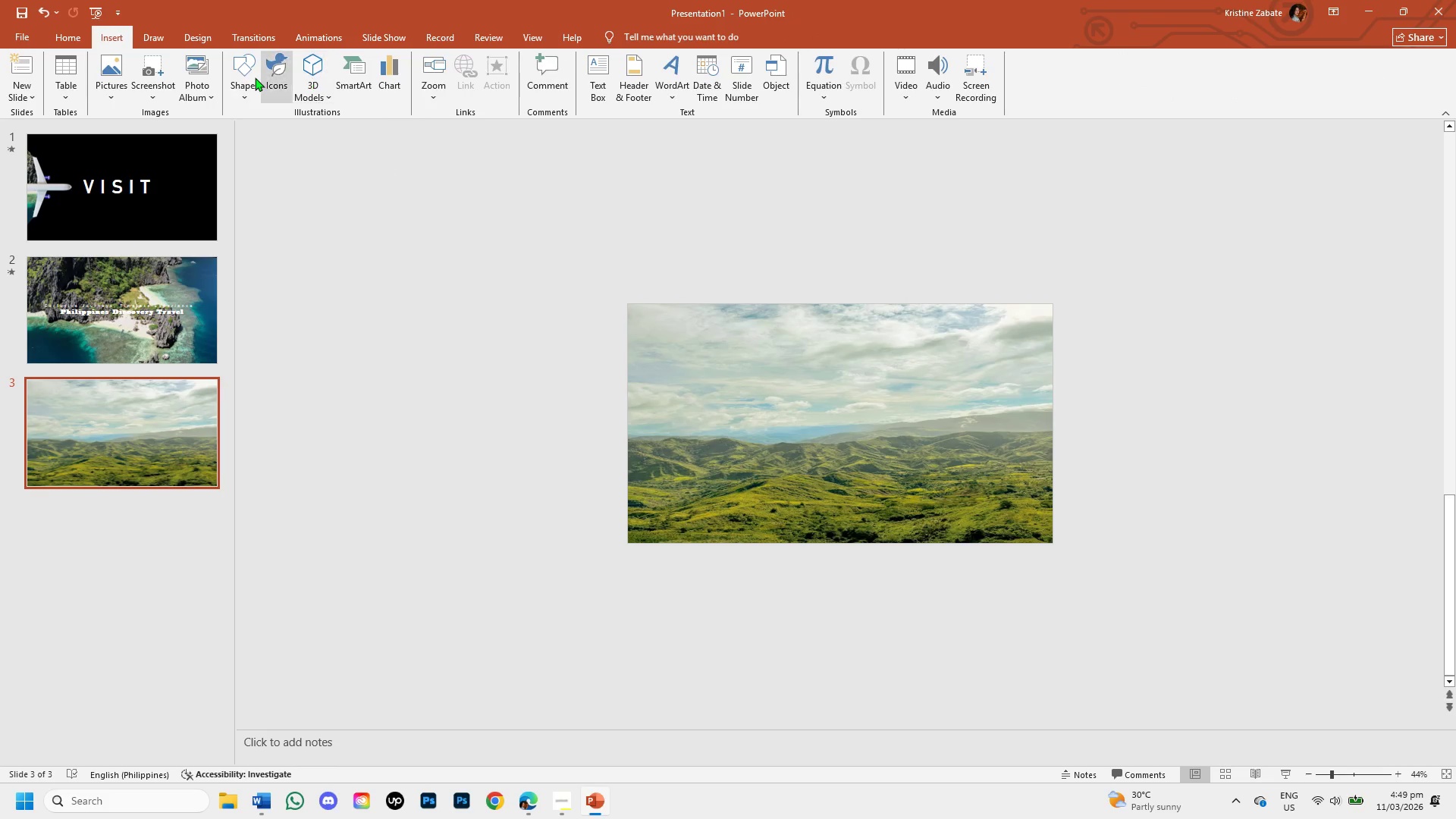 
left_click([253, 77])
 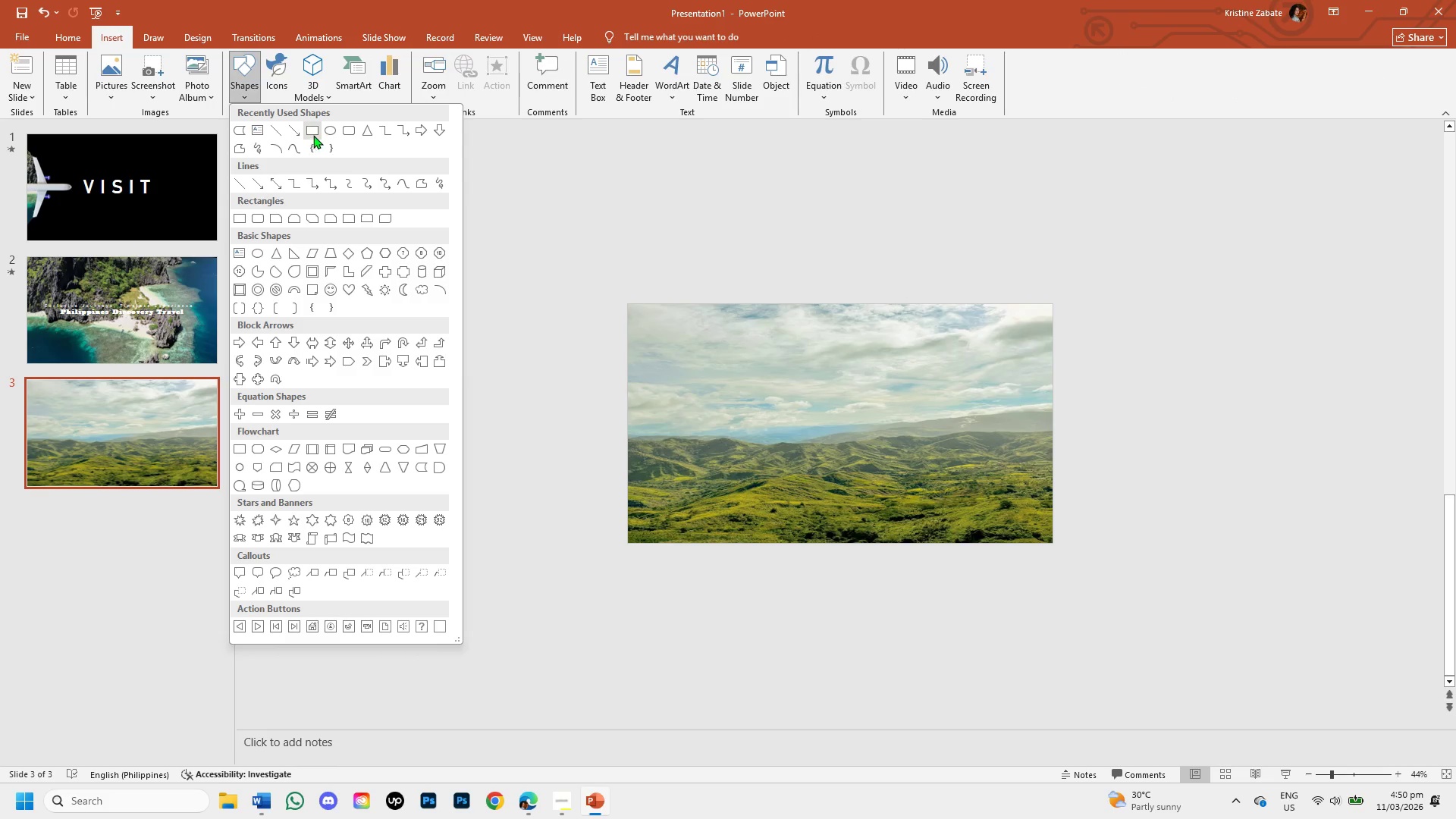 
left_click([313, 132])
 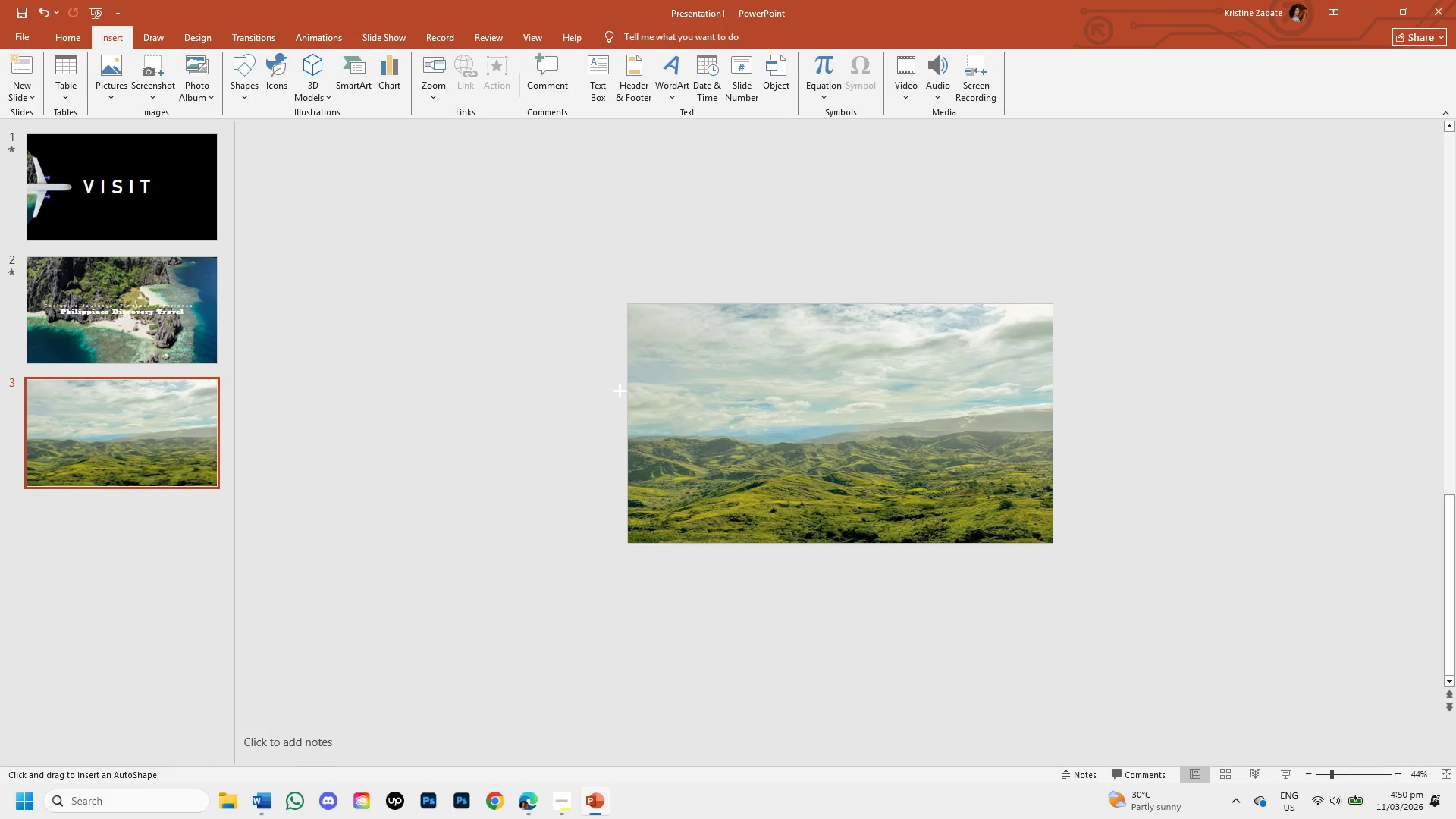 
left_click_drag(start_coordinate=[624, 391], to_coordinate=[1054, 539])
 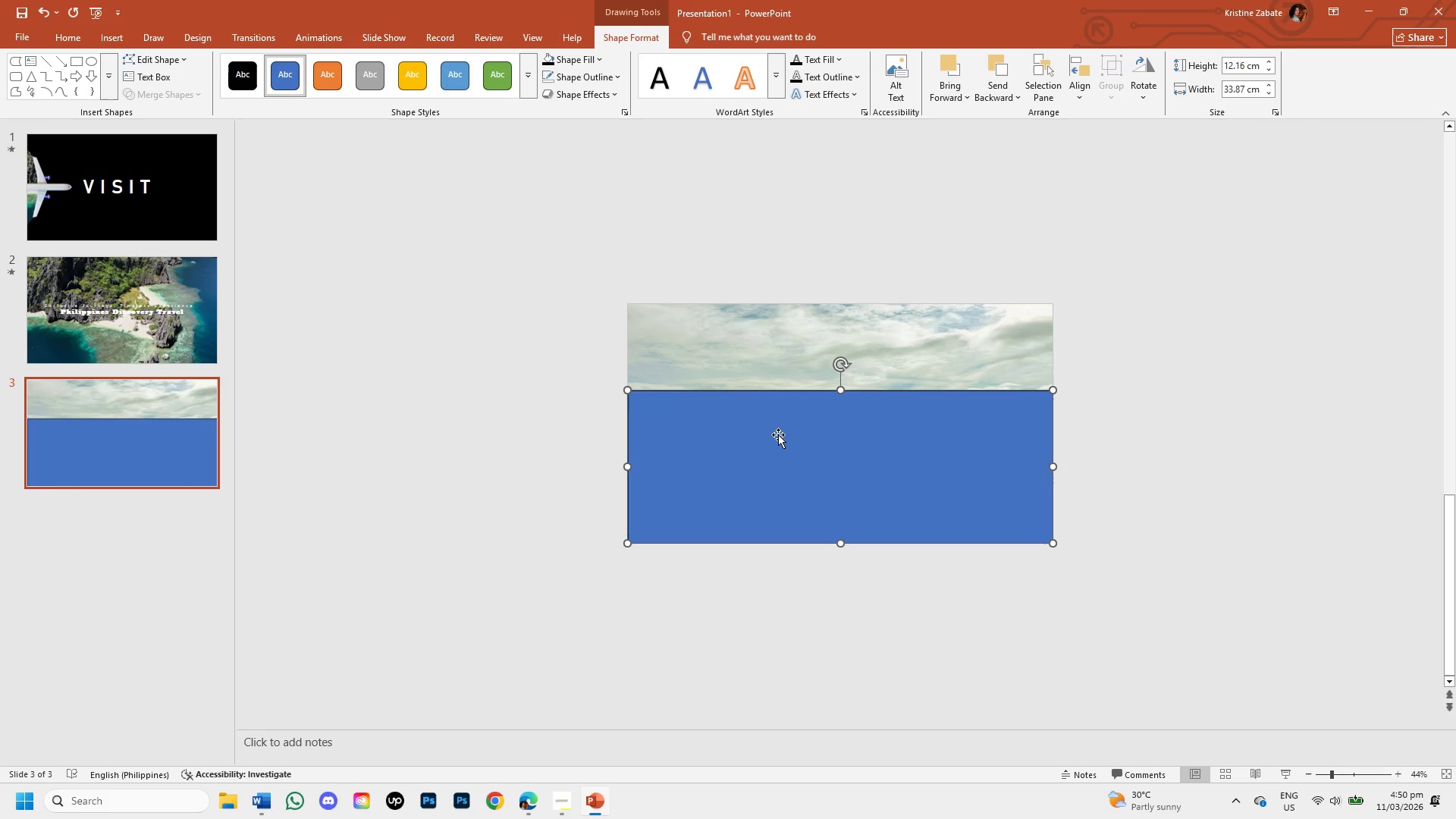 
wait(8.28)
 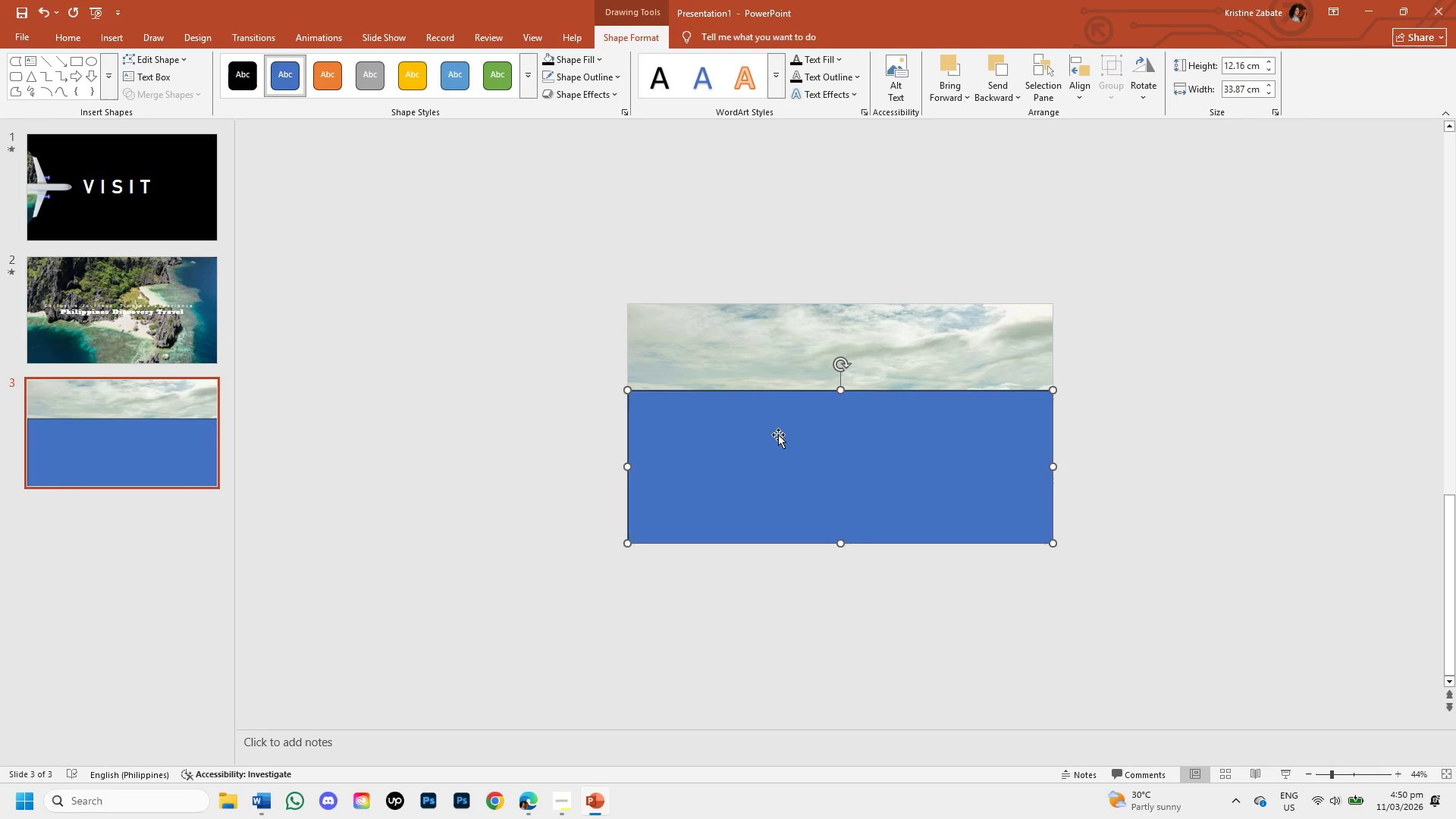 
right_click([818, 487])
 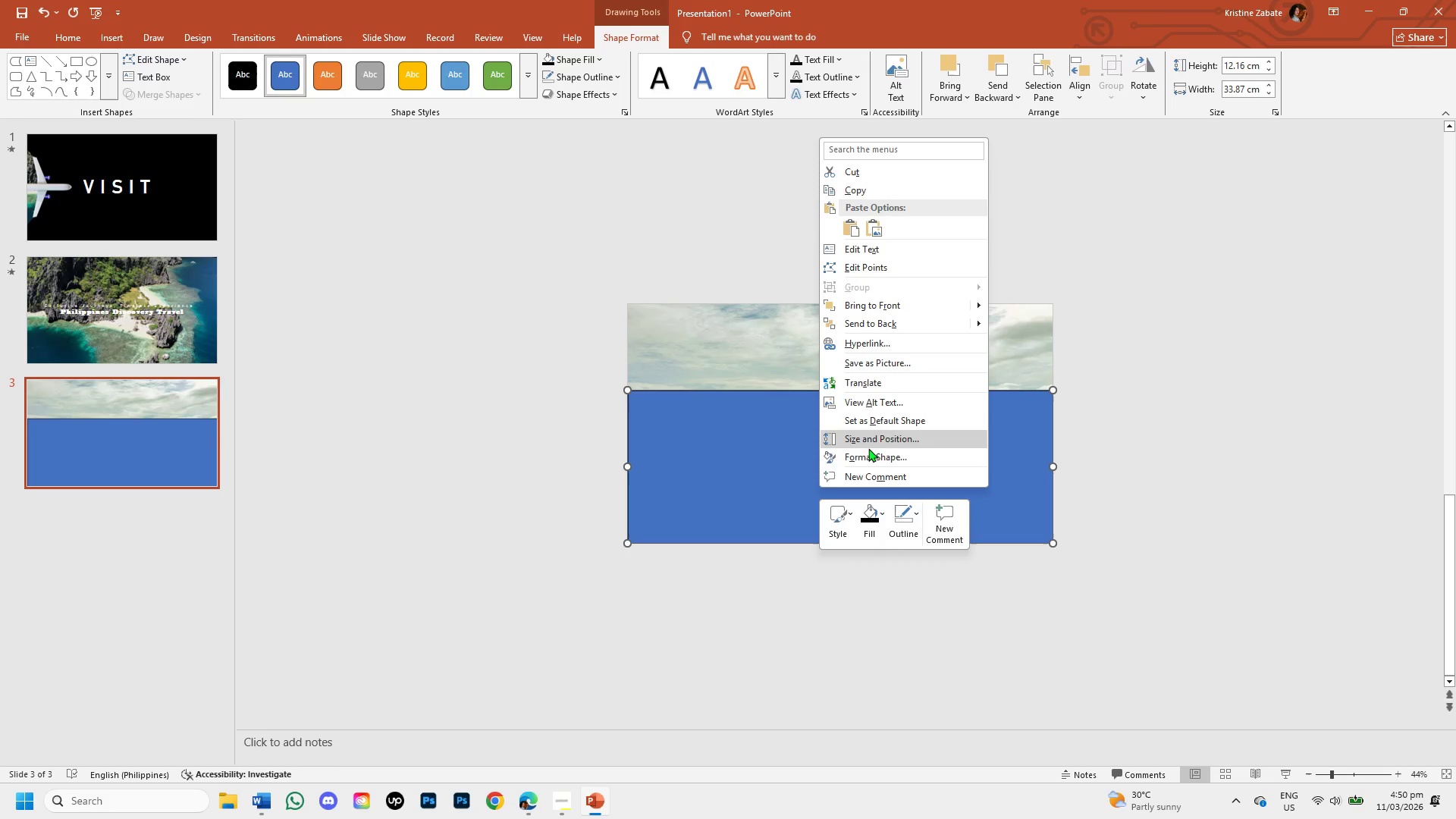 
left_click([631, 242])
 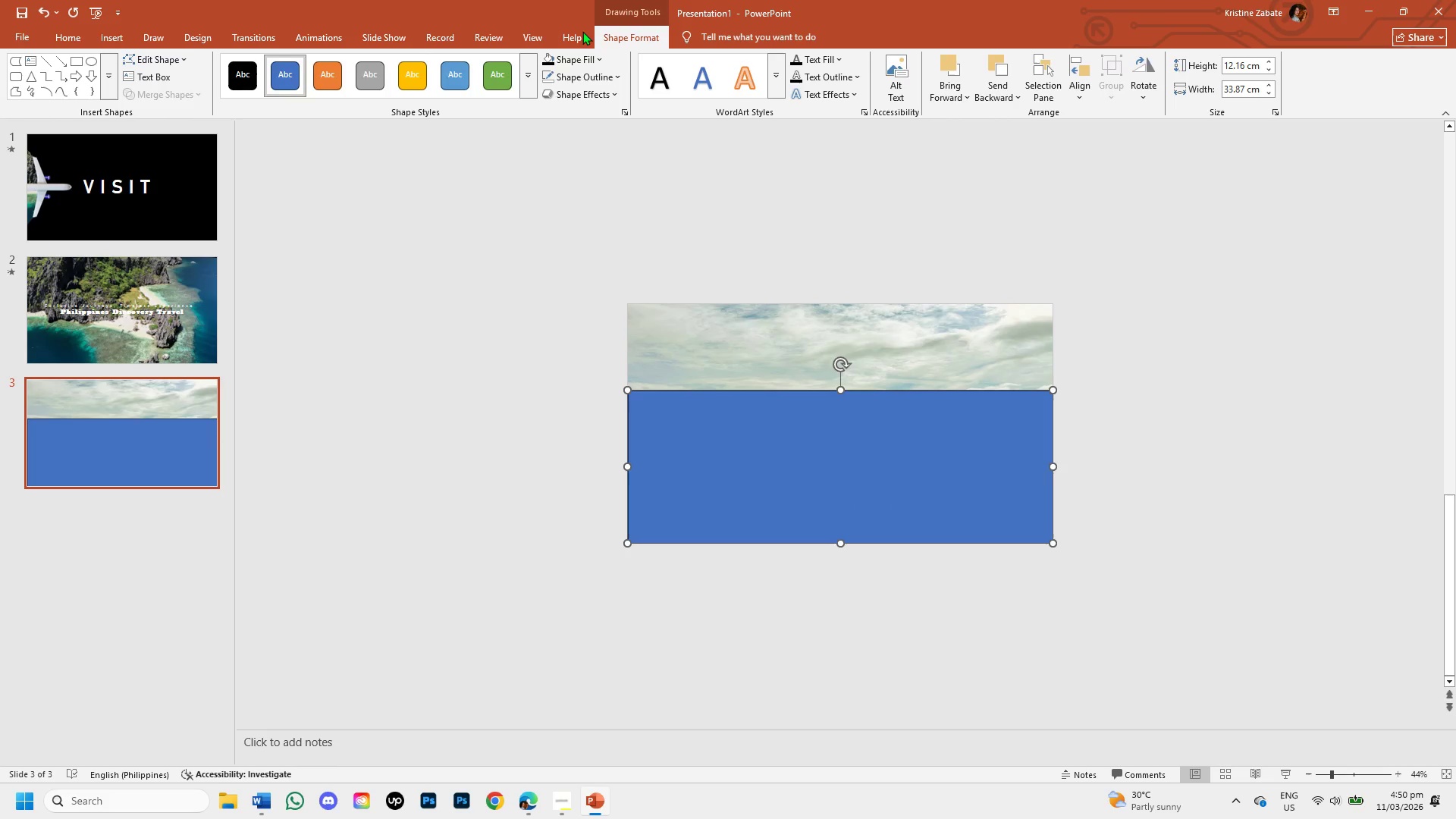 
left_click([574, 32])
 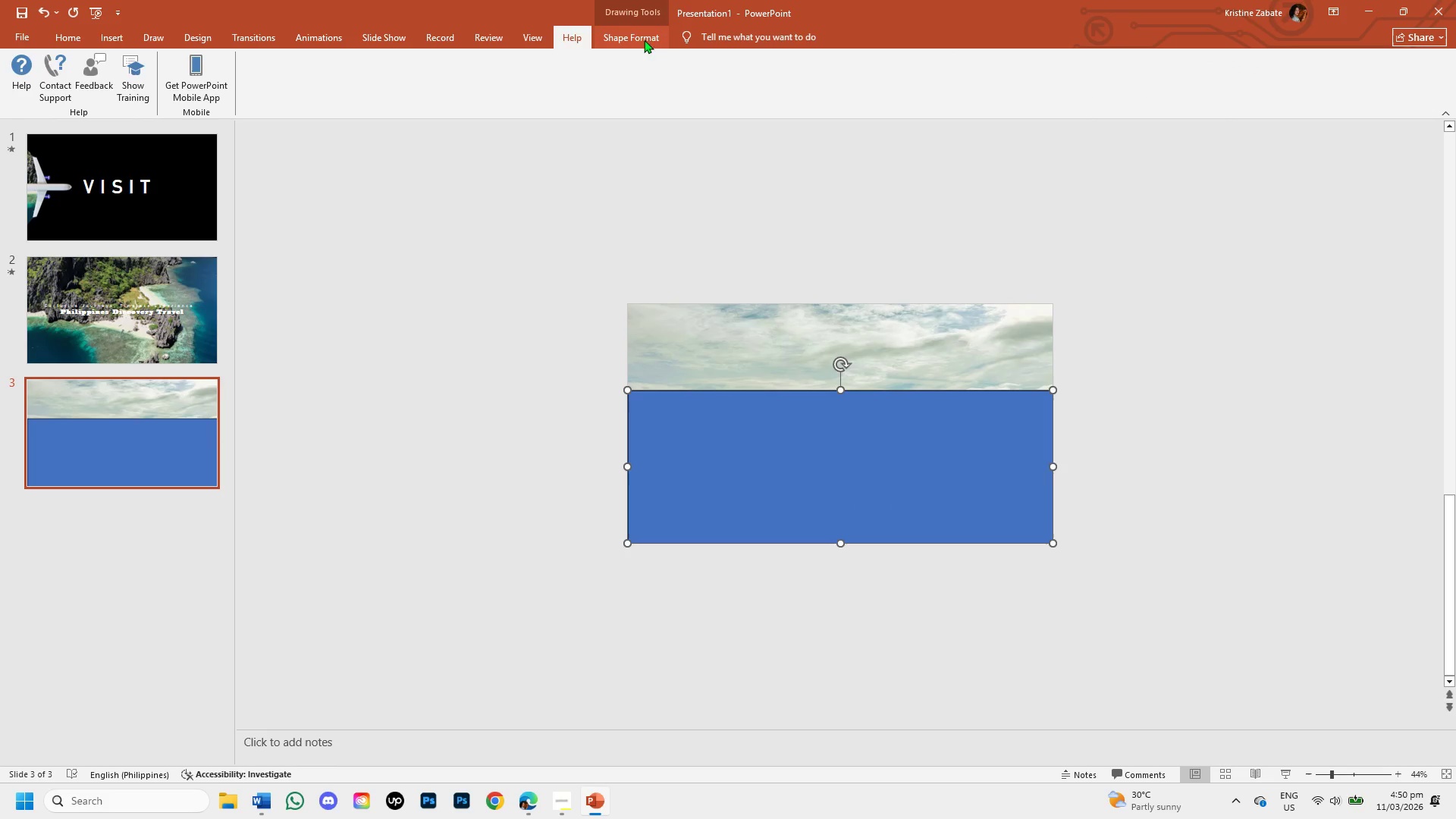 
left_click([642, 31])
 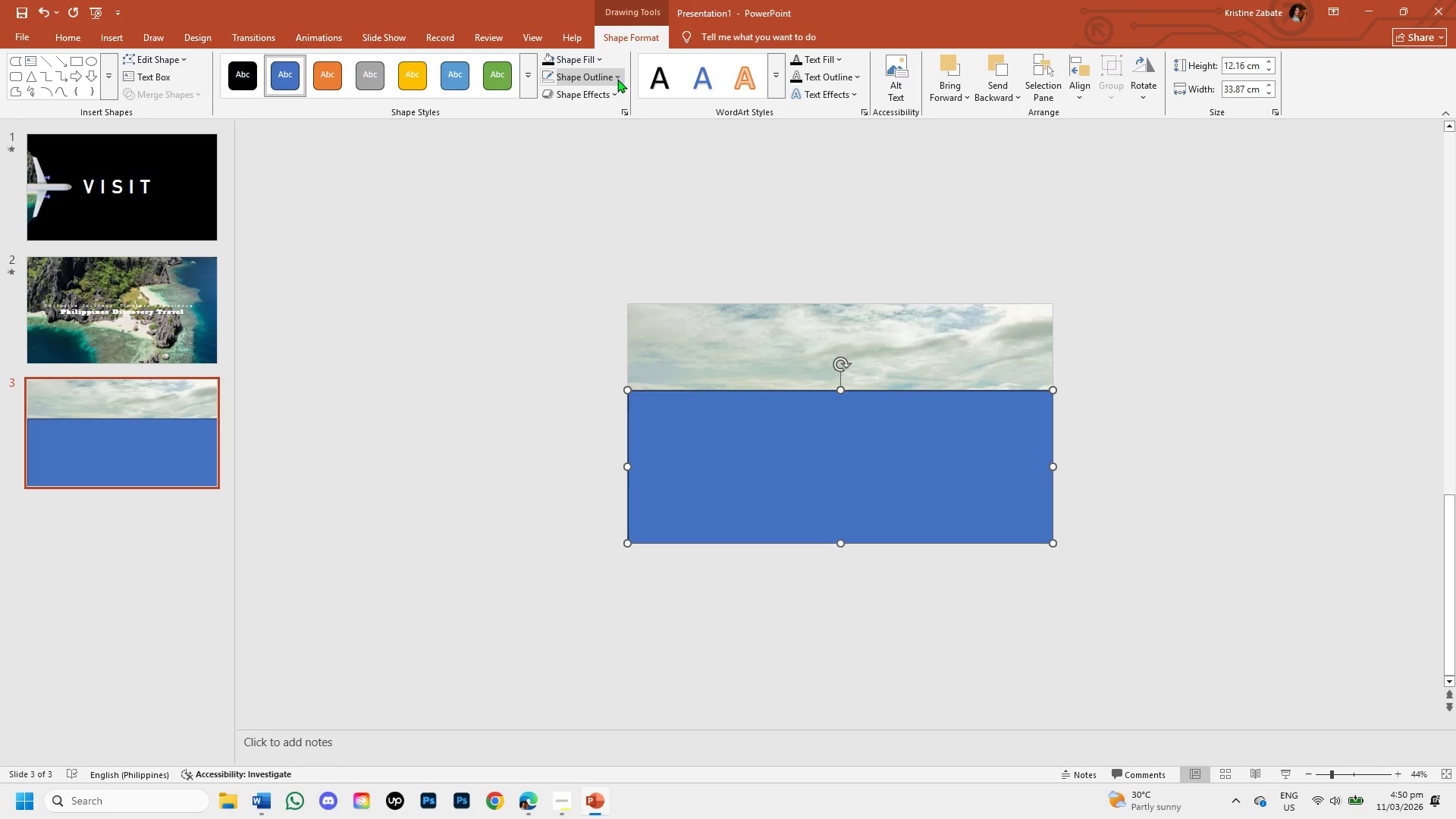 
left_click([616, 77])
 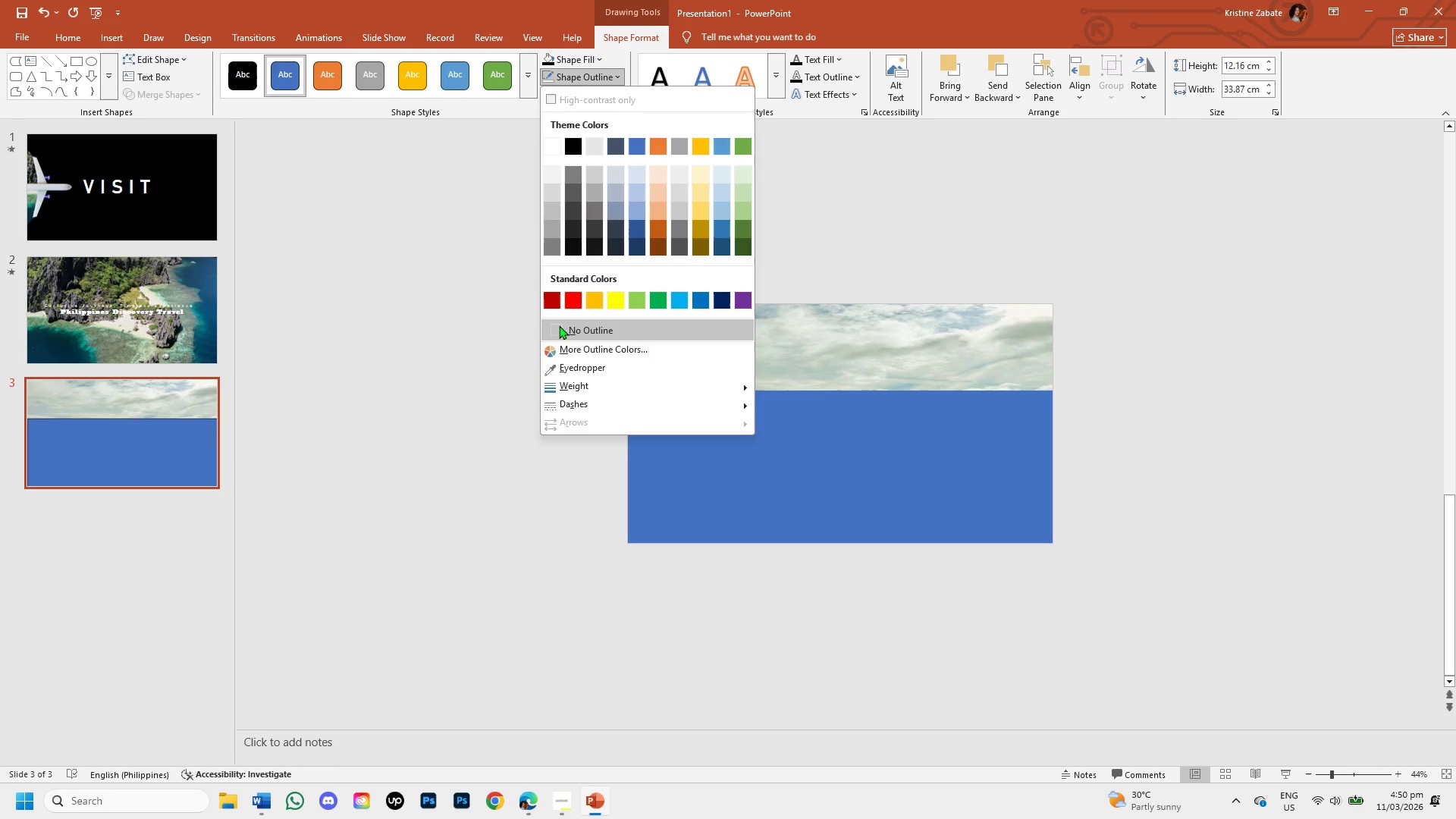 
left_click([559, 325])
 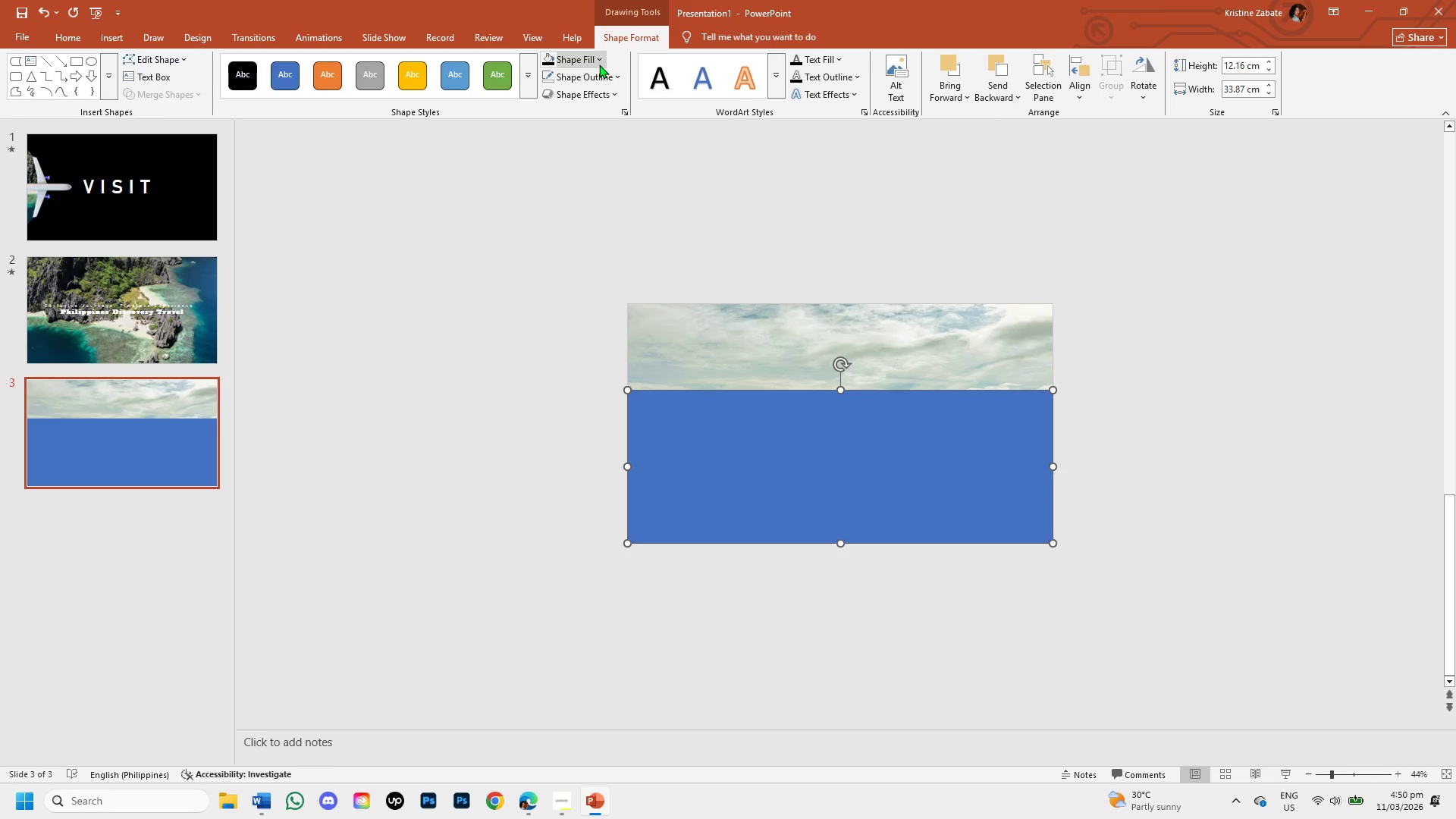 
right_click([864, 450])
 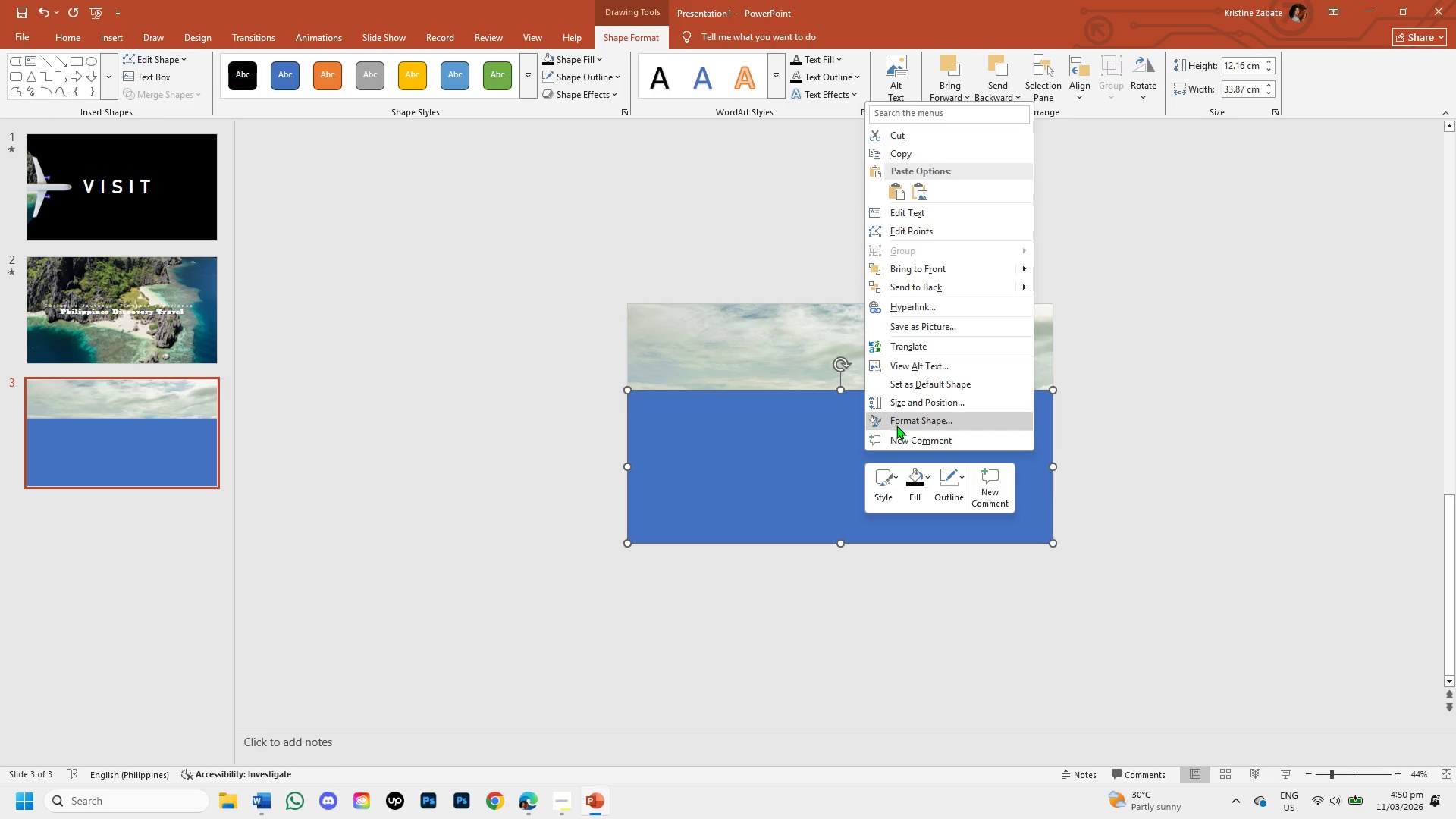 
left_click([896, 425])
 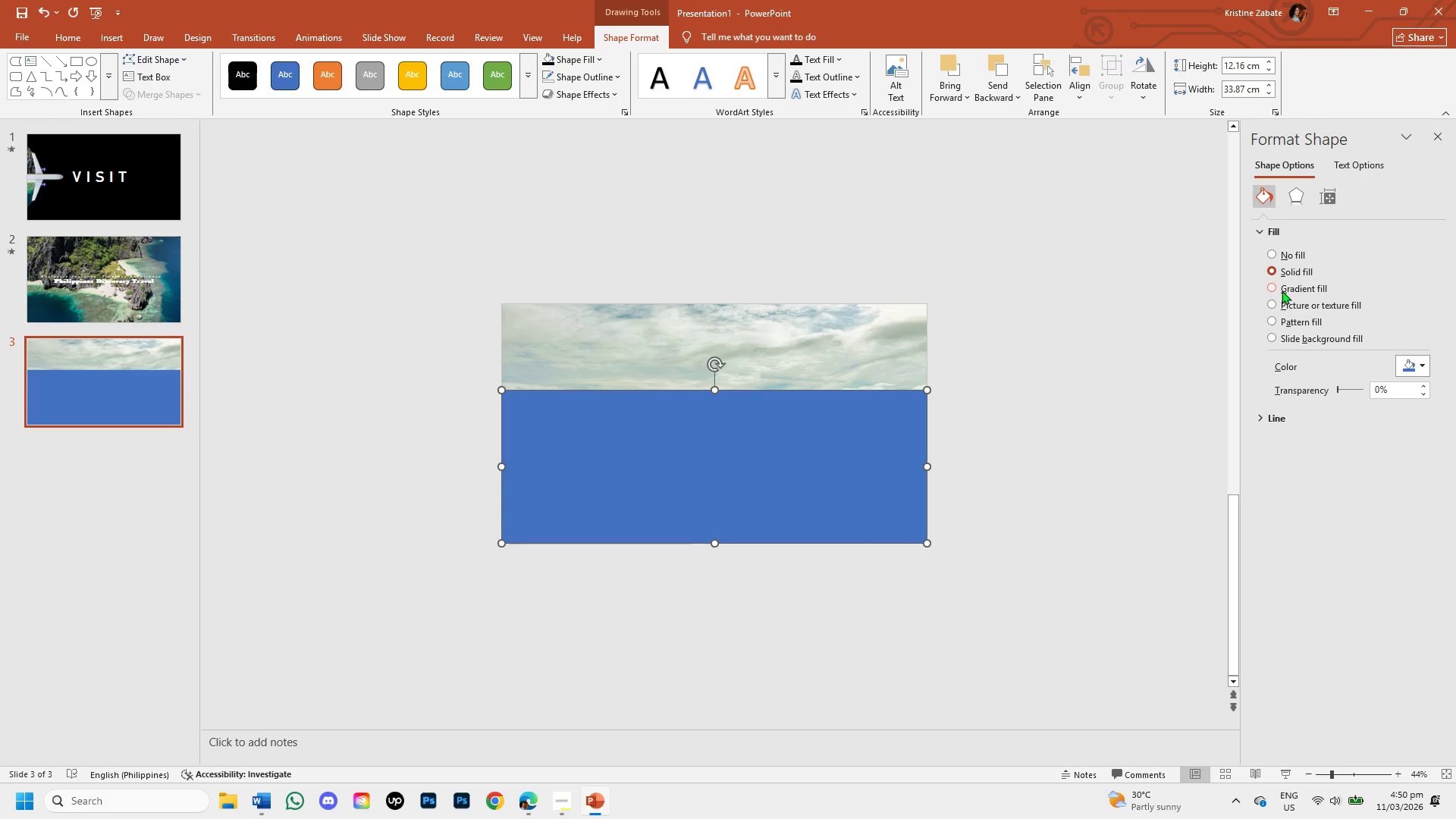 
left_click([1272, 284])
 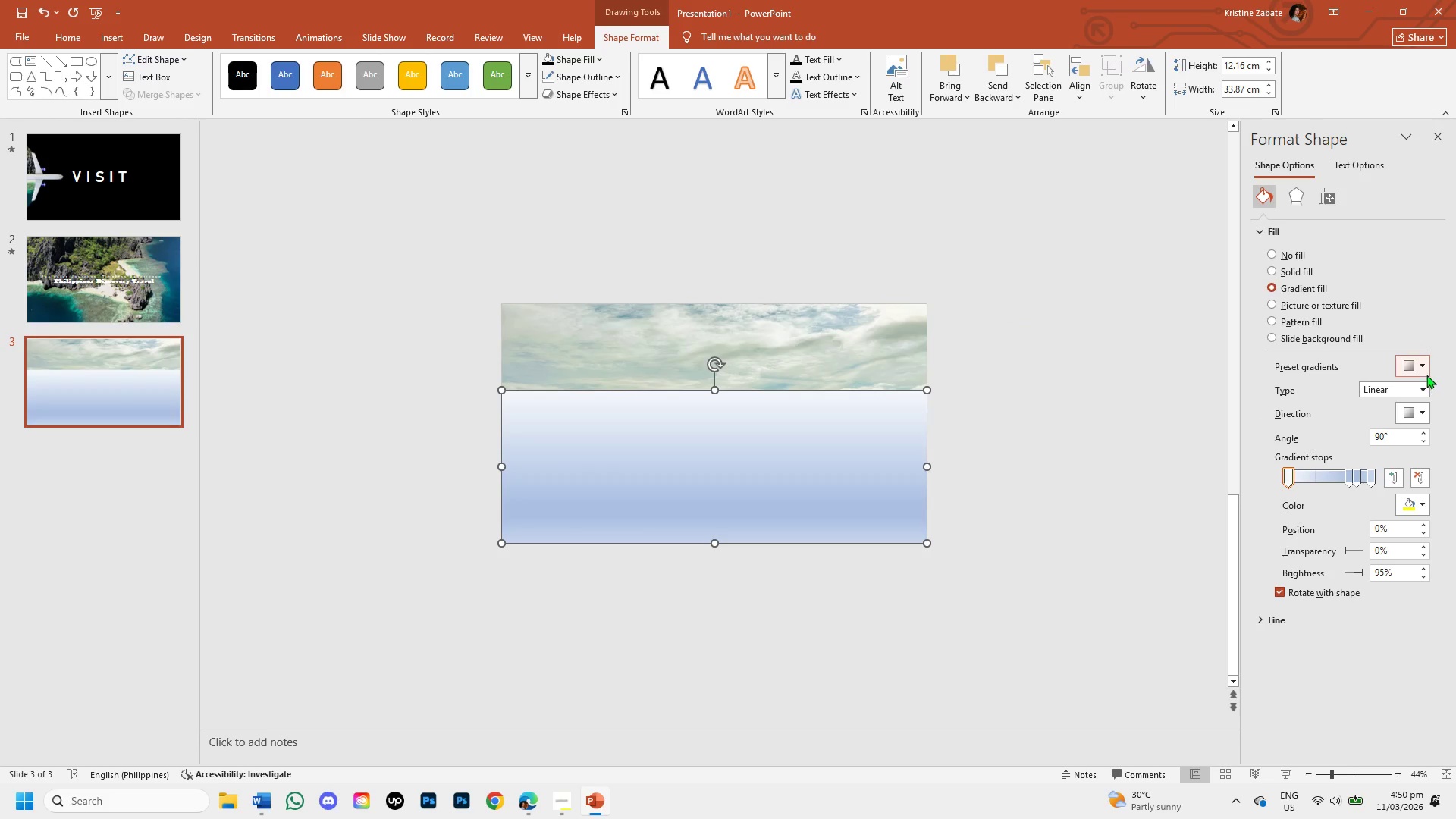 
left_click([1426, 368])
 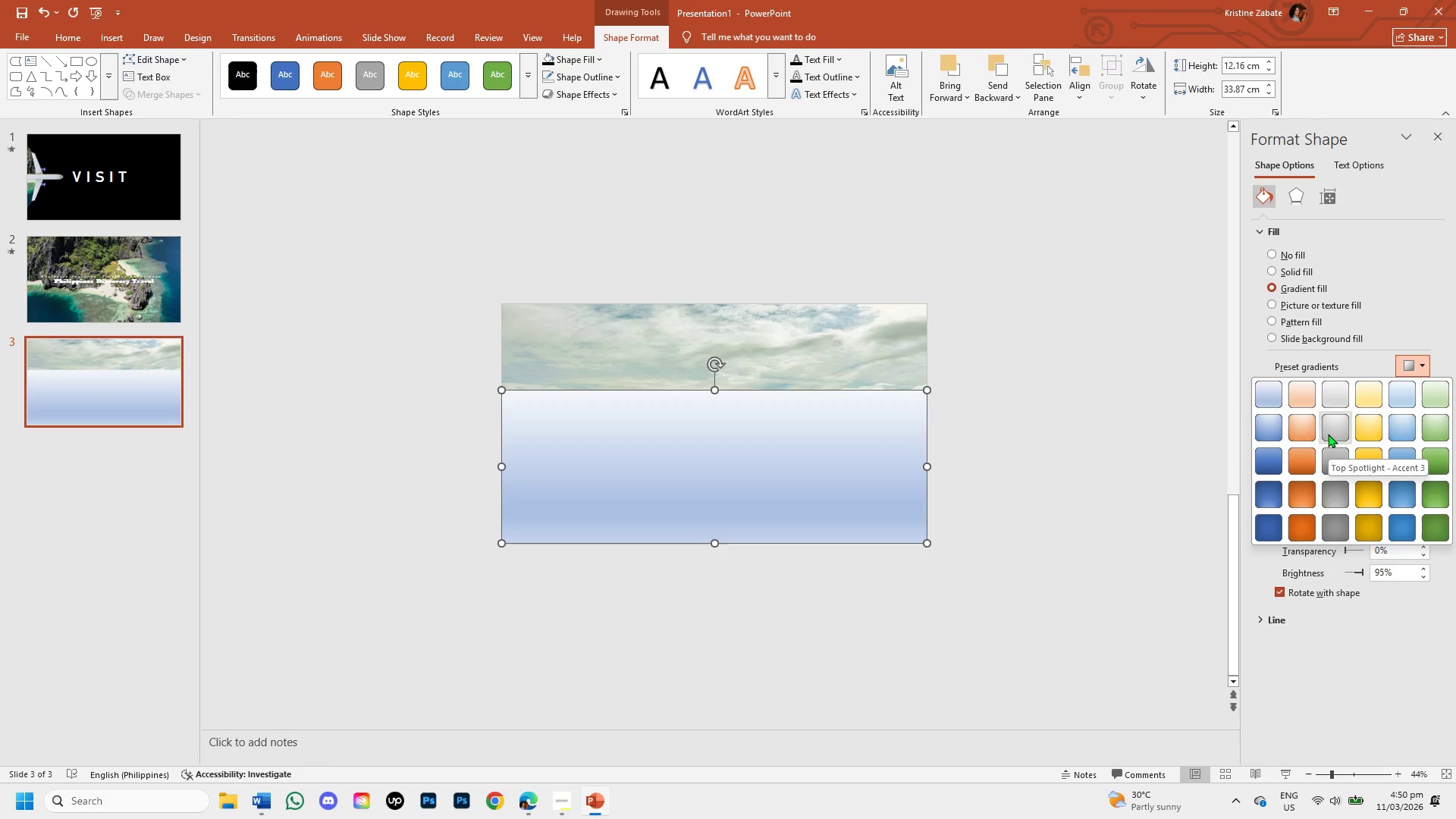 
wait(8.3)
 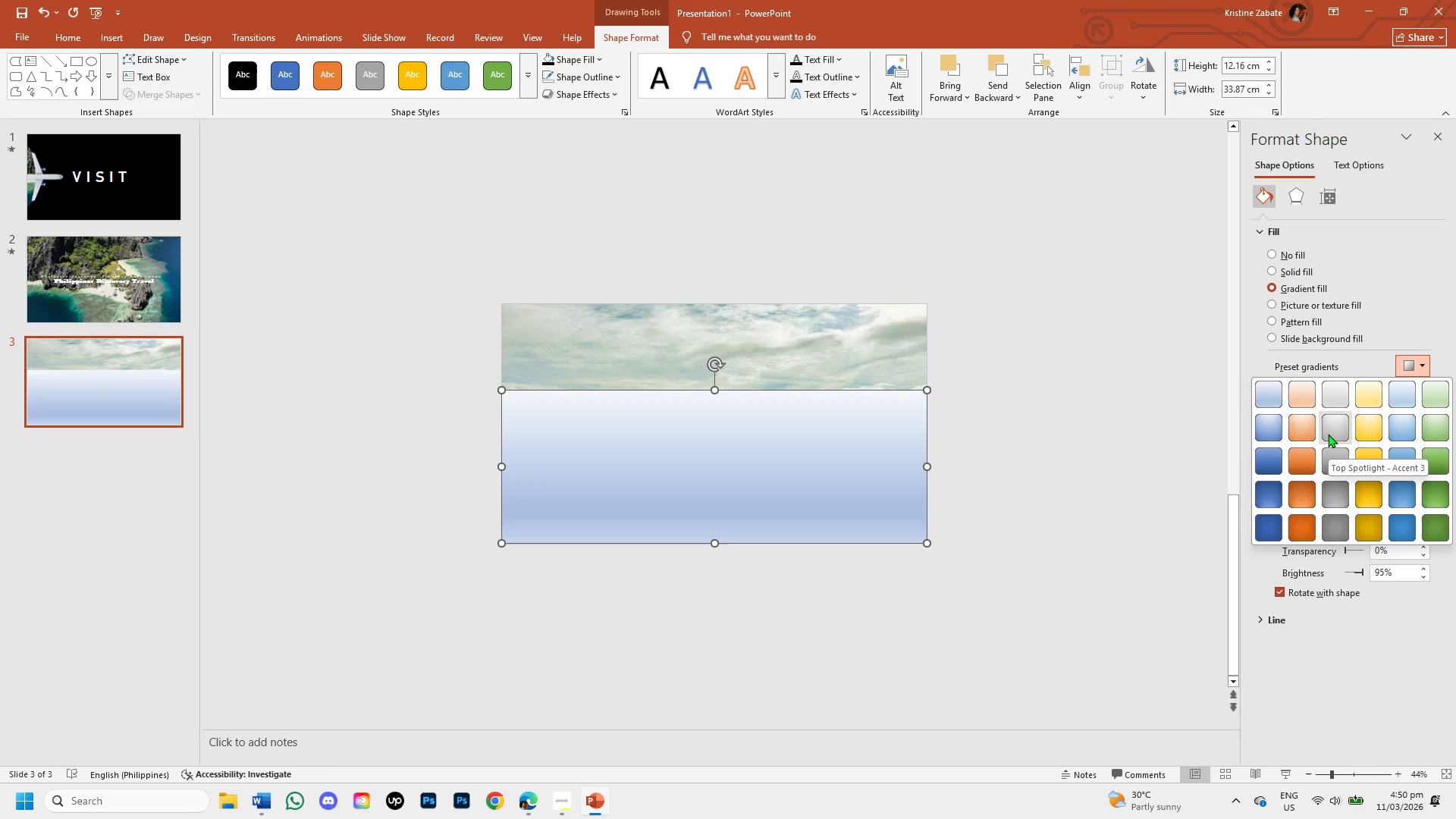 
left_click([1335, 451])
 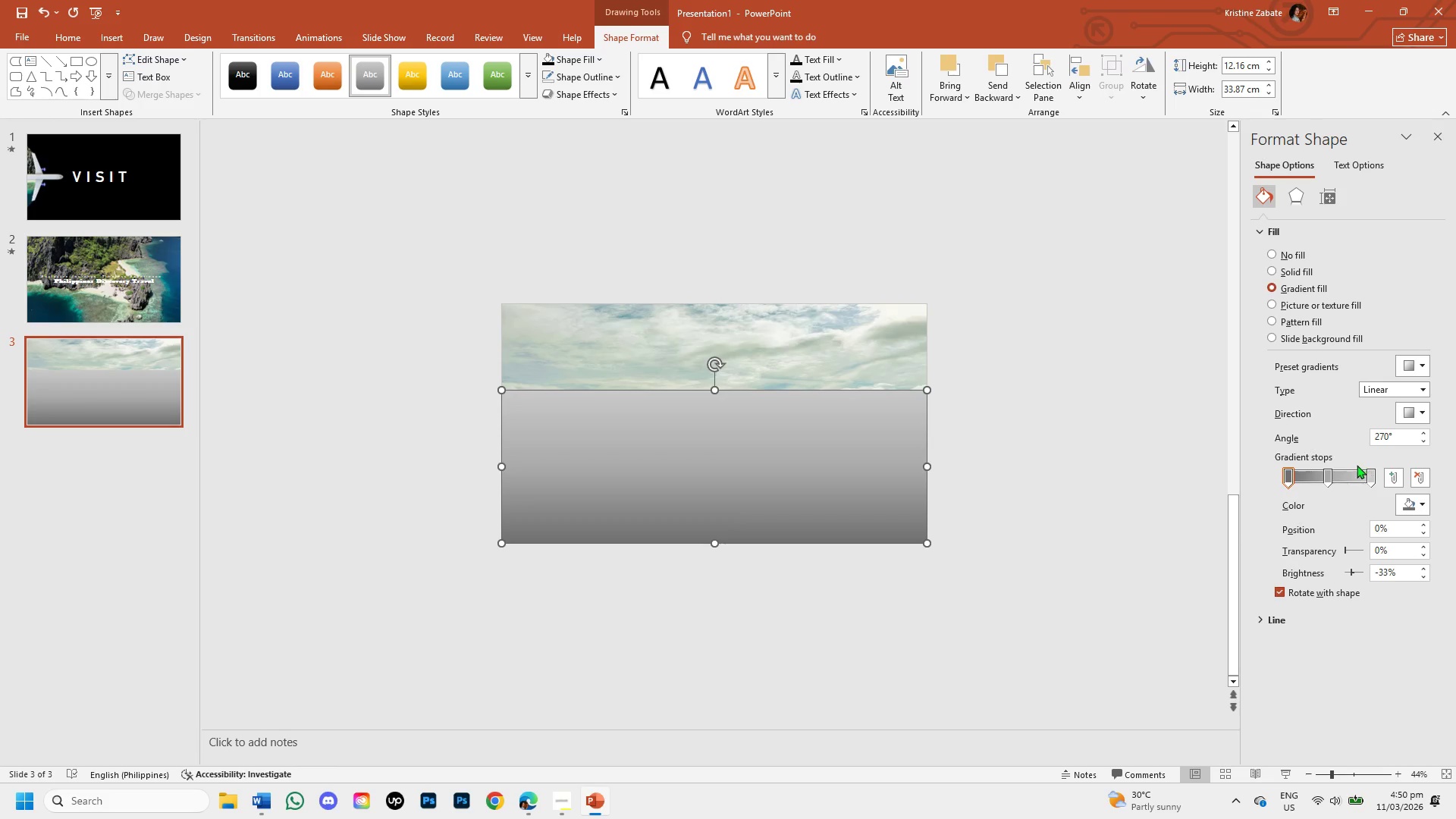 
left_click([1329, 472])
 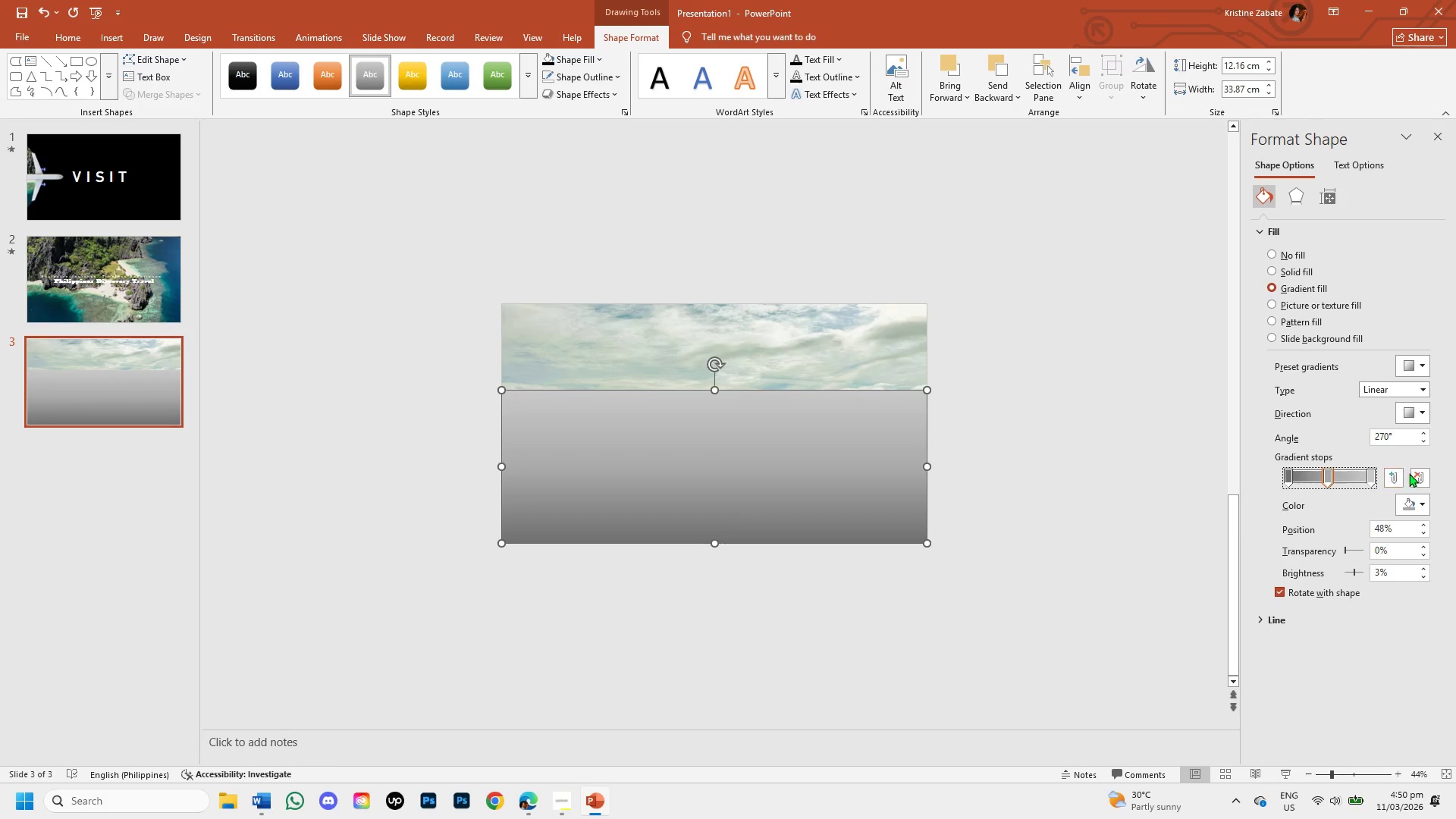 
left_click([1418, 476])
 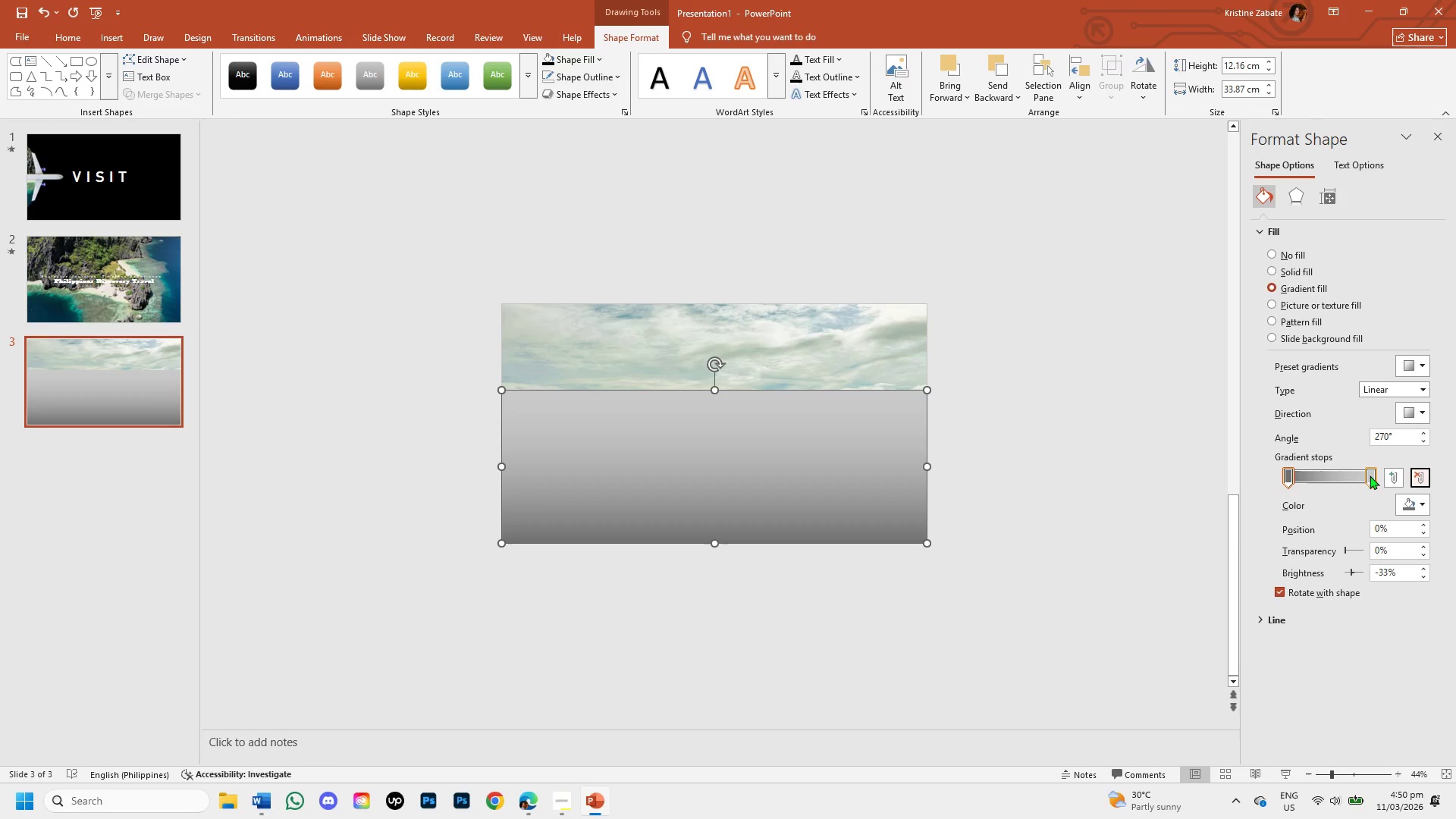 
left_click([1370, 475])
 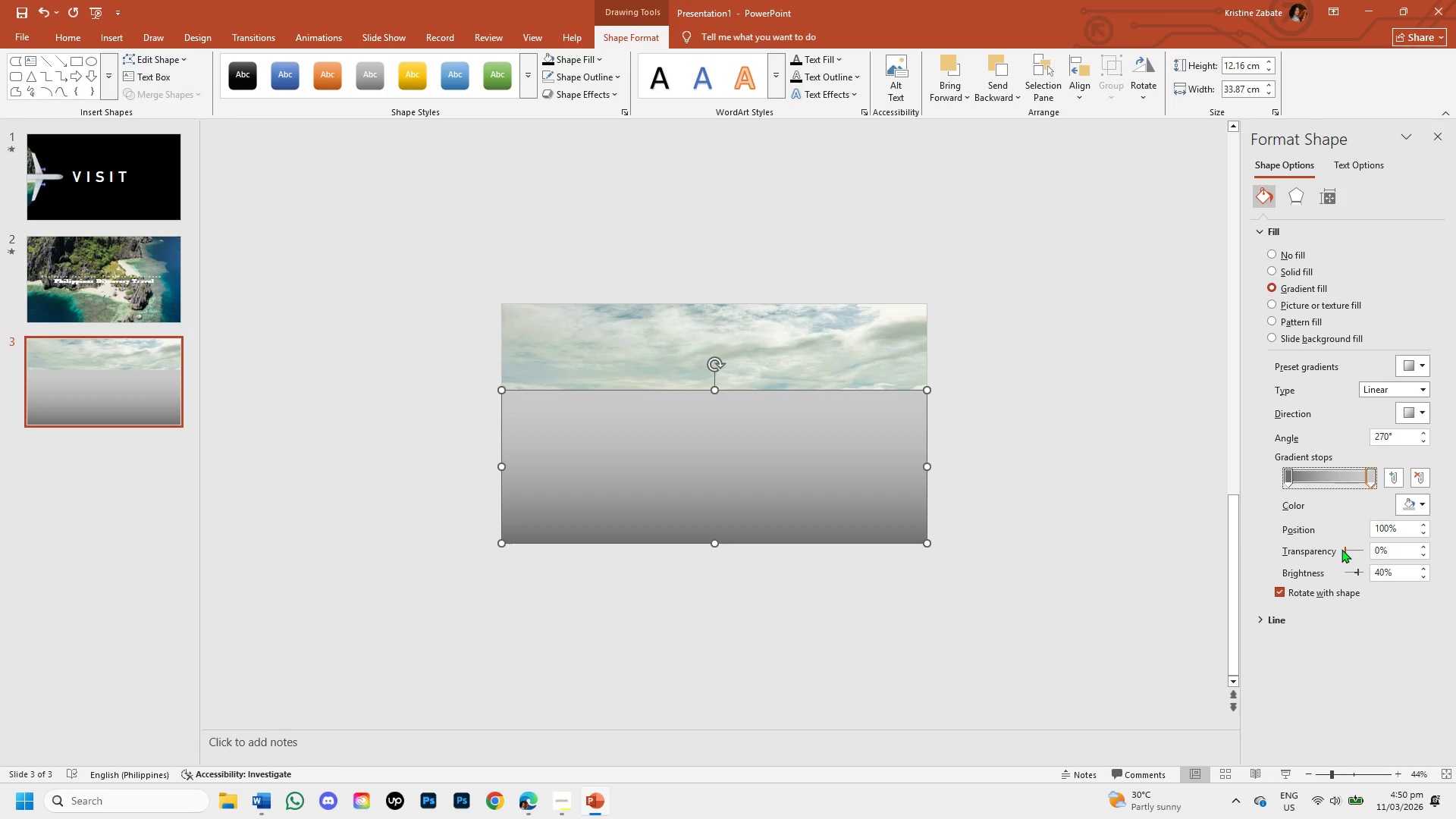 
left_click_drag(start_coordinate=[1345, 549], to_coordinate=[1369, 550])
 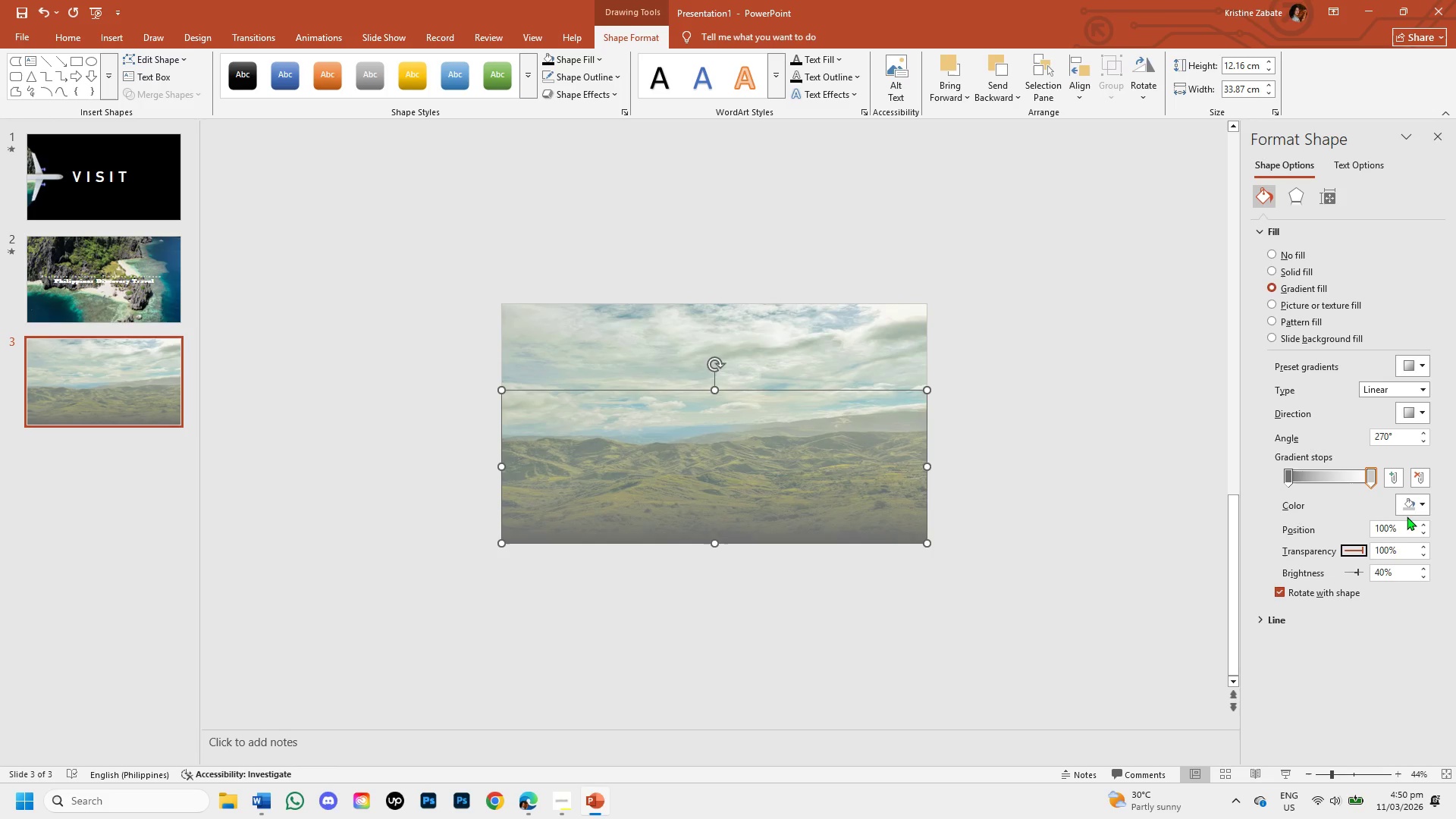 
left_click([1423, 503])
 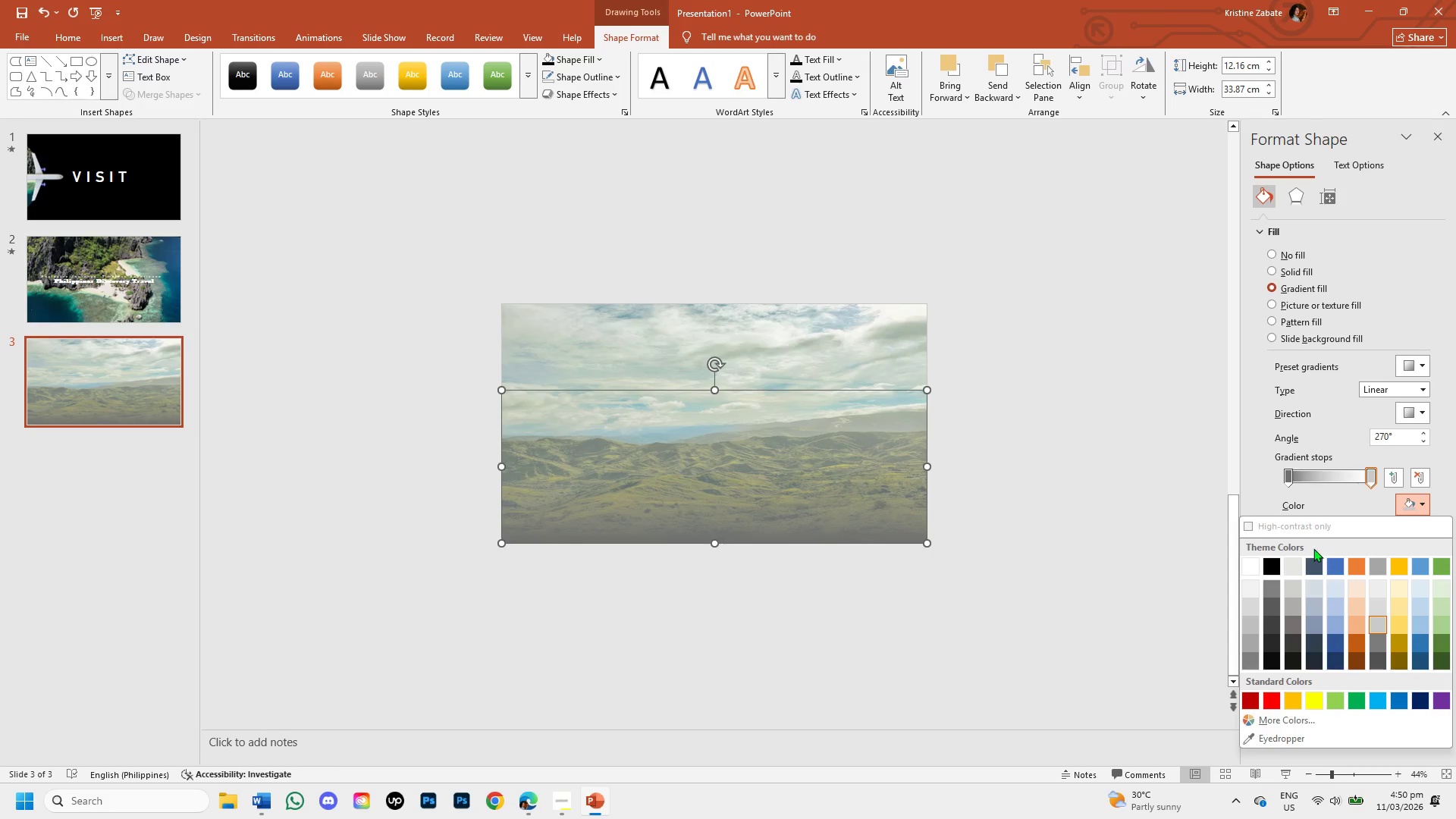 
mouse_move([1300, 563])
 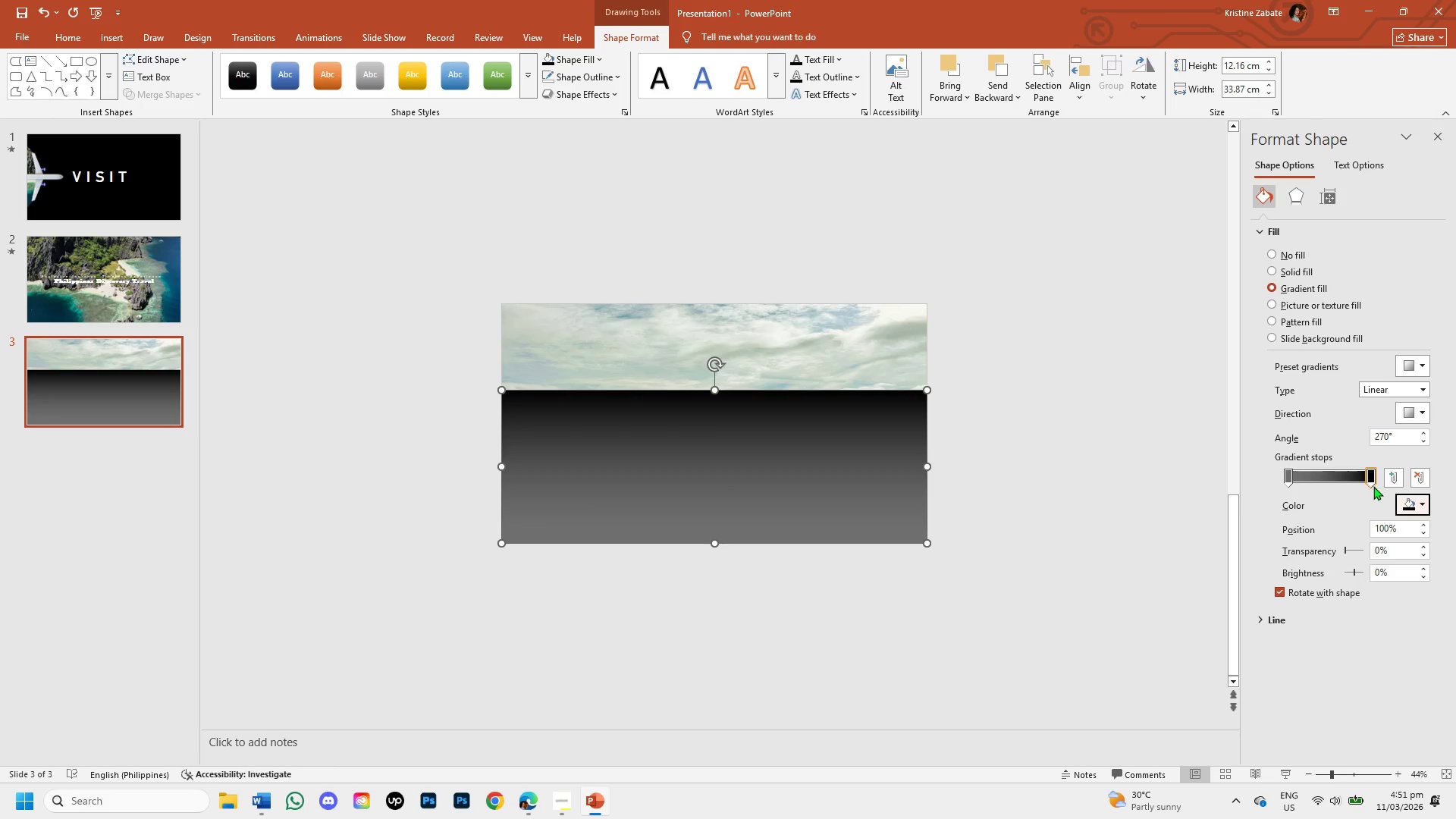 
left_click([1372, 479])
 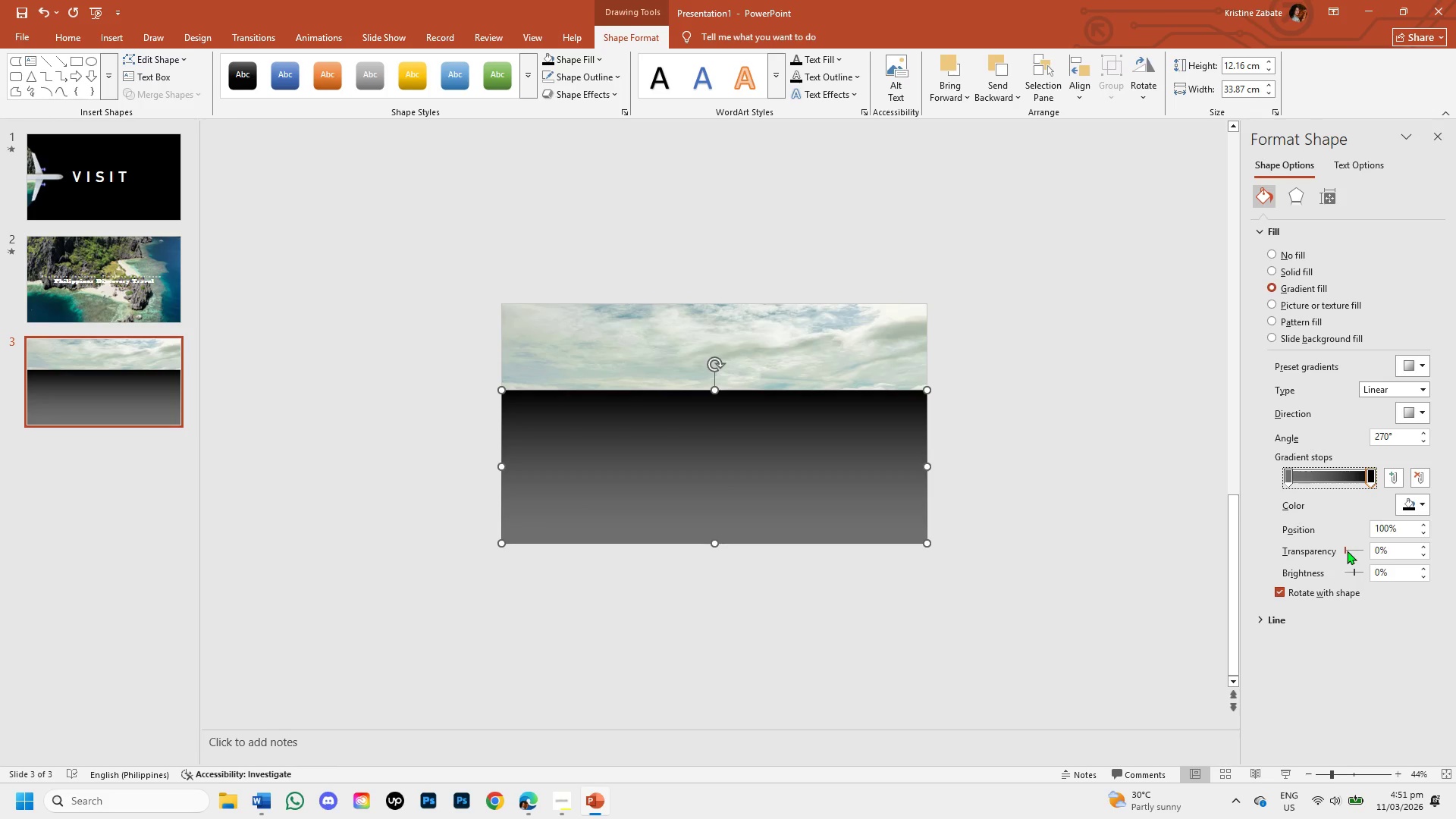 
left_click_drag(start_coordinate=[1347, 551], to_coordinate=[1383, 553])
 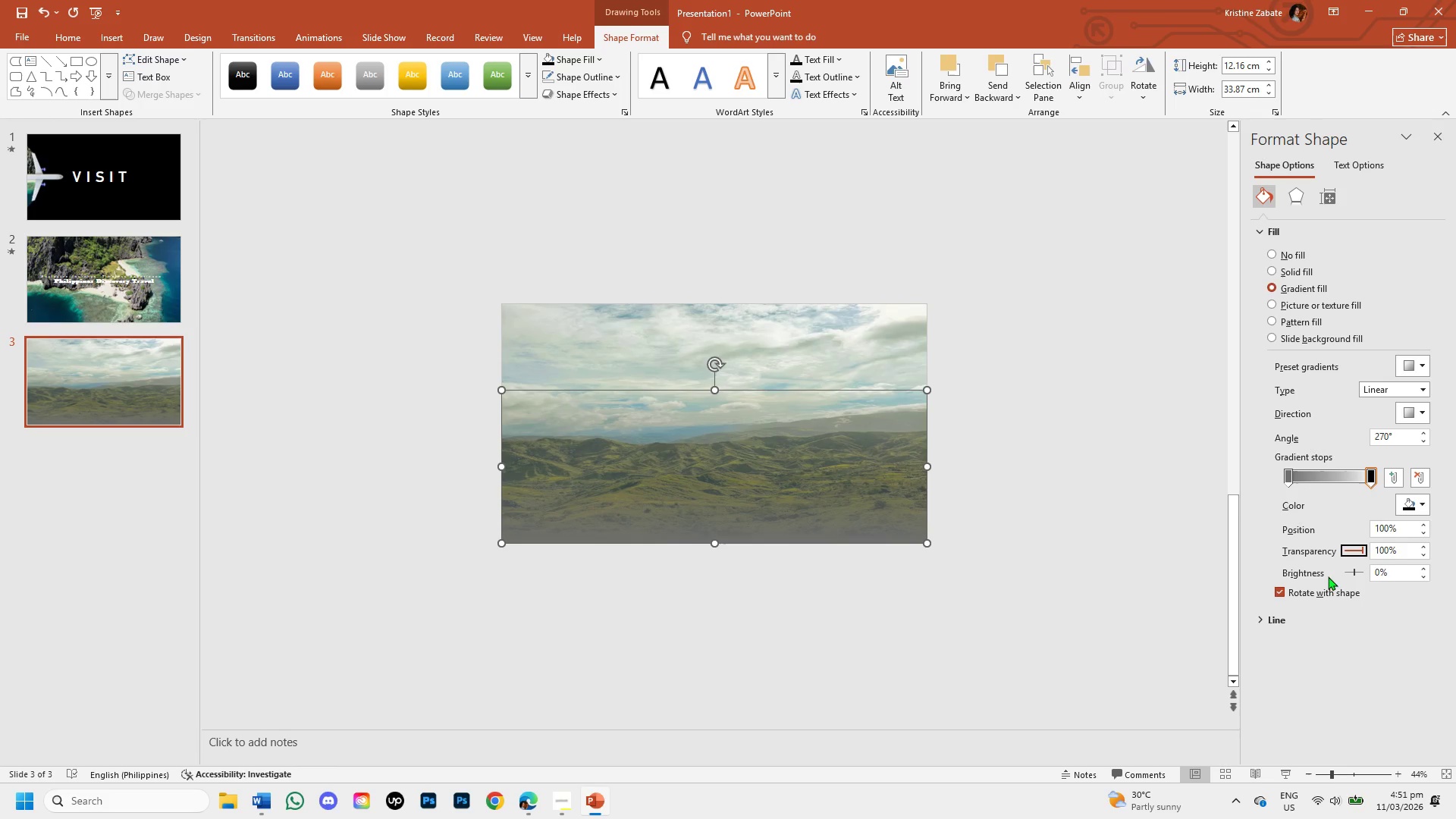 
left_click_drag(start_coordinate=[1354, 570], to_coordinate=[1328, 577])
 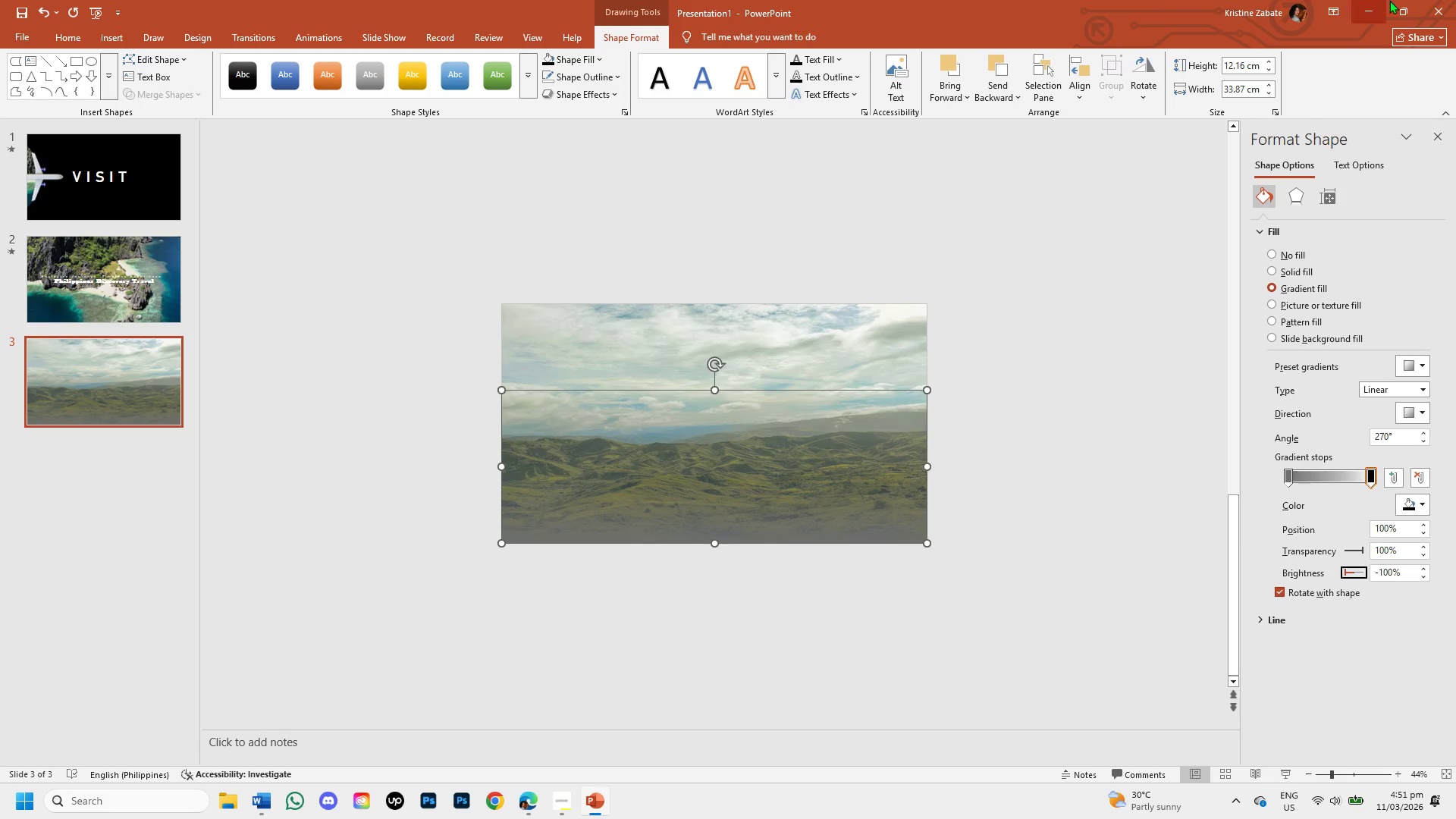 
left_click([1436, 140])
 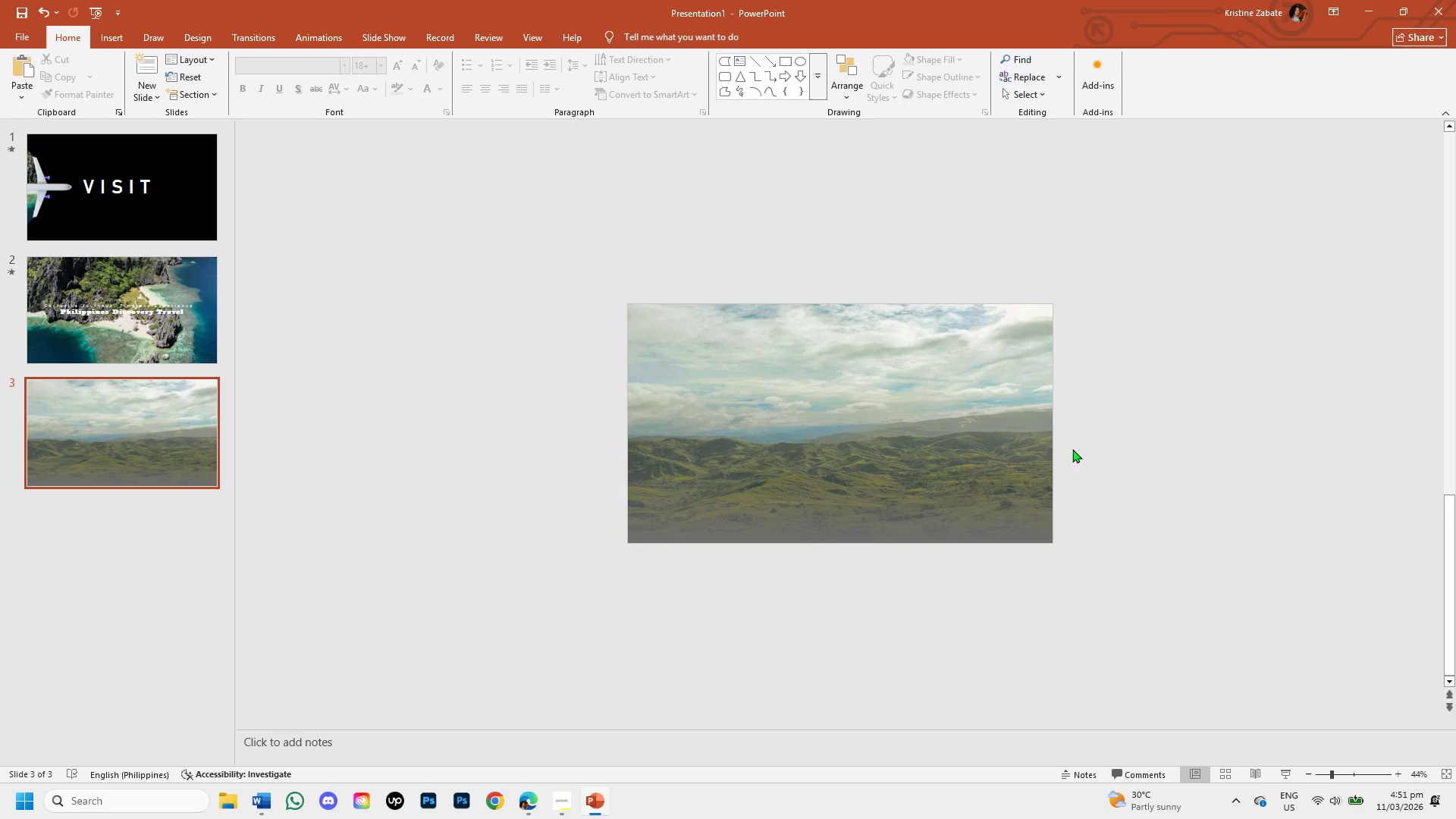 
scroll: coordinate [1031, 463], scroll_direction: up, amount: 3.0
 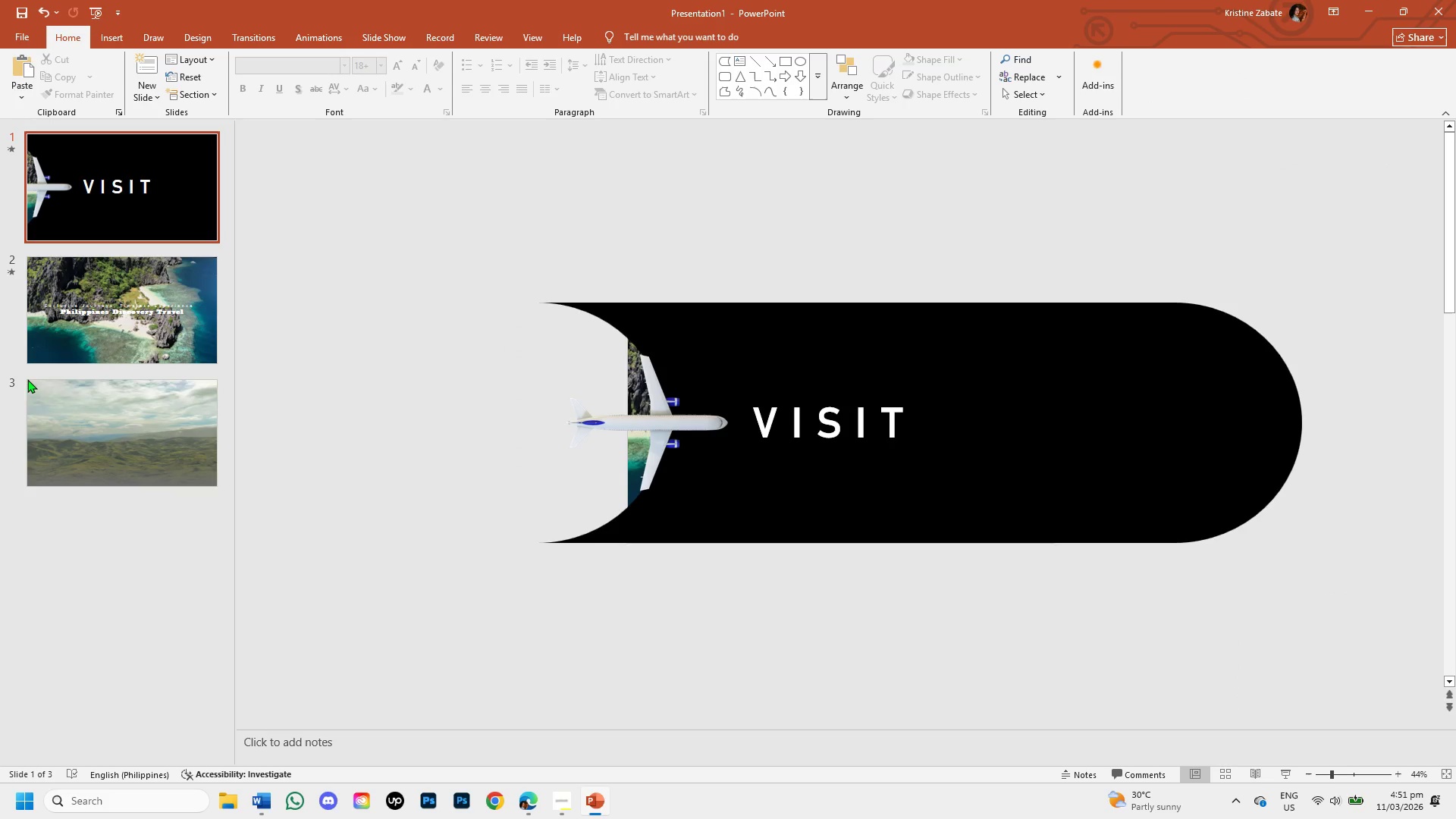 
left_click([64, 398])
 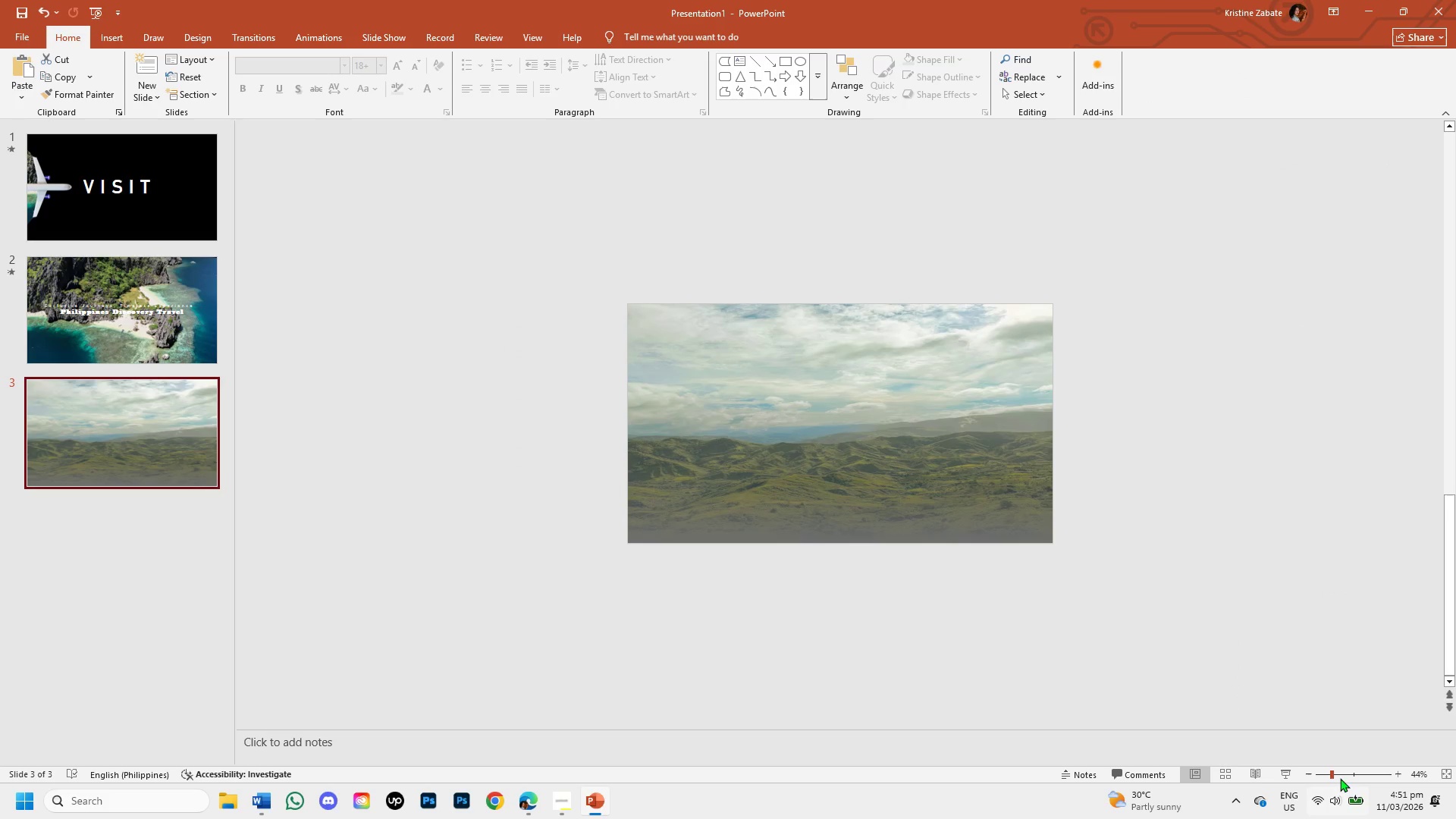 
left_click([1338, 775])
 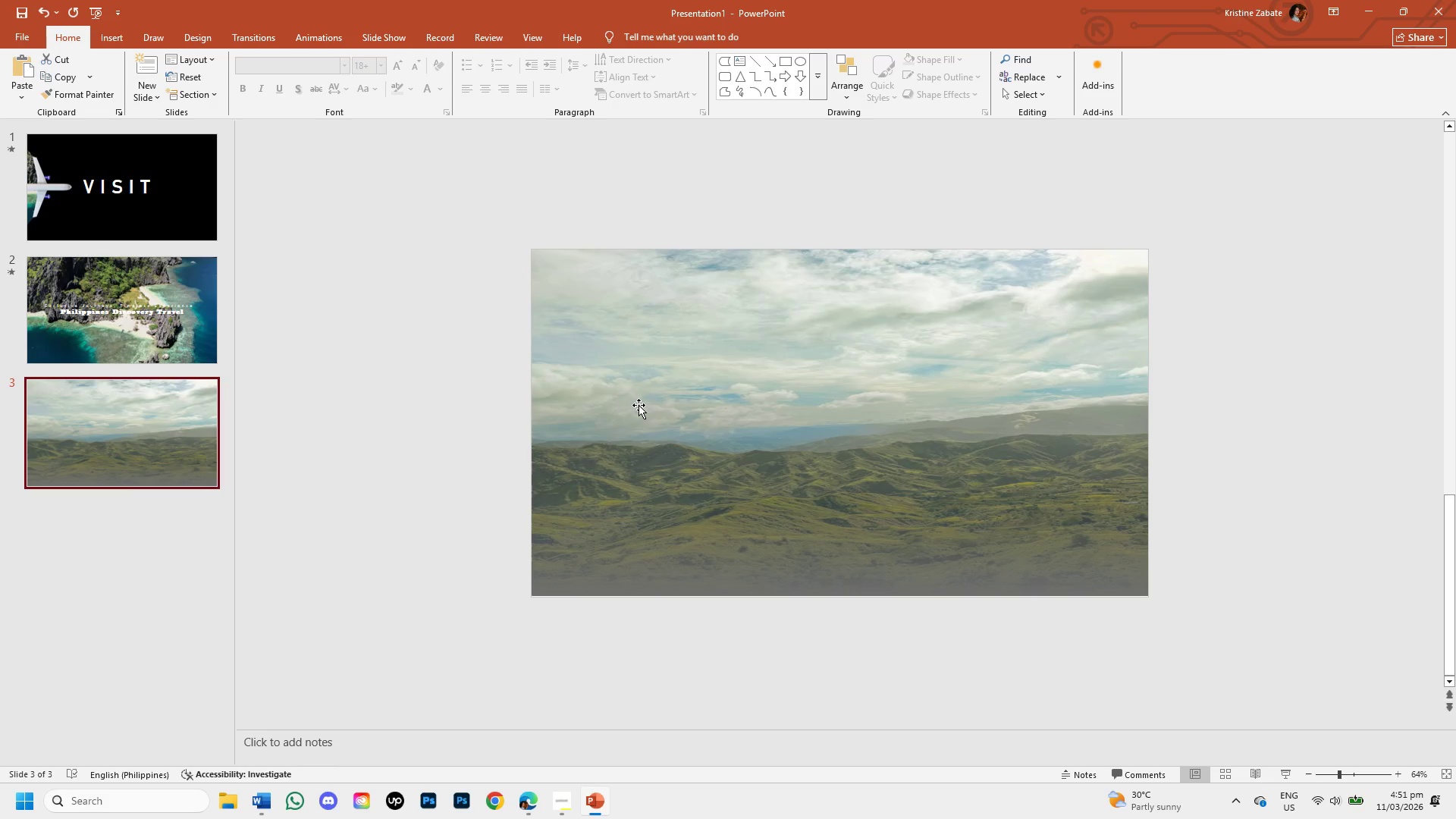 
wait(9.72)
 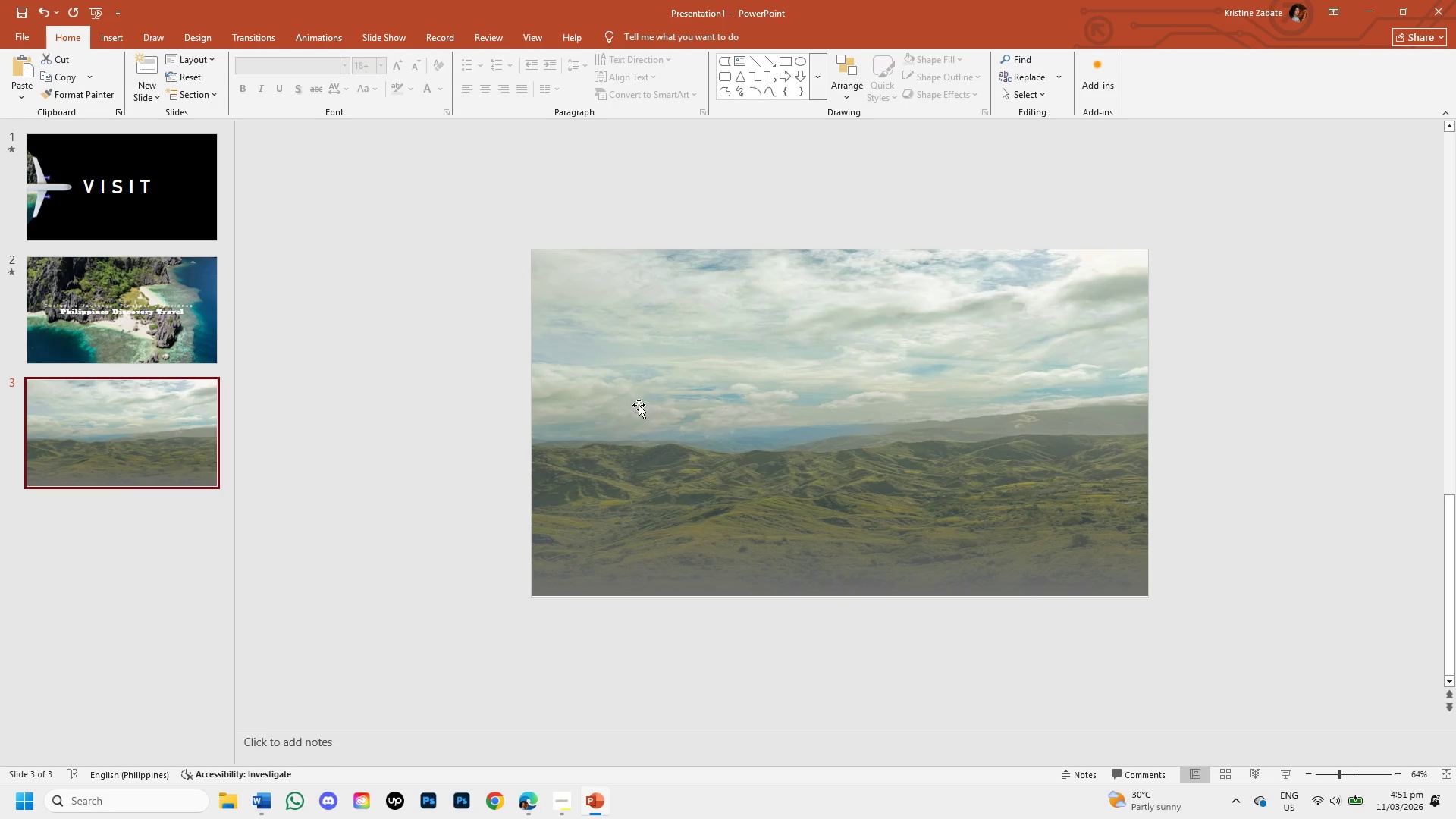 
left_click([588, 803])
 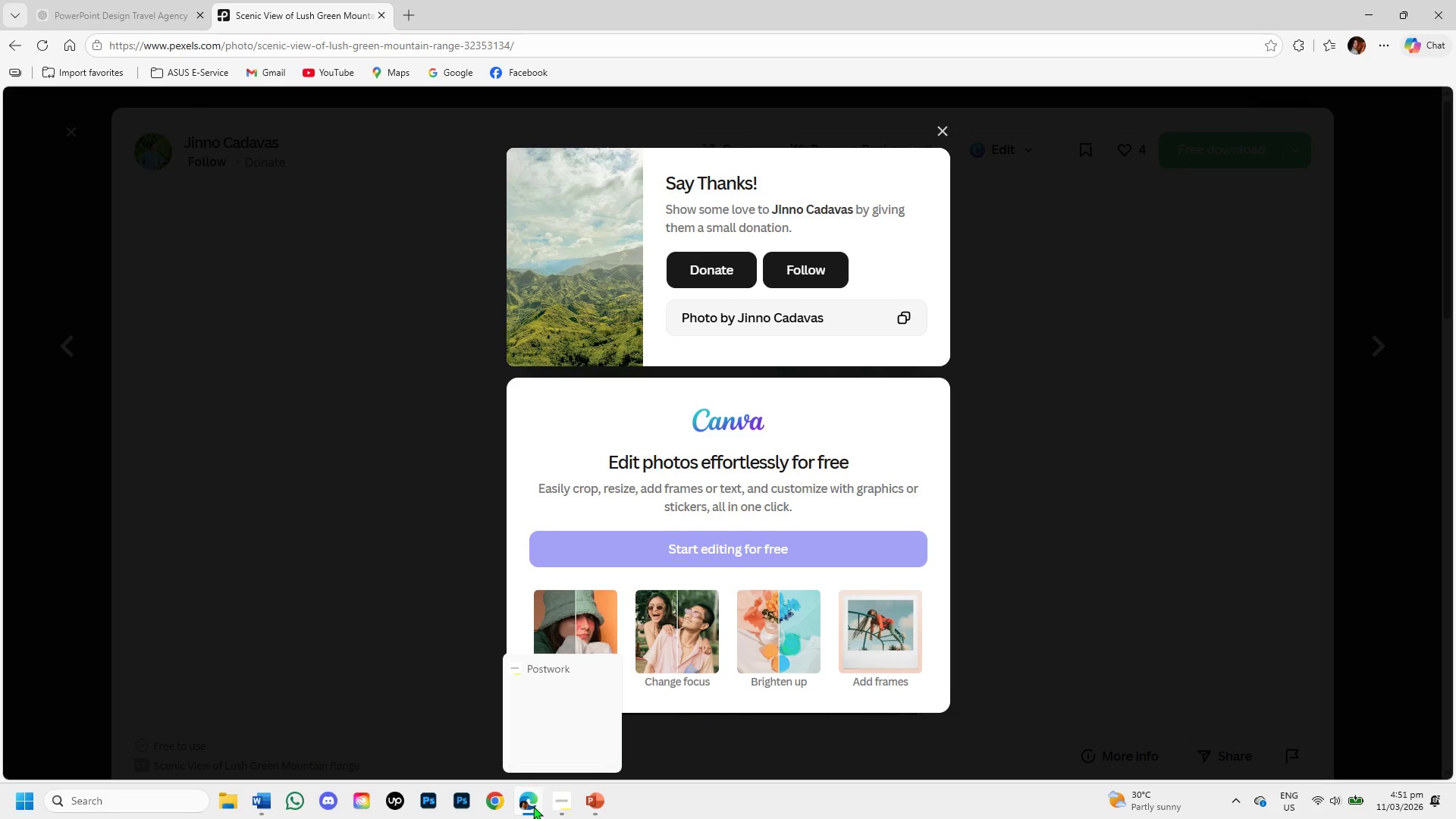 
left_click([533, 806])
 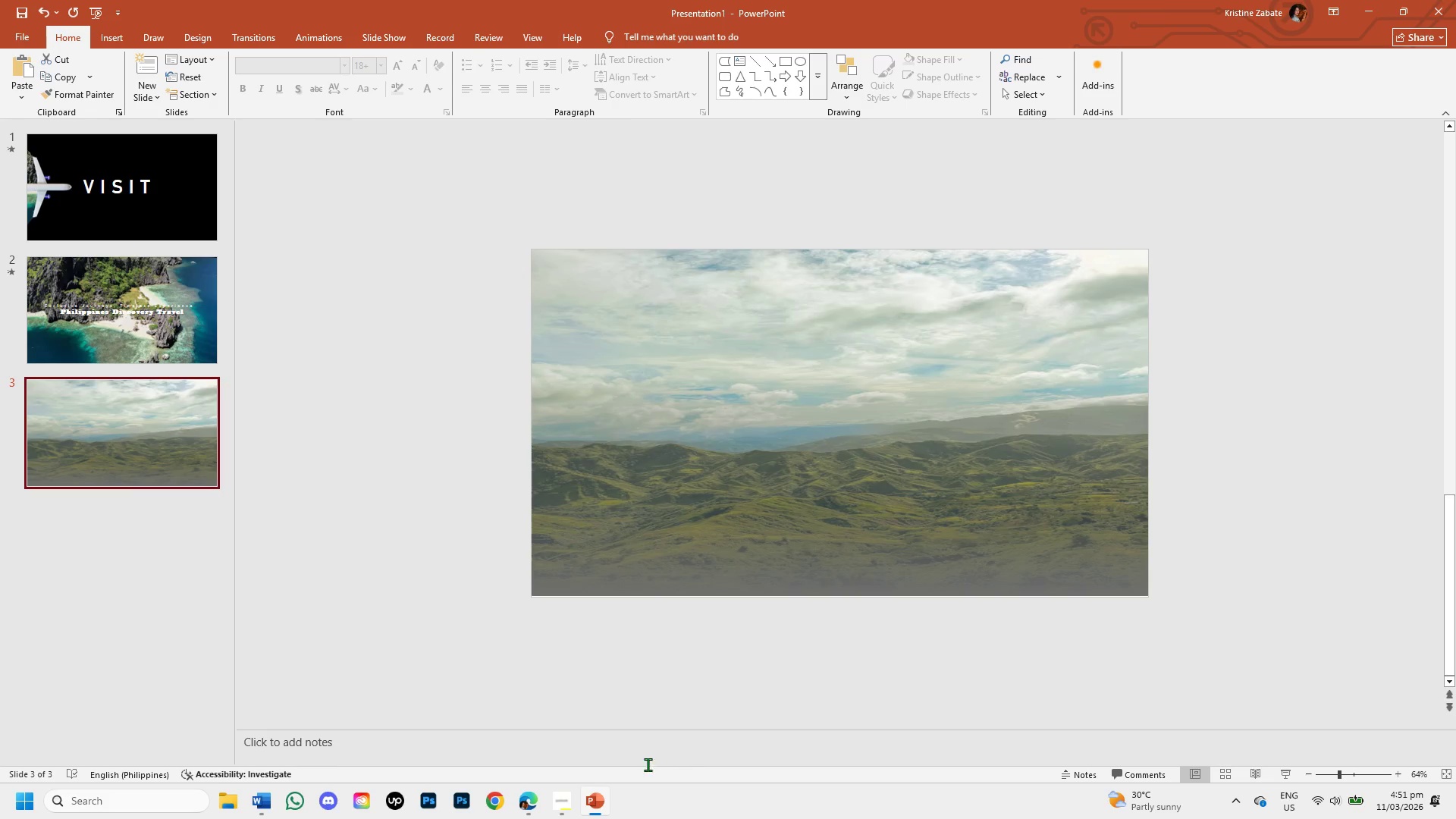 
left_click([539, 802])
 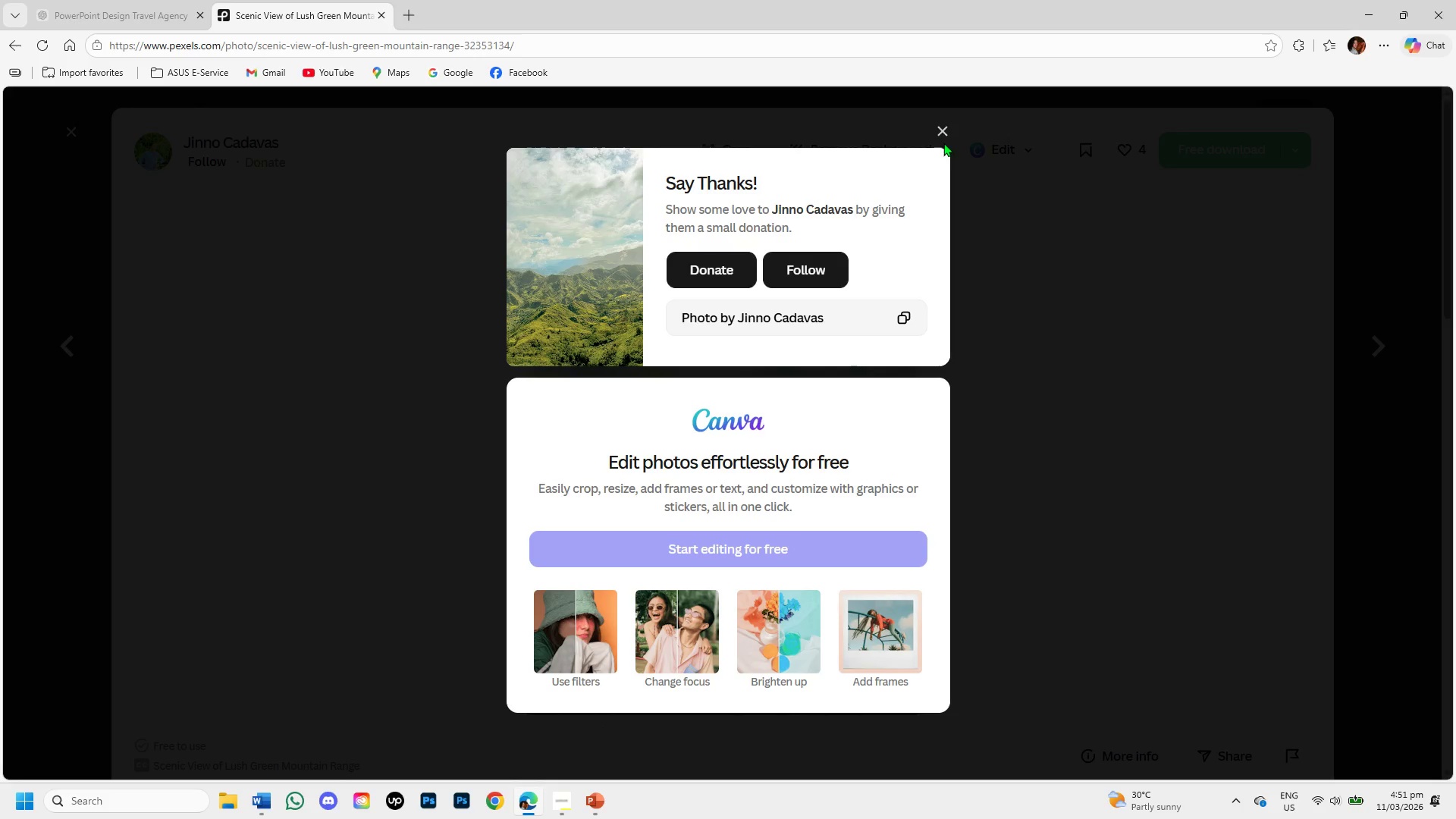 
left_click([945, 130])
 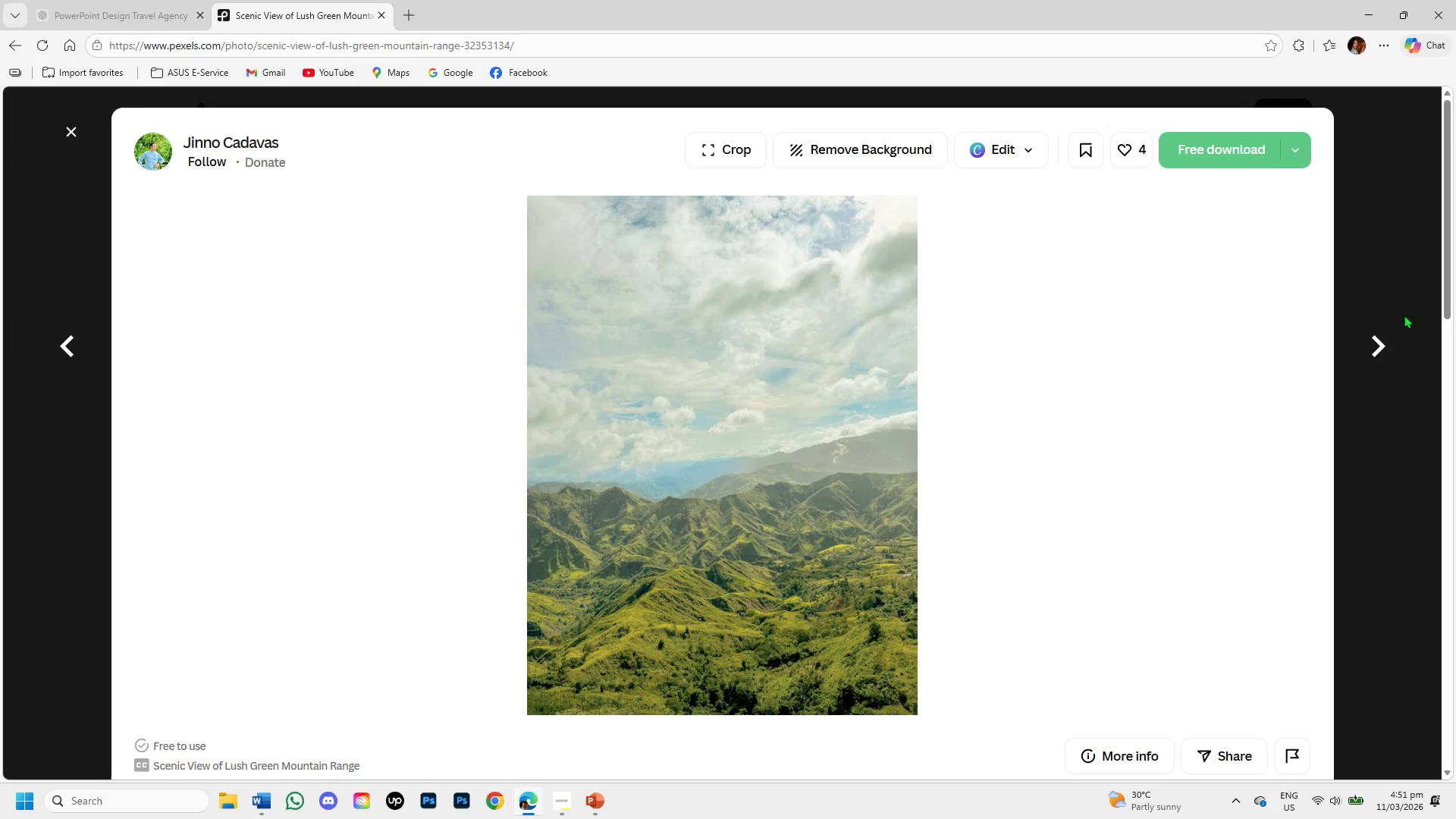 
left_click([1386, 288])
 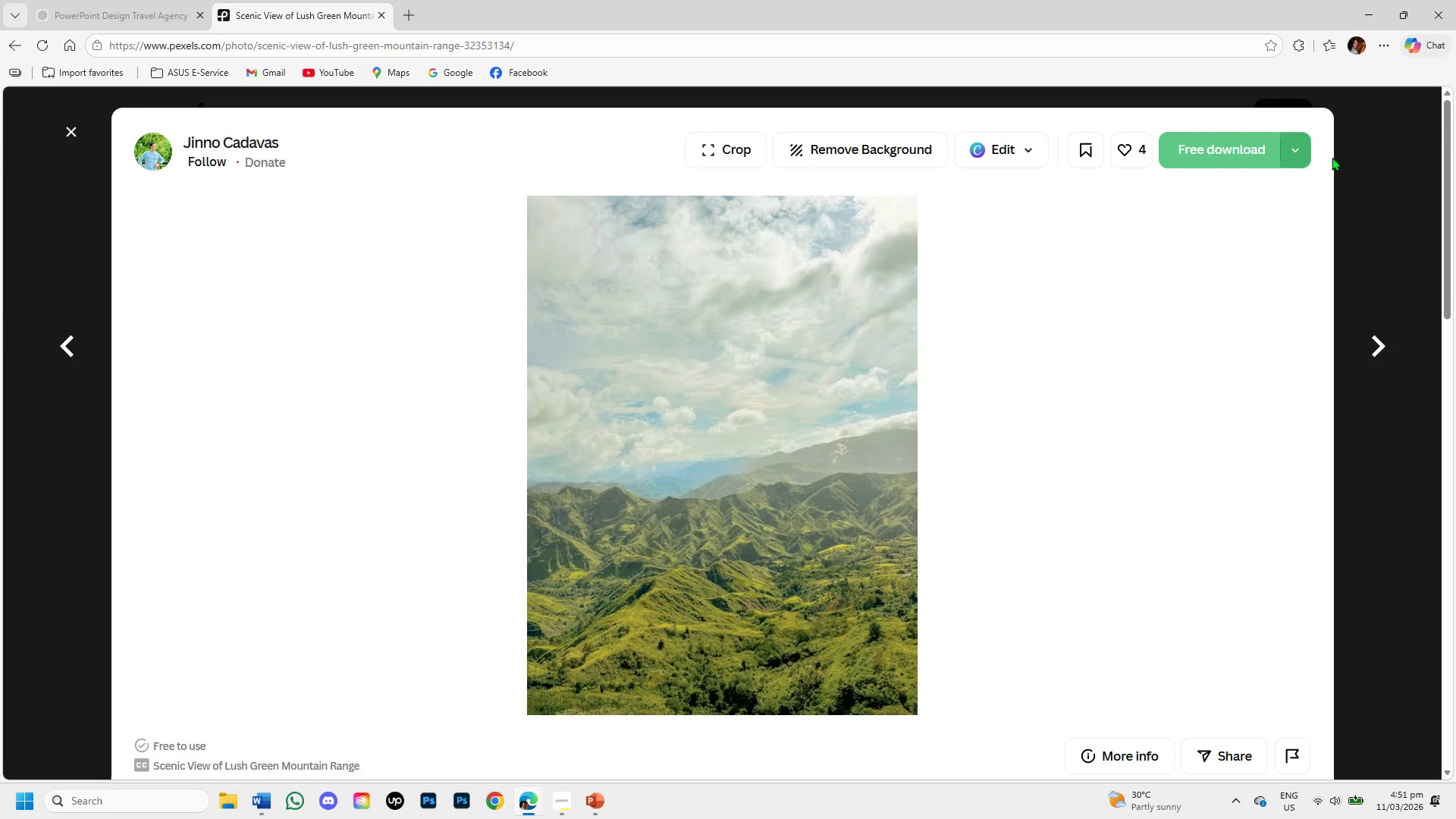 
left_click([1369, 200])
 